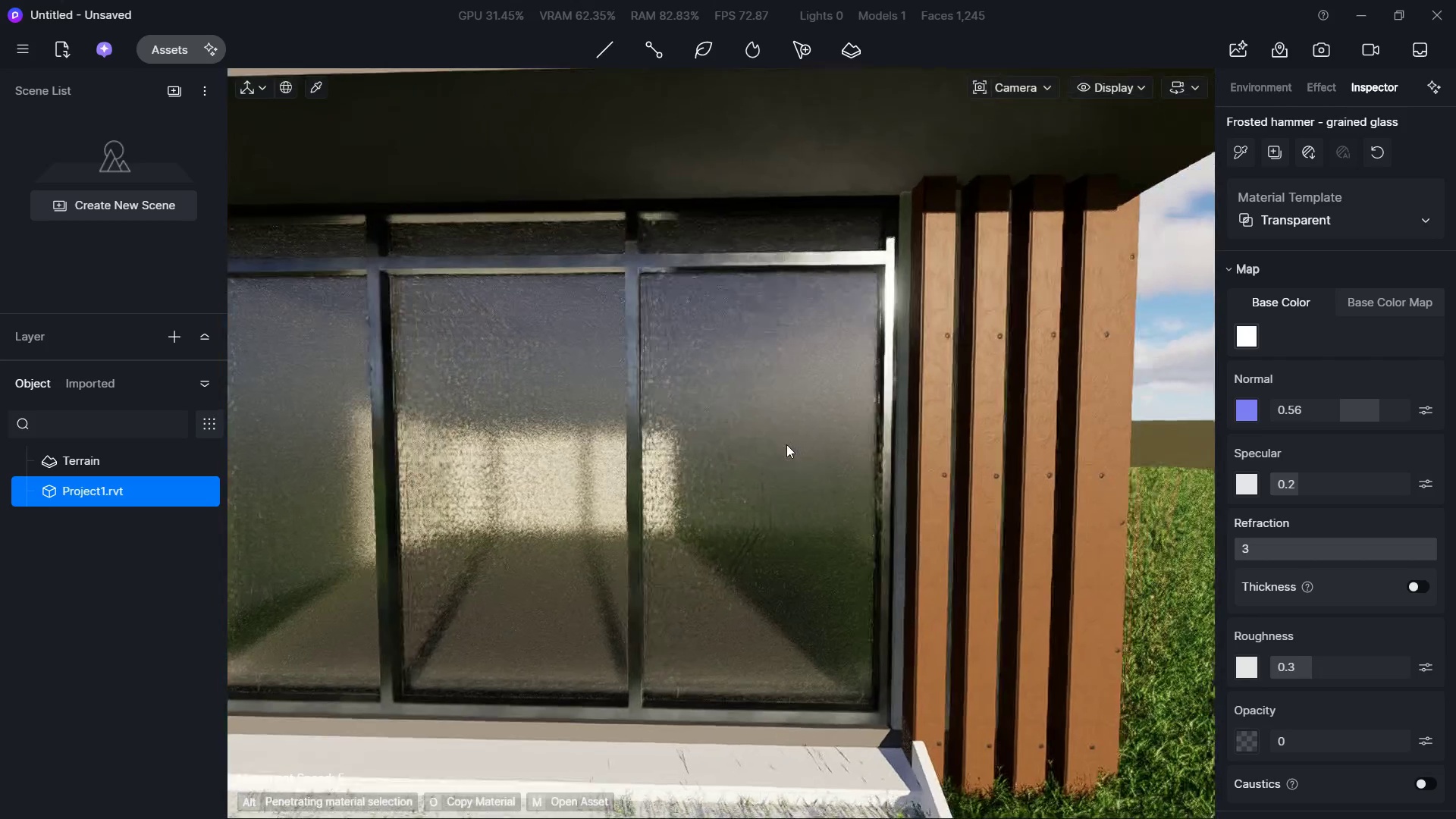 
hold_key(key=S, duration=0.42)
 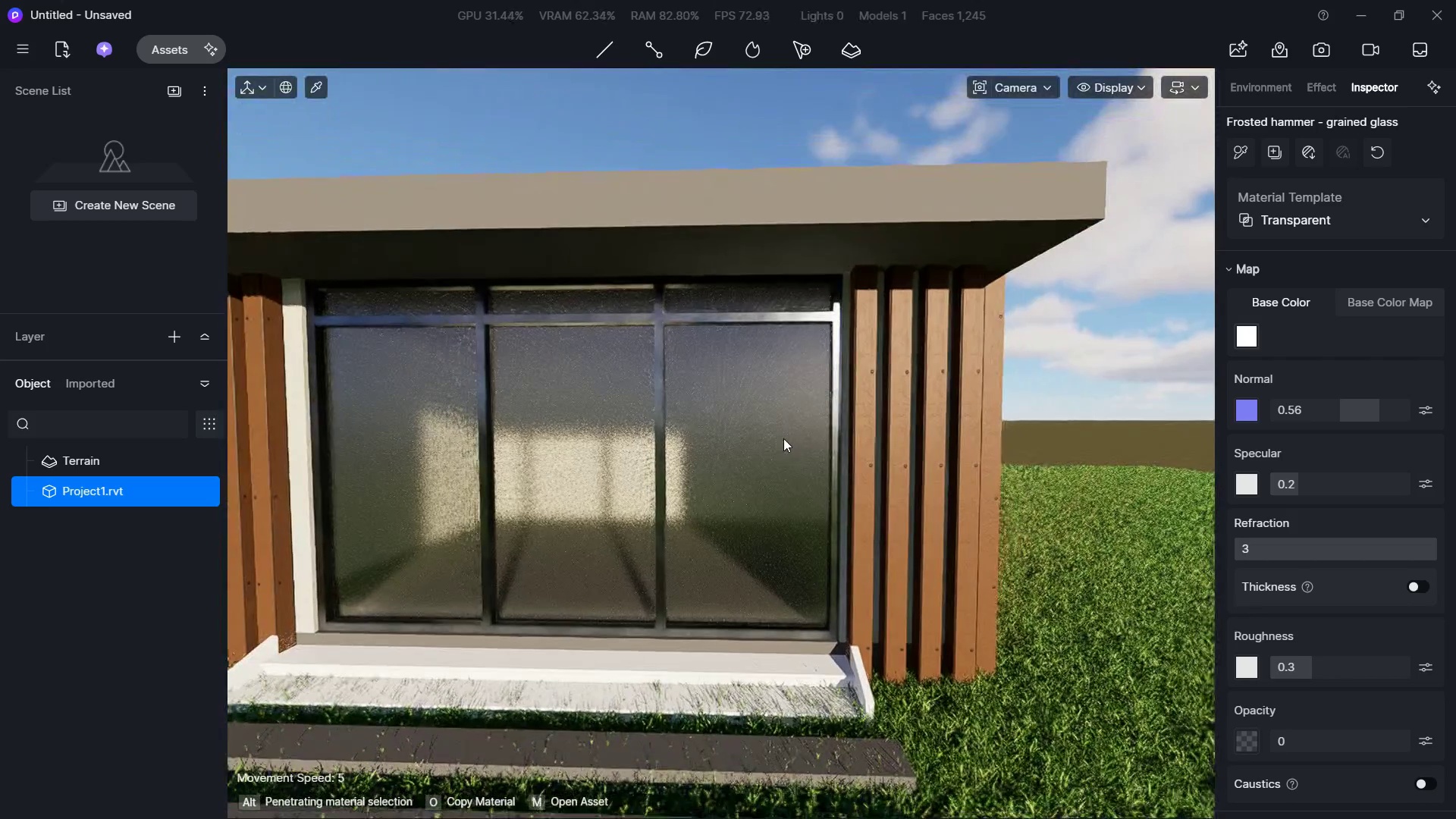 
key(Control+ControlLeft)
 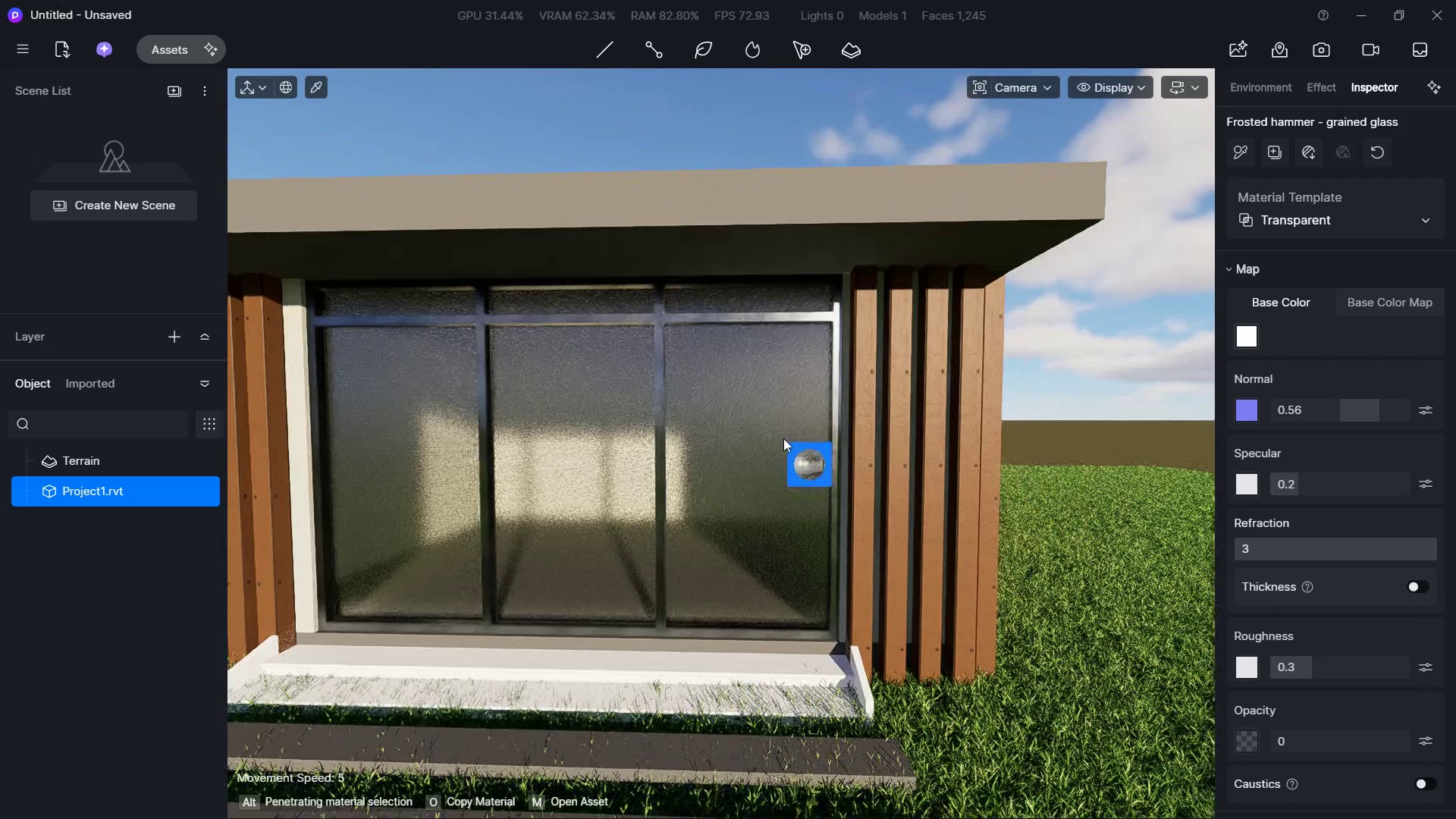 
key(Control+Z)
 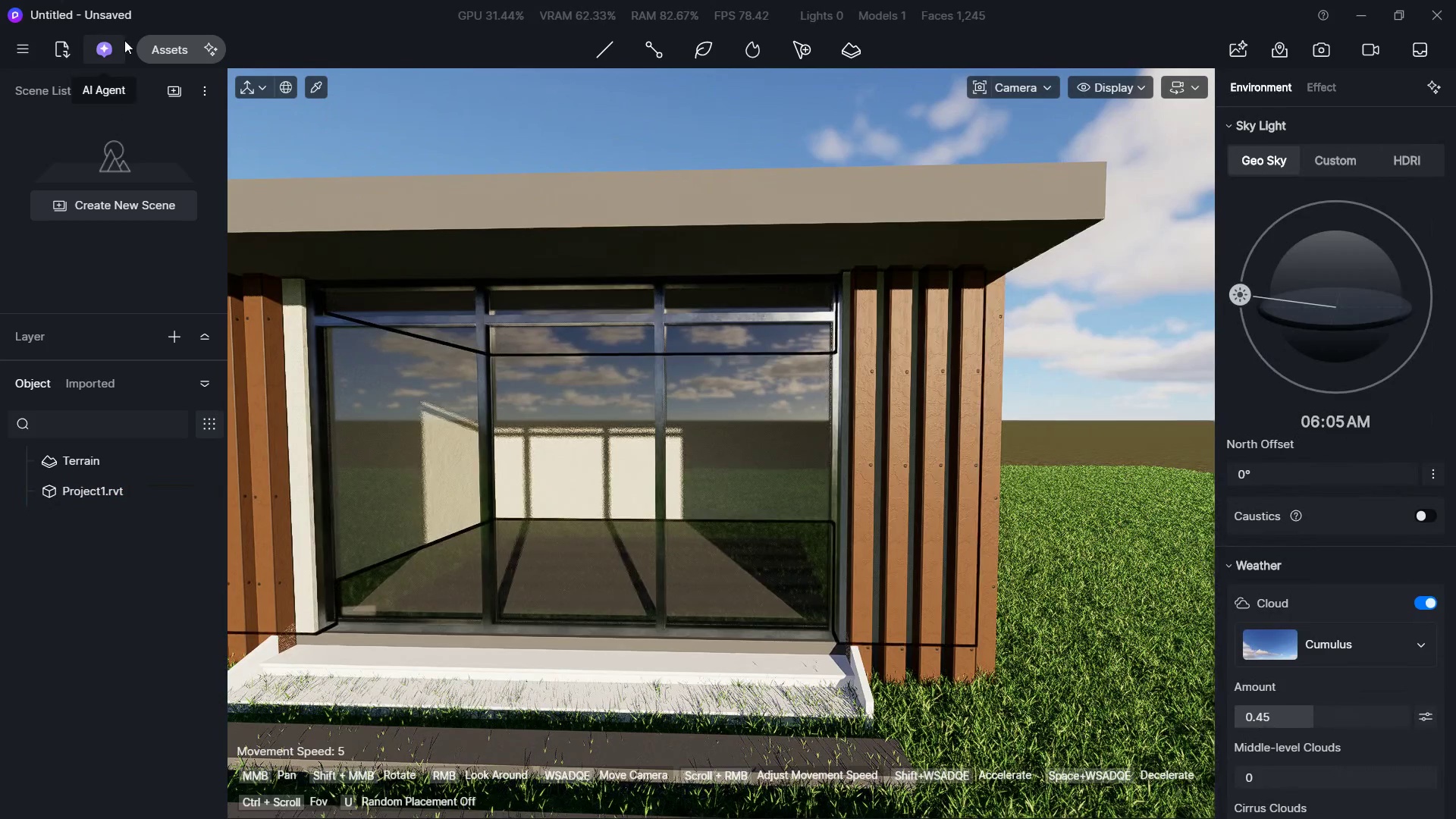 
left_click([177, 47])
 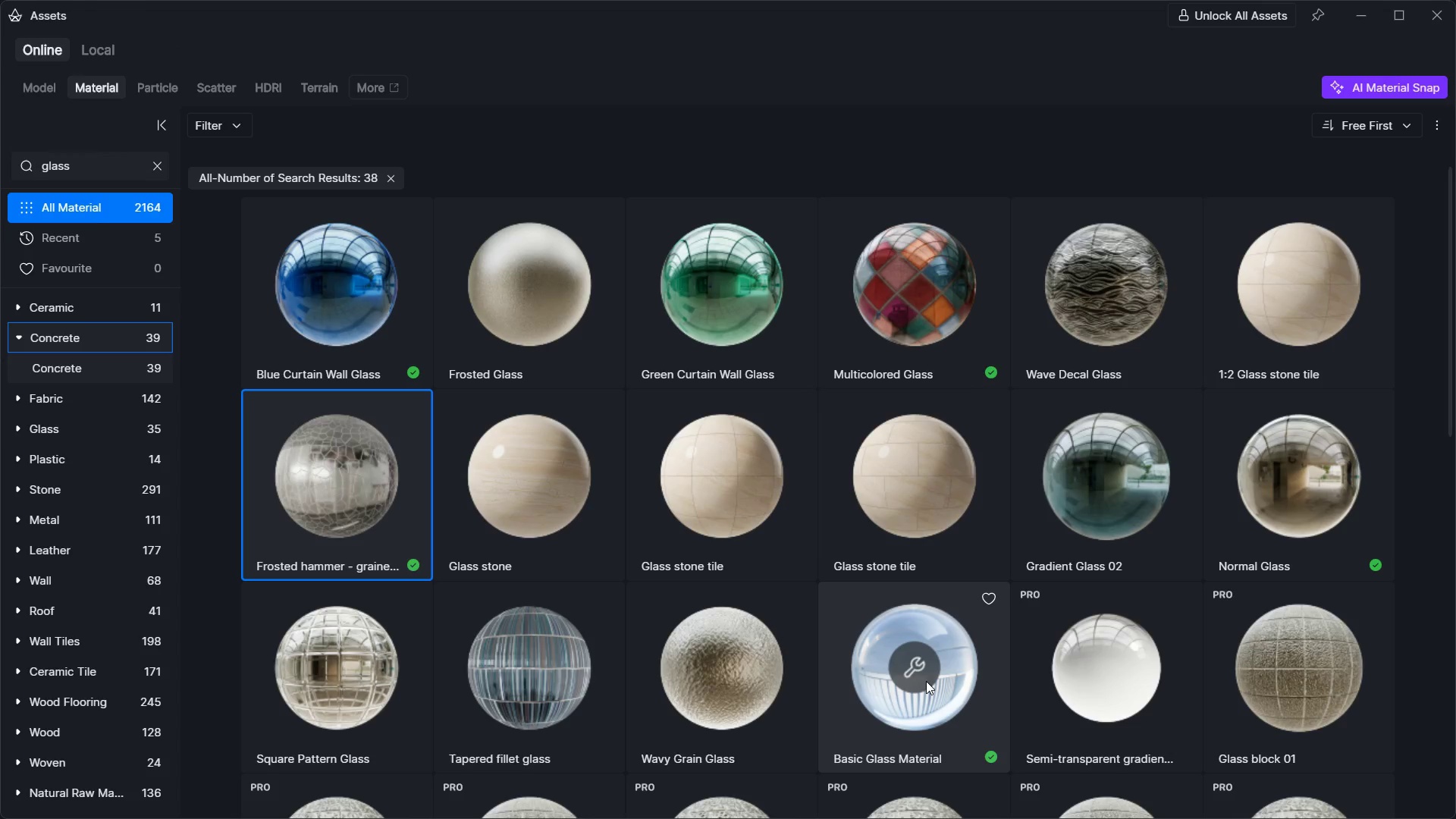 
left_click([987, 686])
 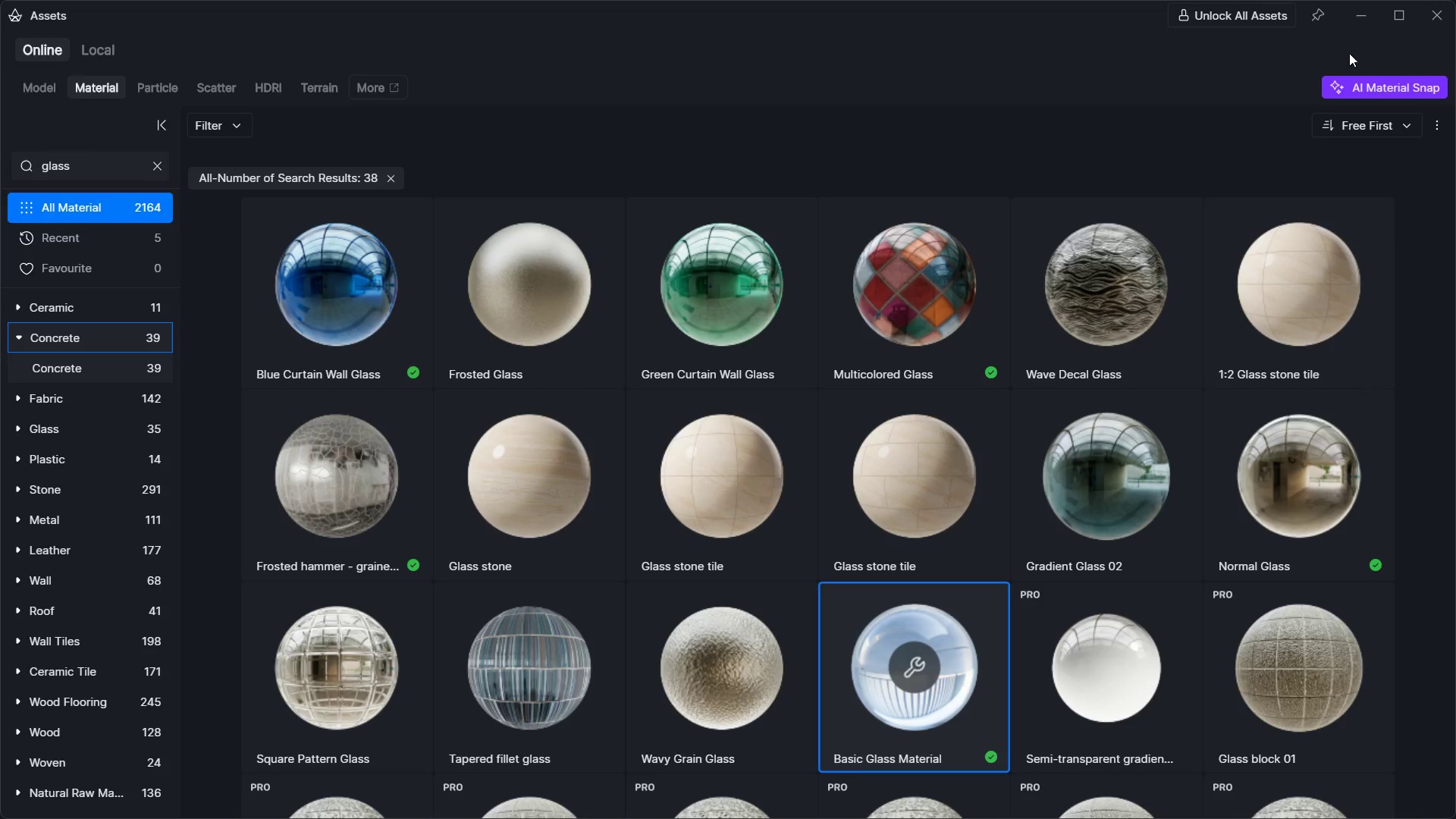 
left_click([1345, 8])
 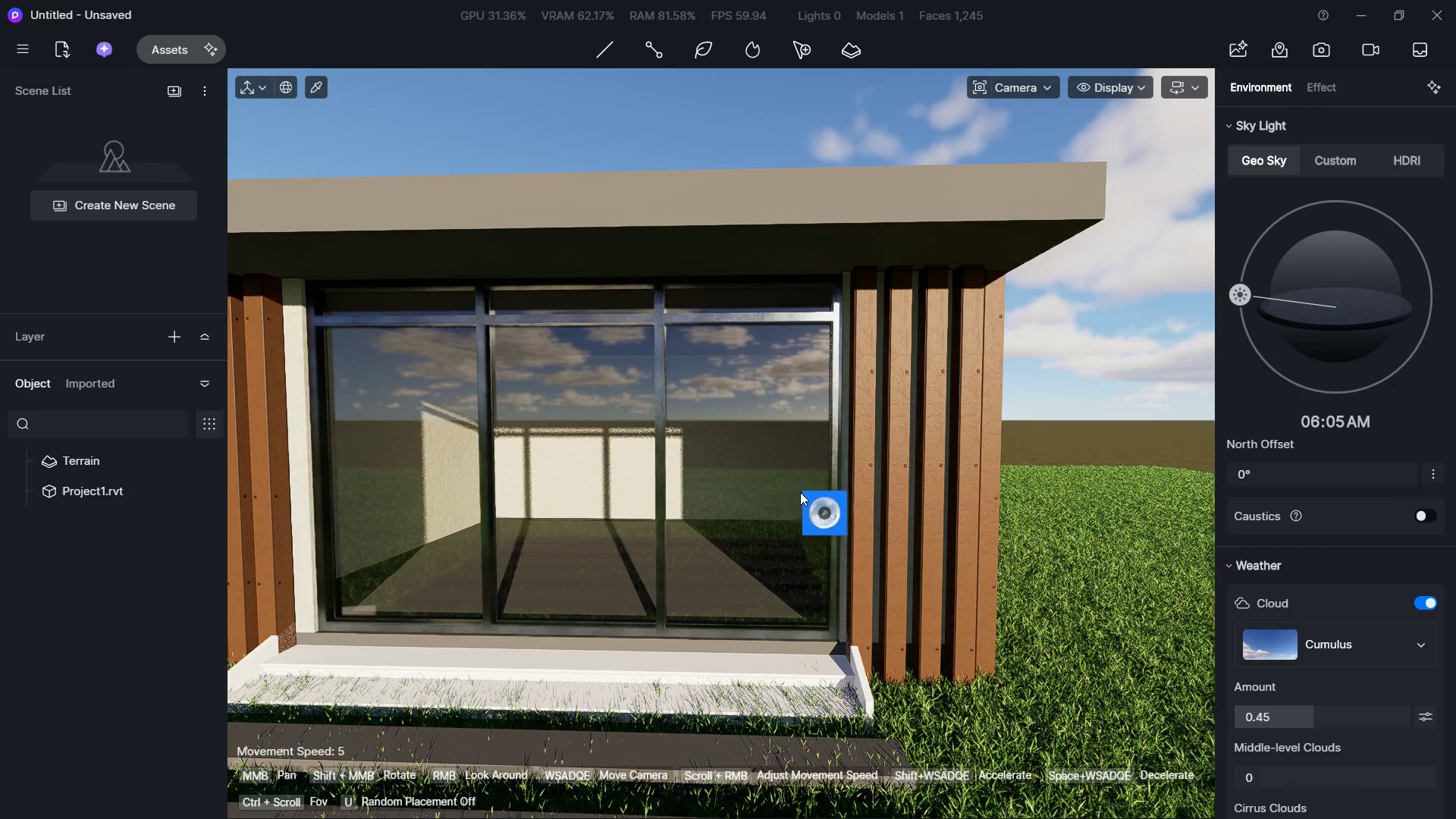 
left_click([800, 494])
 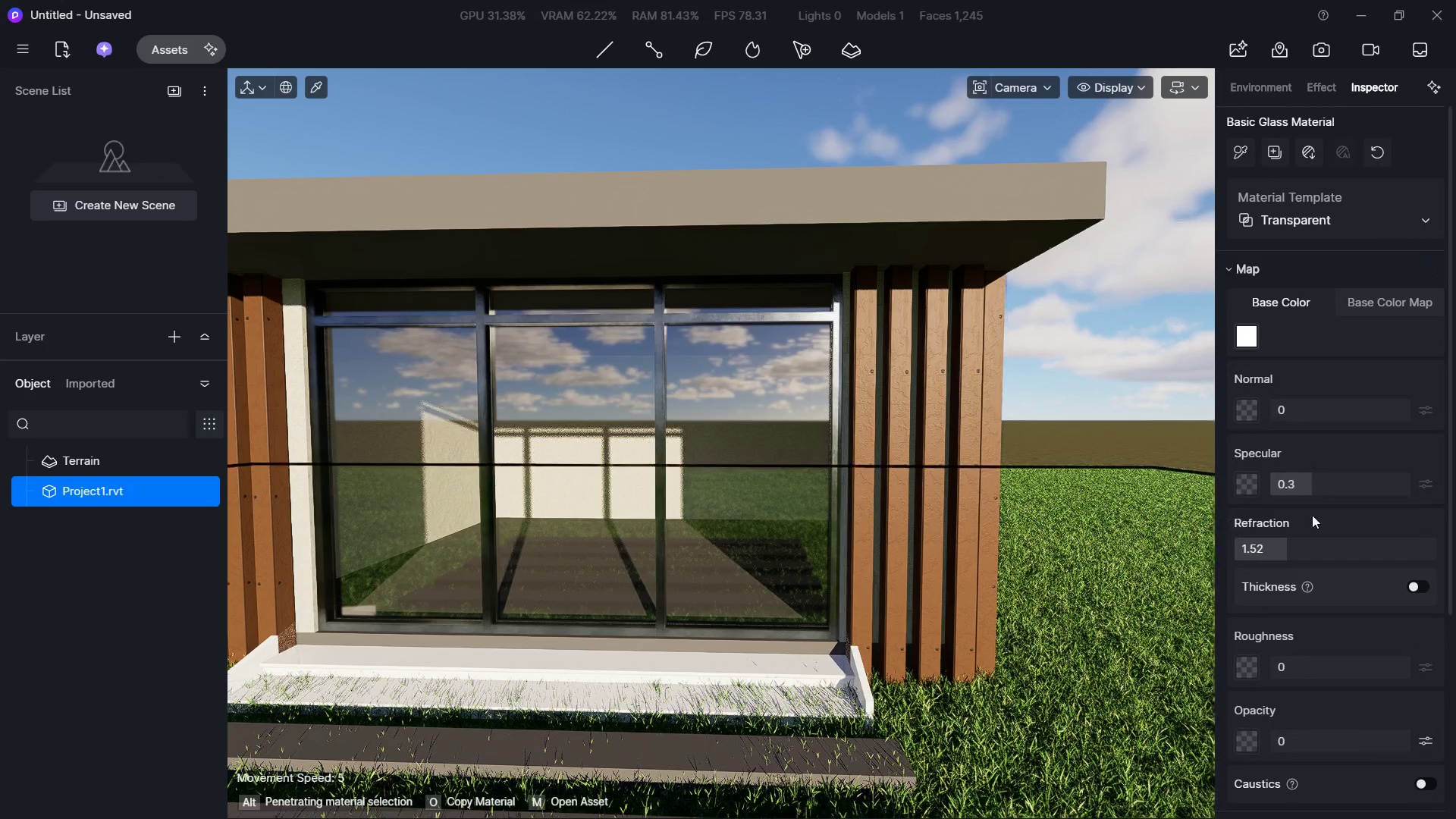 
left_click([1237, 325])
 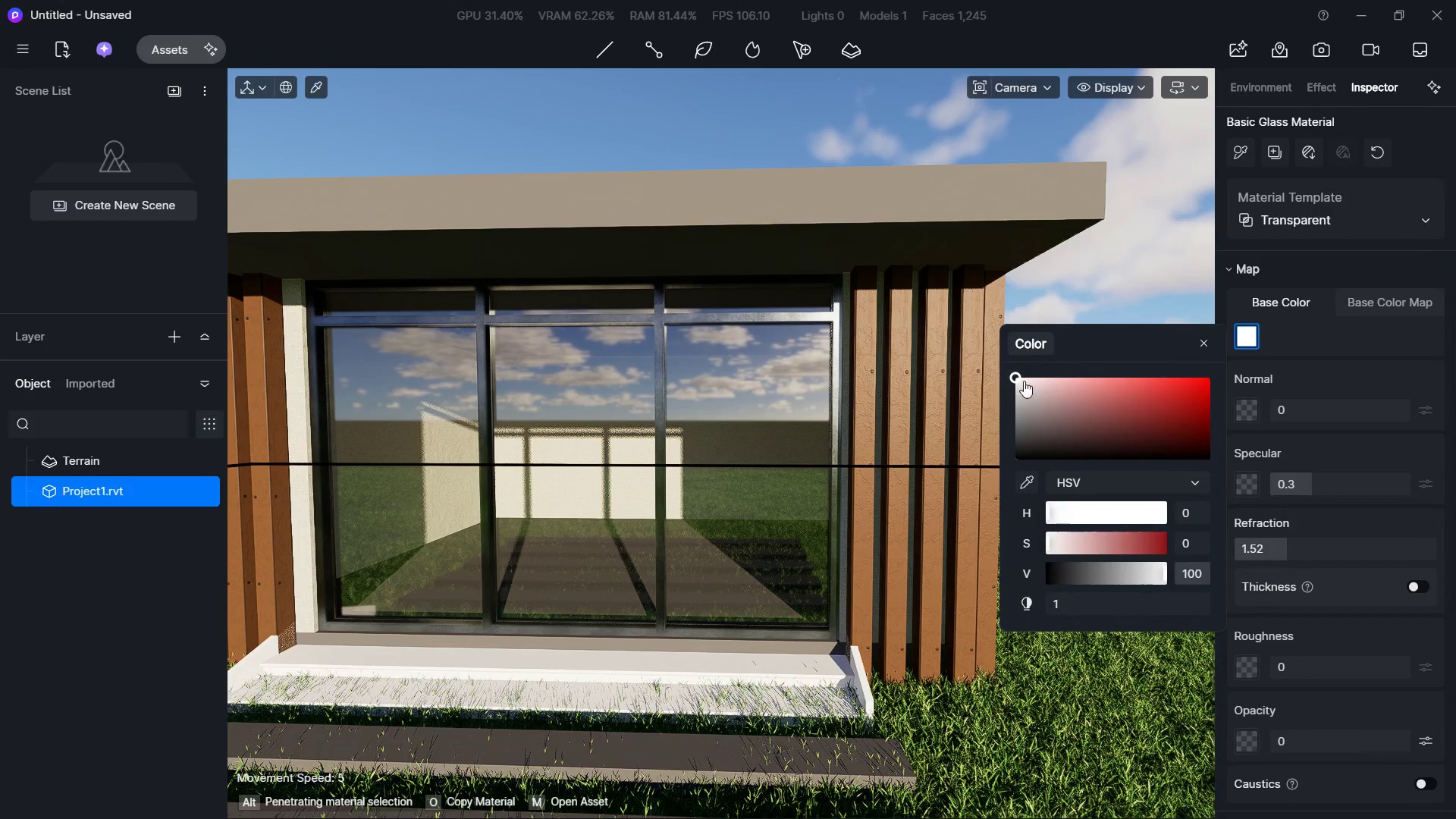 
left_click_drag(start_coordinate=[1018, 378], to_coordinate=[1021, 403])
 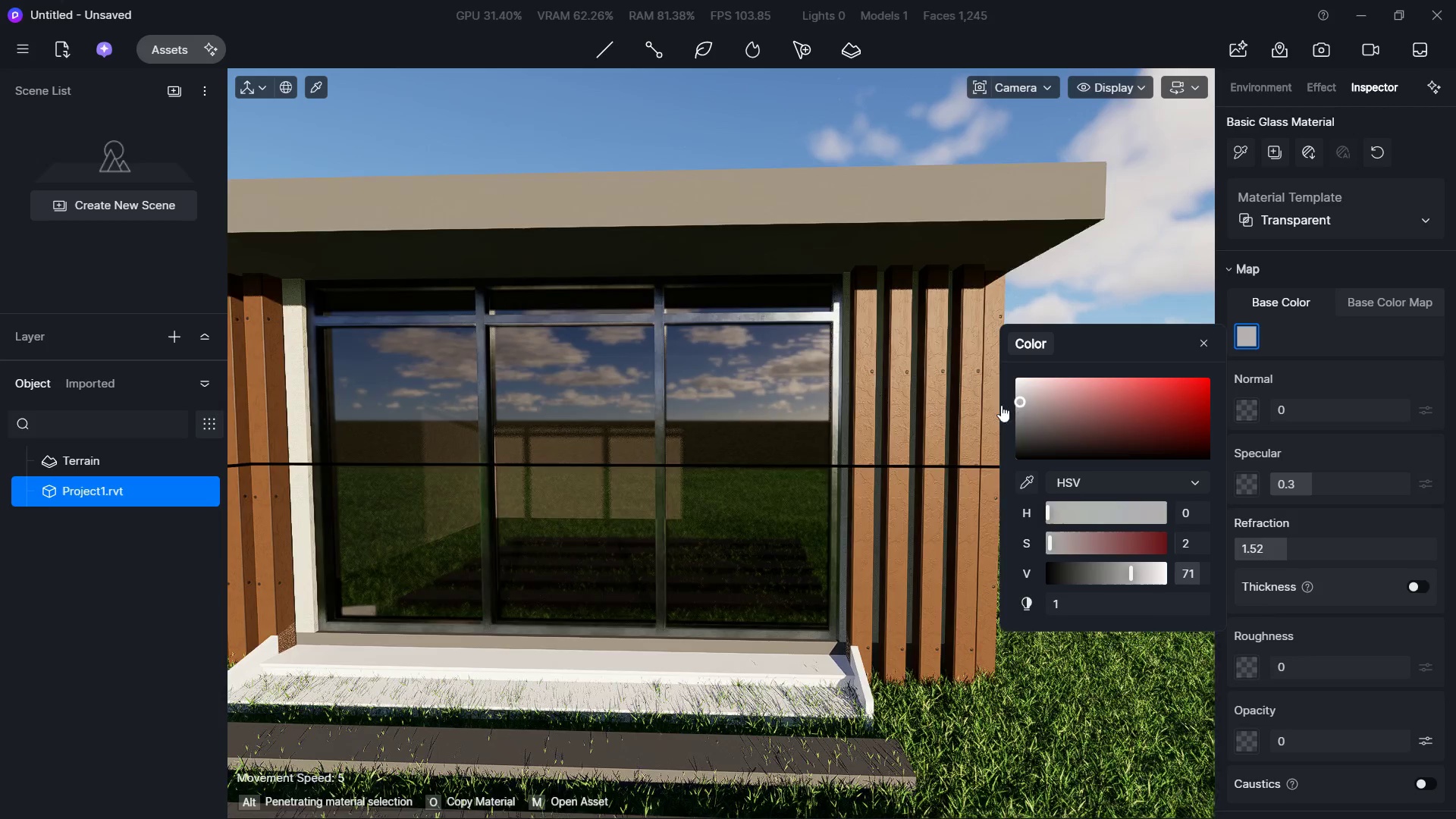 
hold_key(key=S, duration=0.56)
 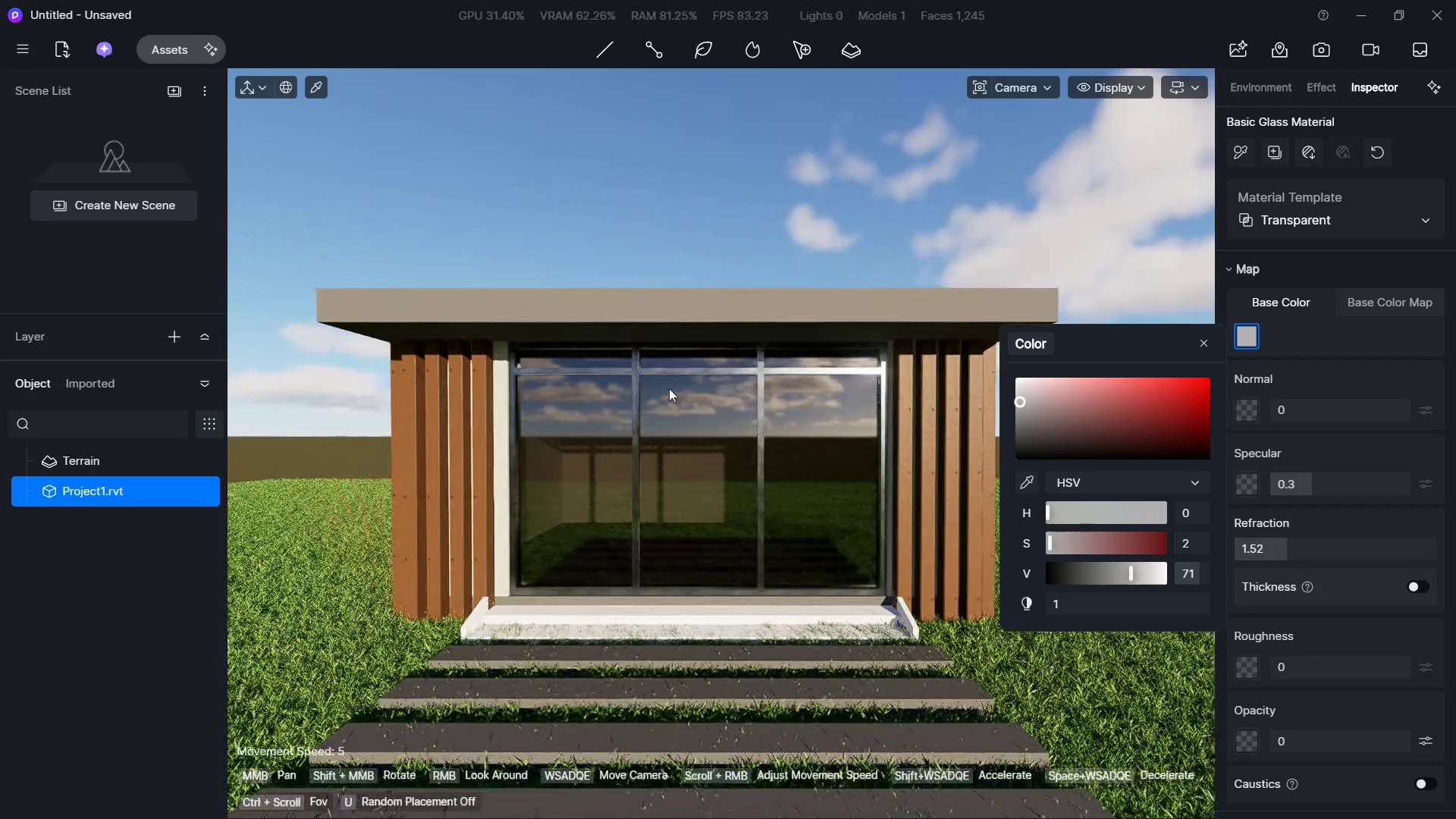 
hold_key(key=A, duration=0.39)
 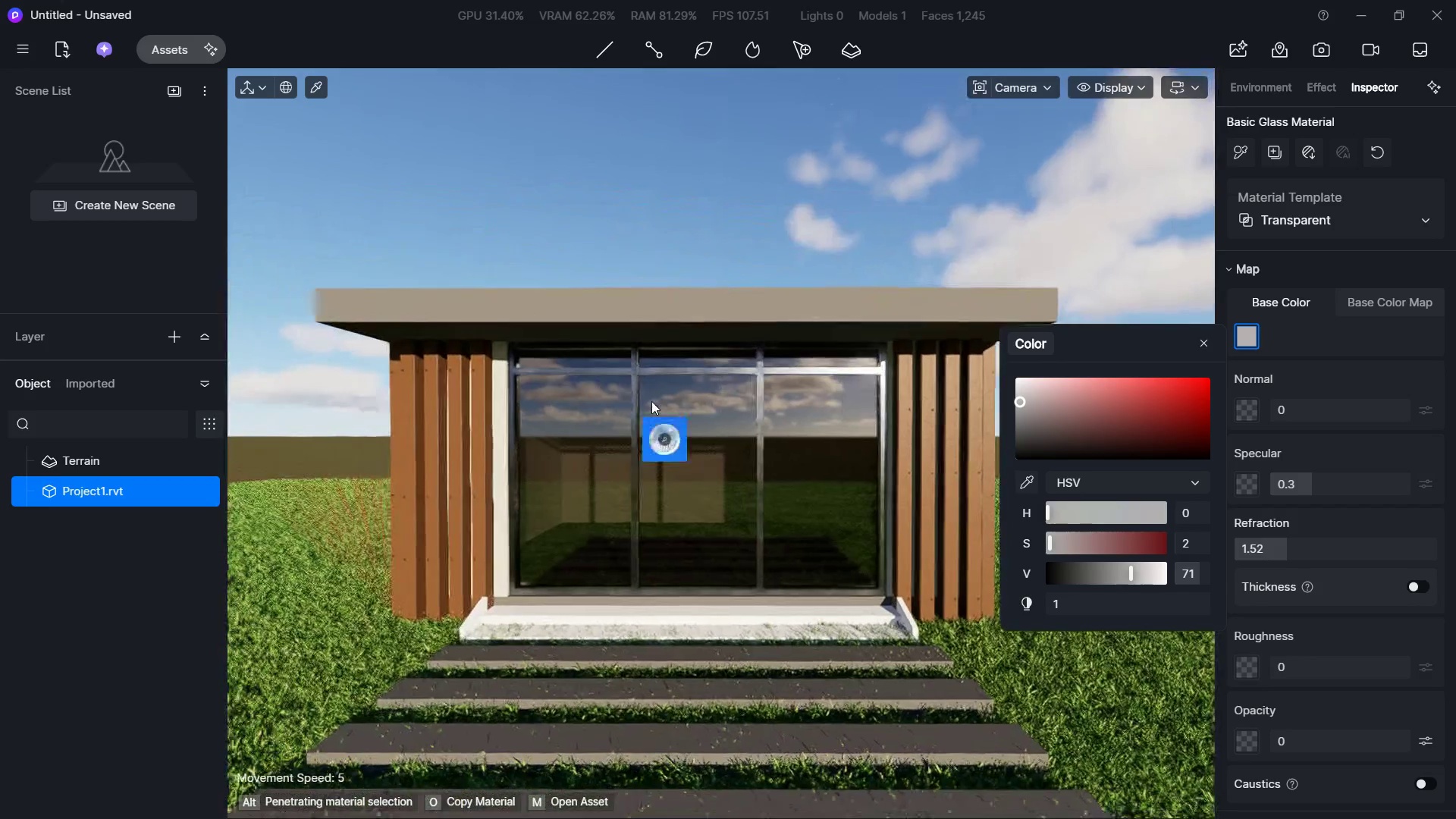 
key(Escape)
key(Escape)
type(sa)
 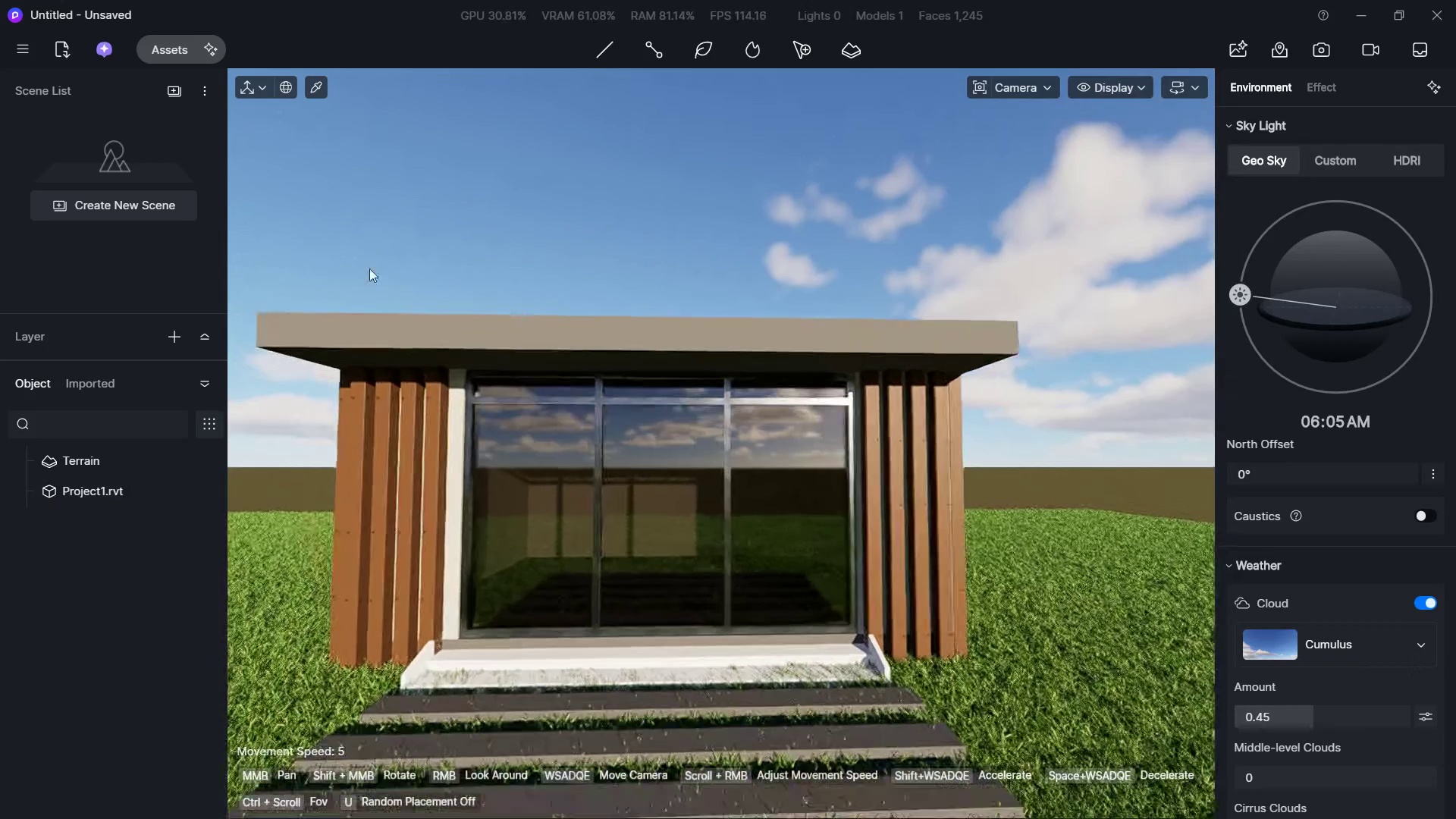 
hold_key(key=D, duration=0.33)
 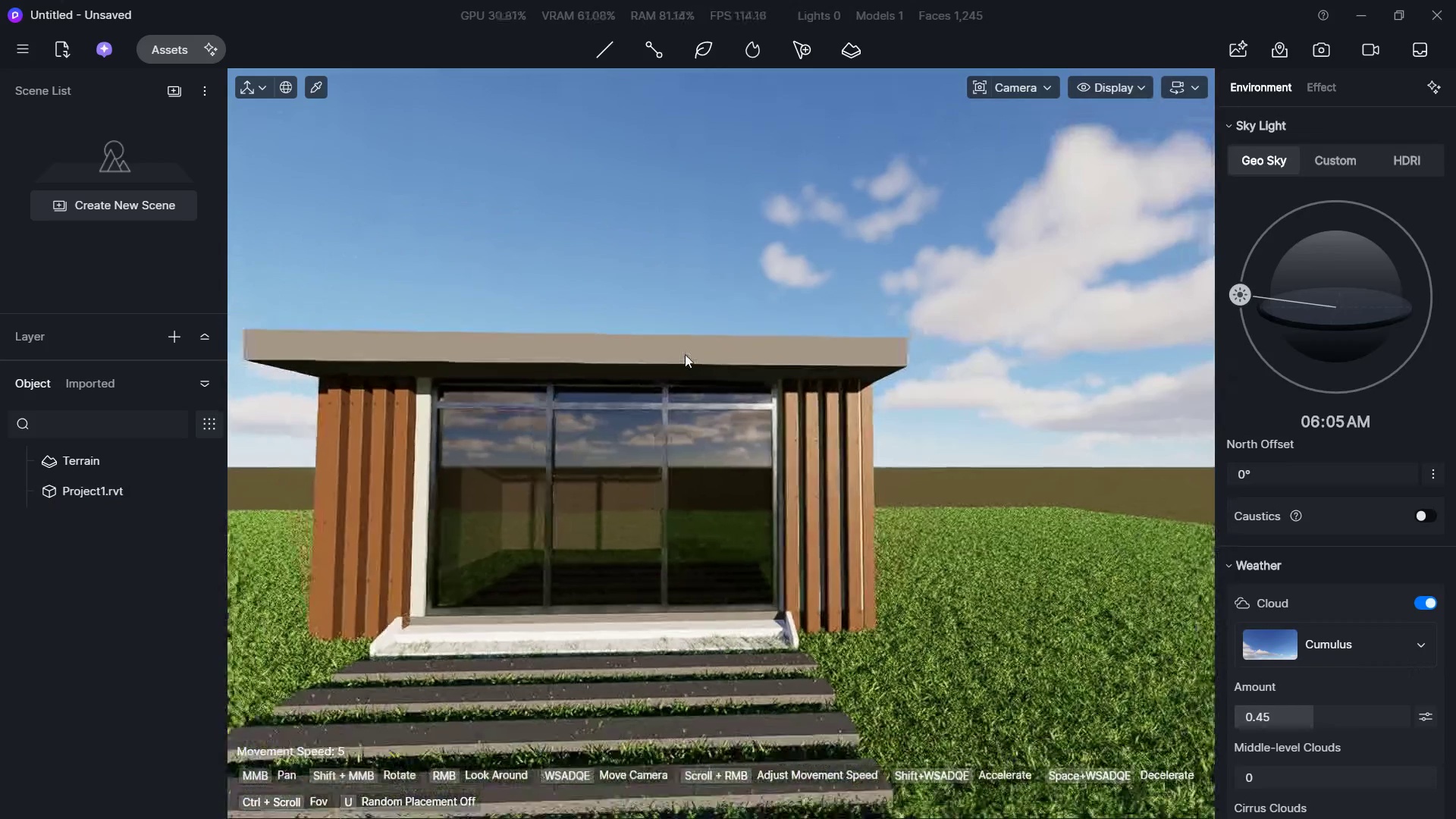 
hold_key(key=W, duration=0.33)
 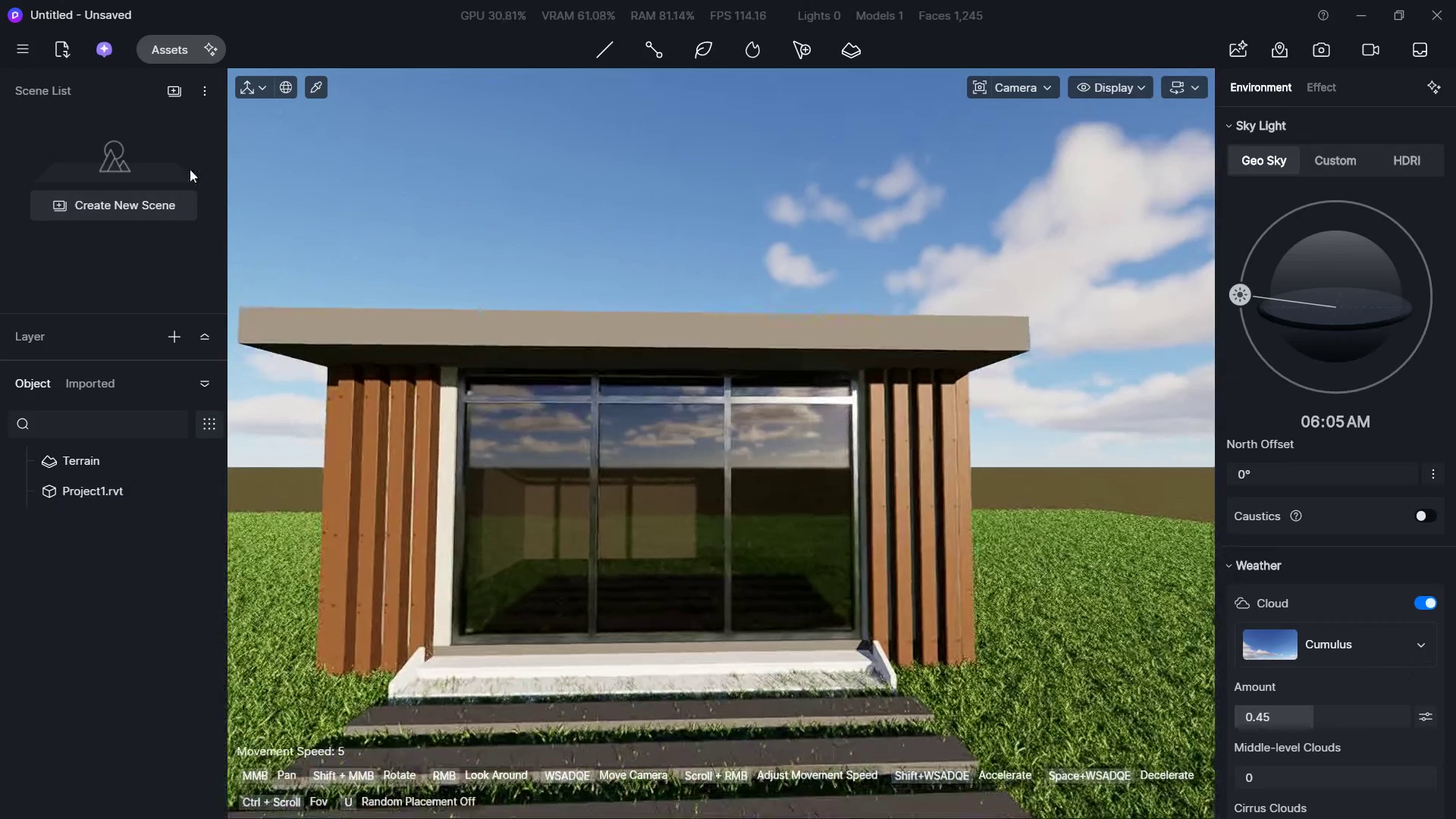 
hold_key(key=W, duration=0.64)
 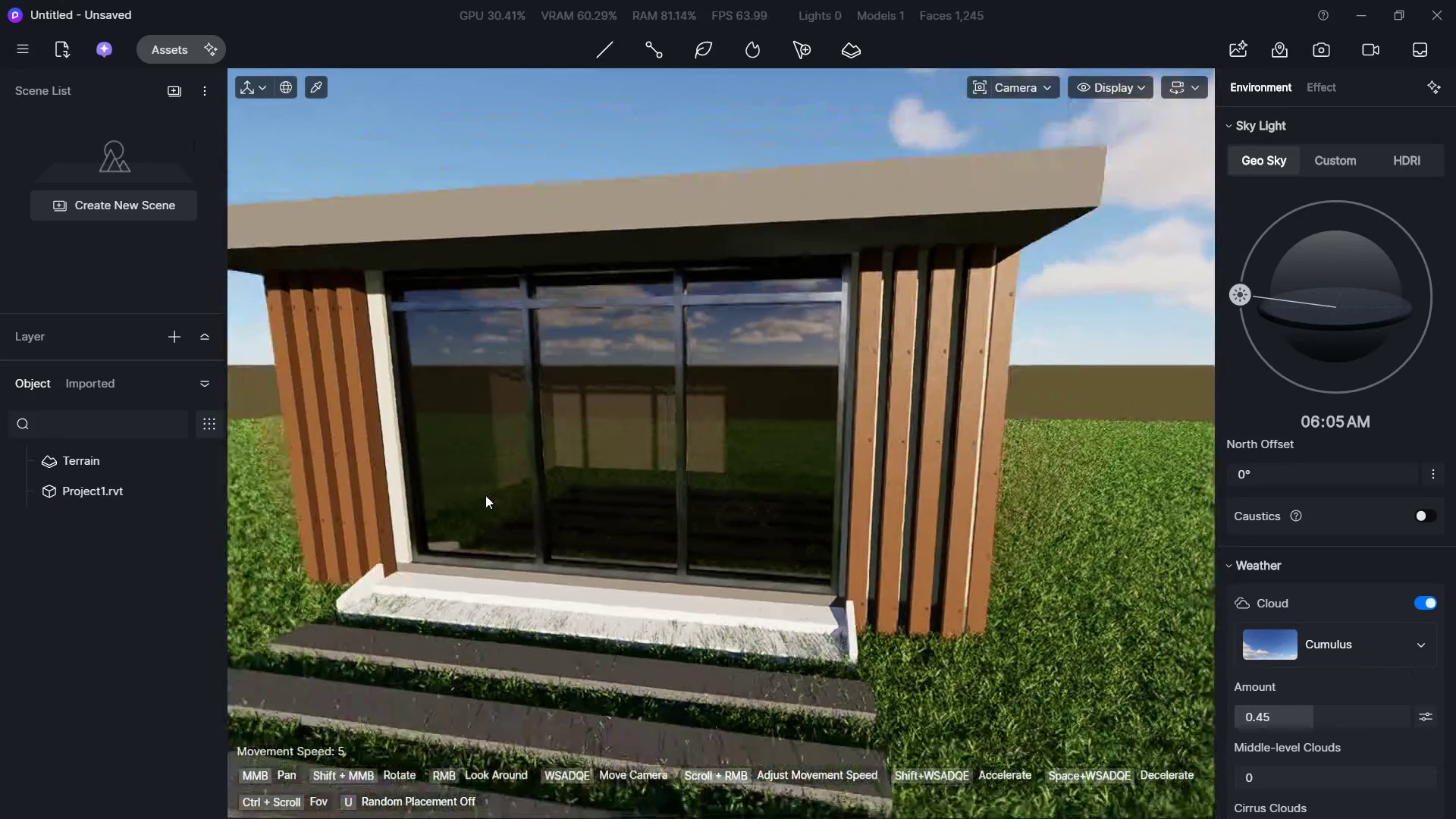 
hold_key(key=D, duration=0.48)
 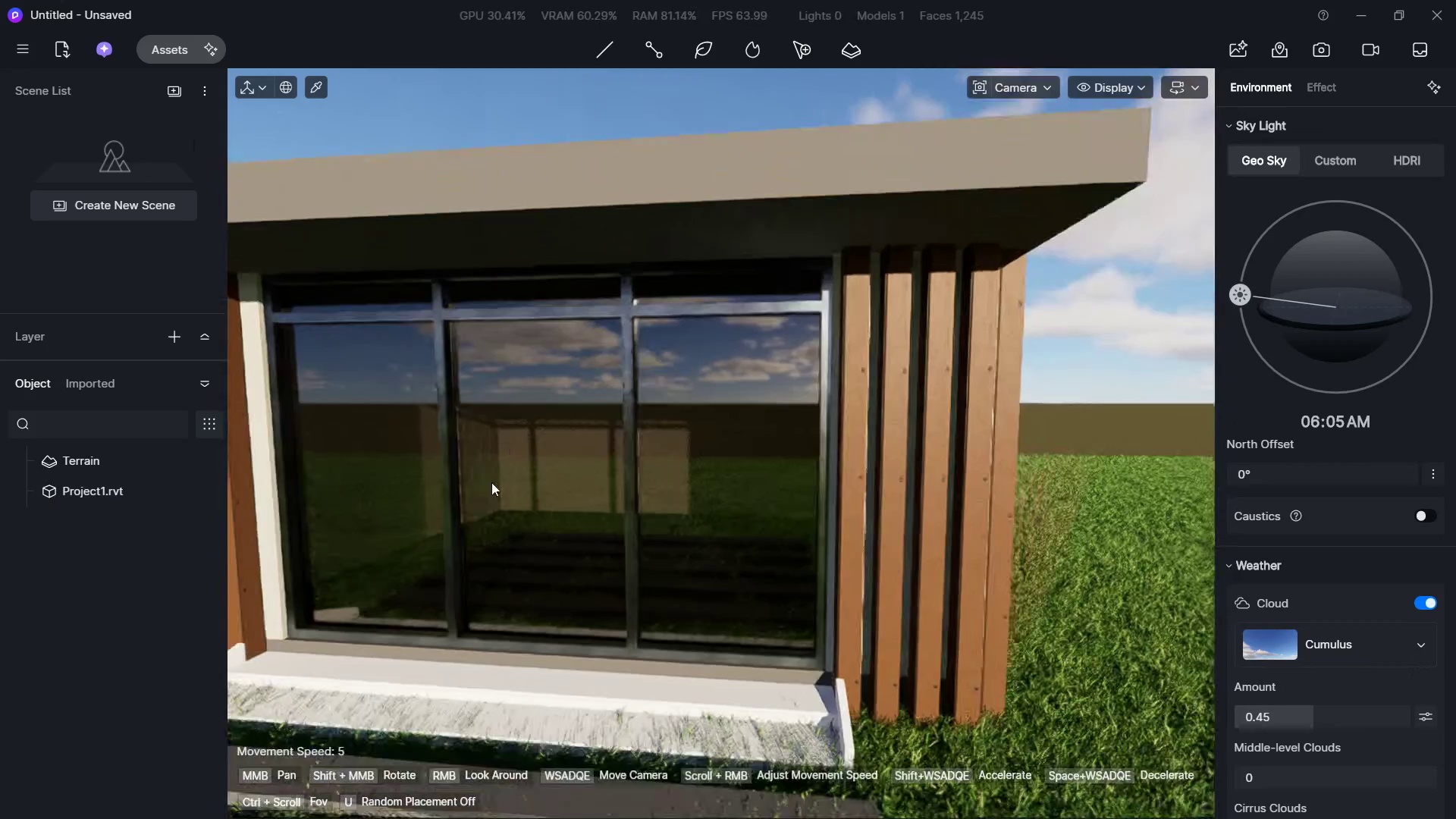 
hold_key(key=S, duration=0.69)
 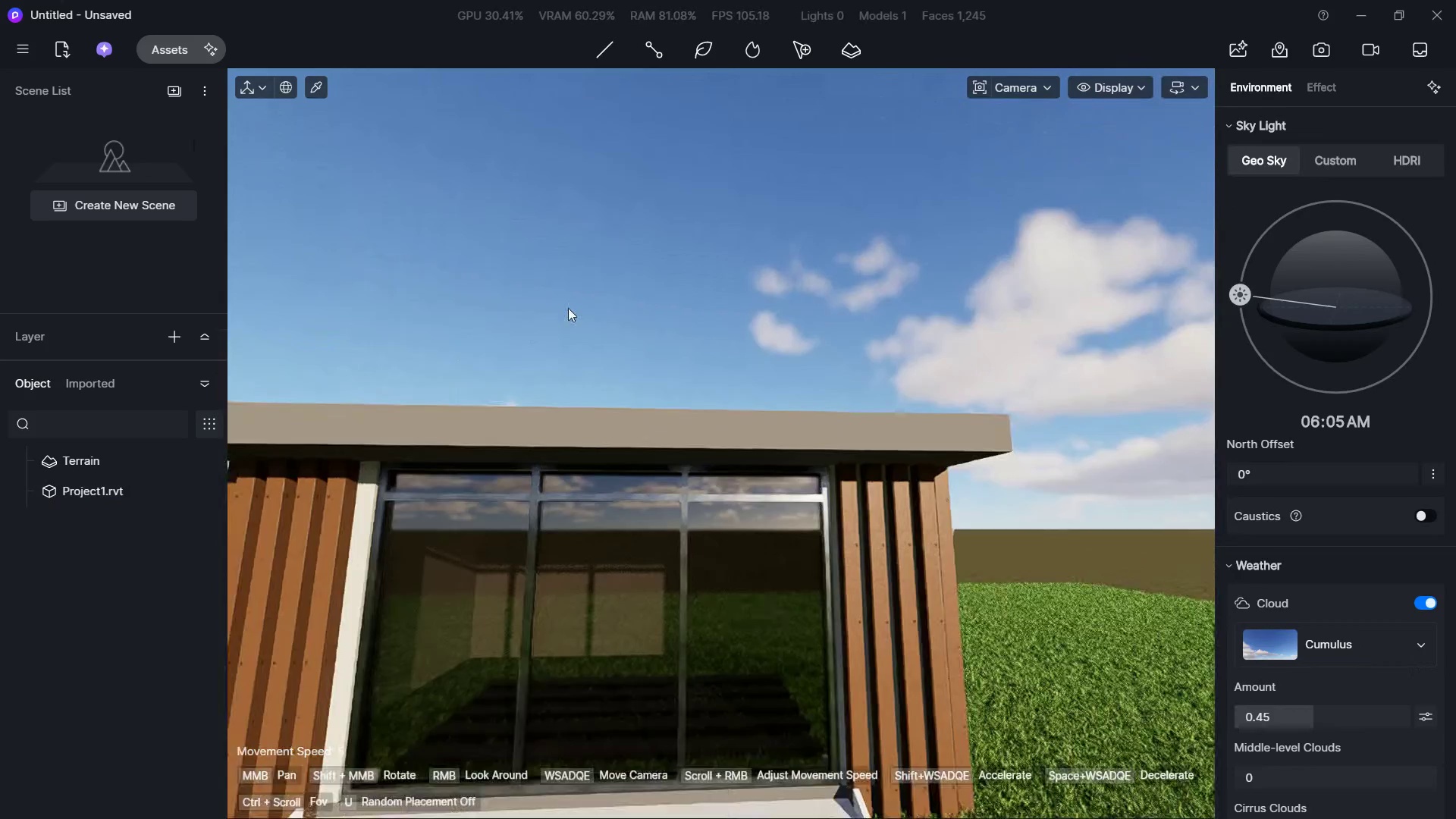 
hold_key(key=A, duration=0.52)
 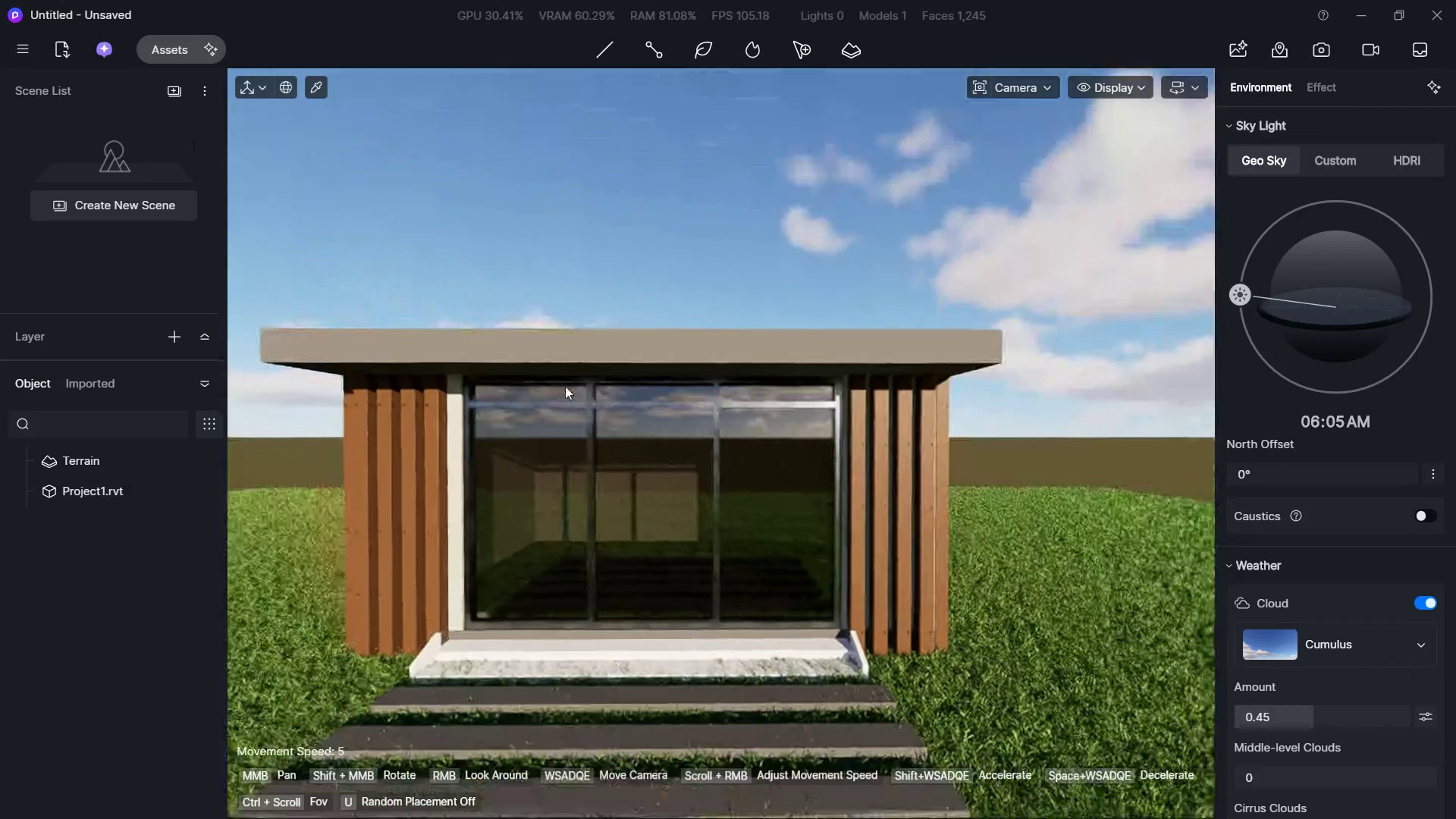 
hold_key(key=W, duration=1.08)
 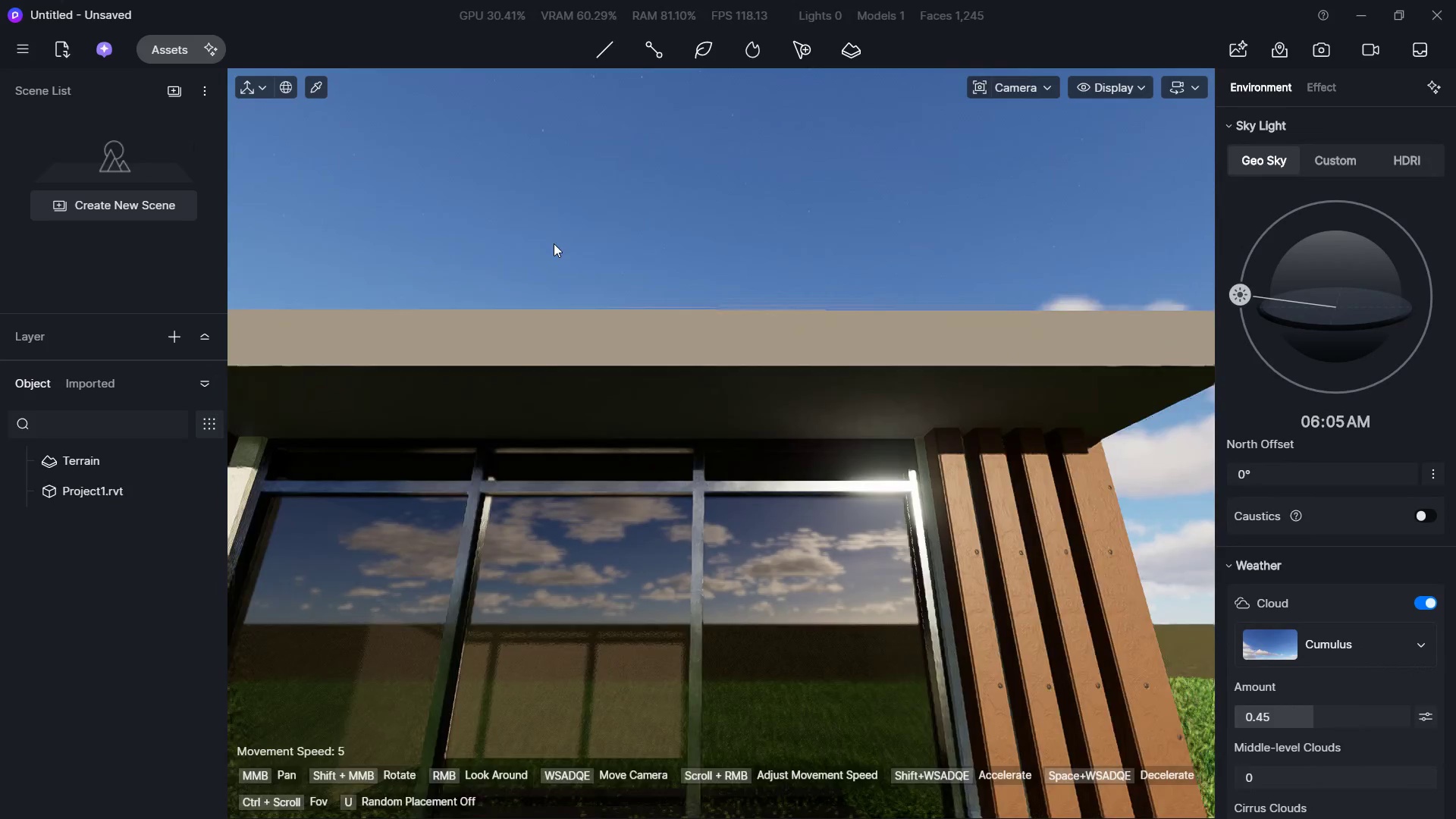 
hold_key(key=E, duration=0.55)
 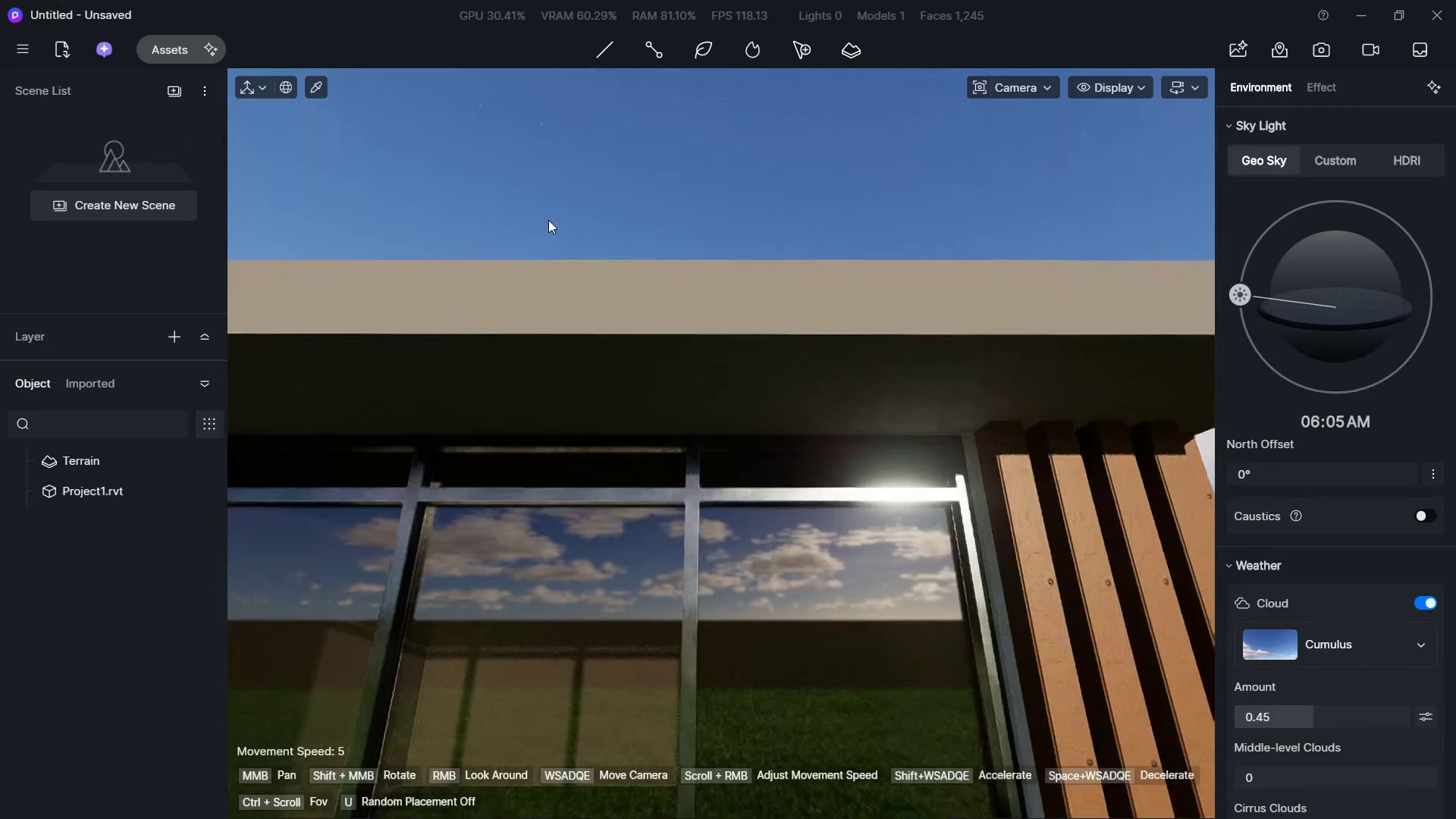 
hold_key(key=S, duration=1.12)
 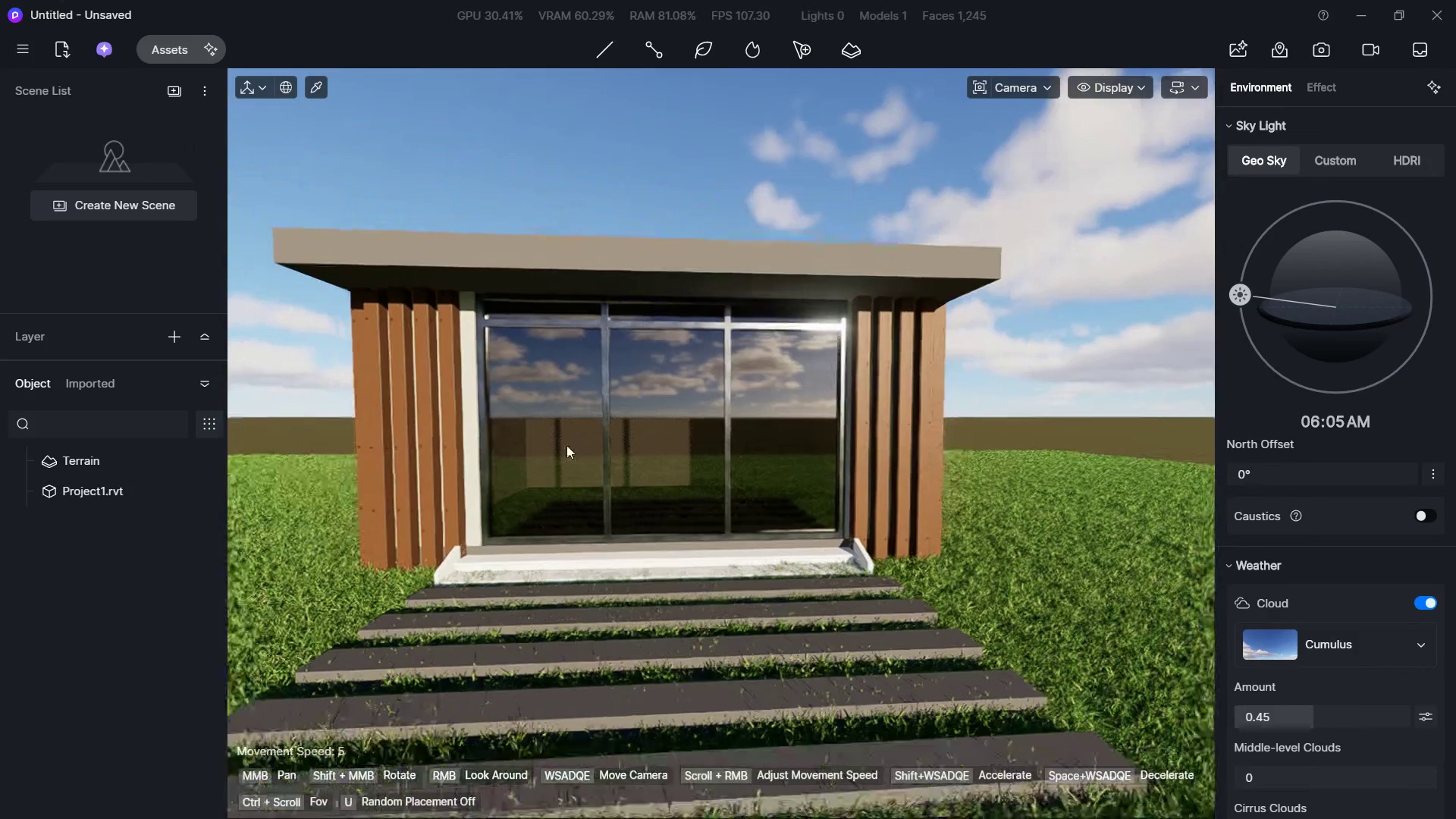 
hold_key(key=A, duration=0.53)
 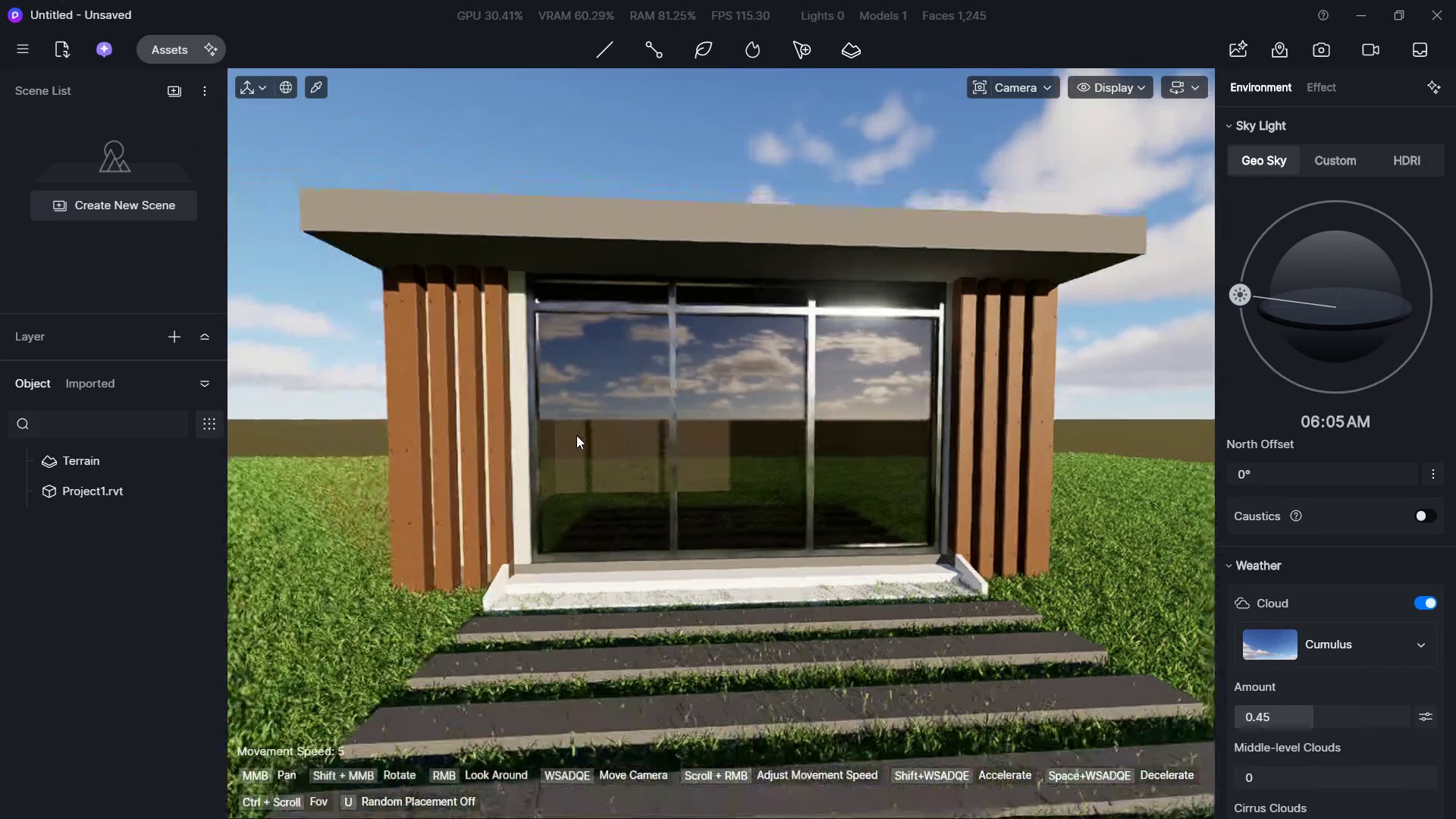 
hold_key(key=D, duration=0.33)
 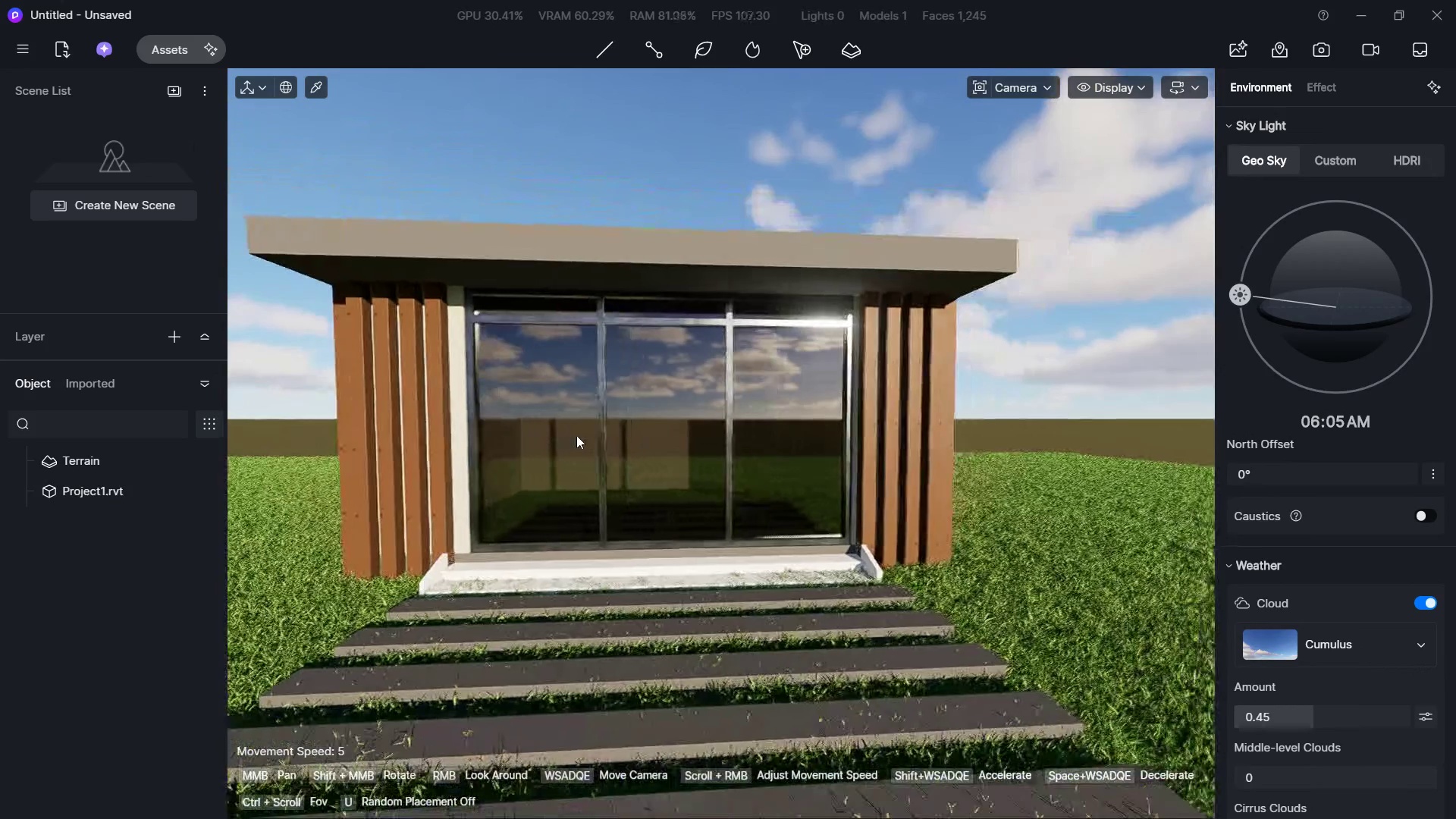 
hold_key(key=S, duration=0.39)
 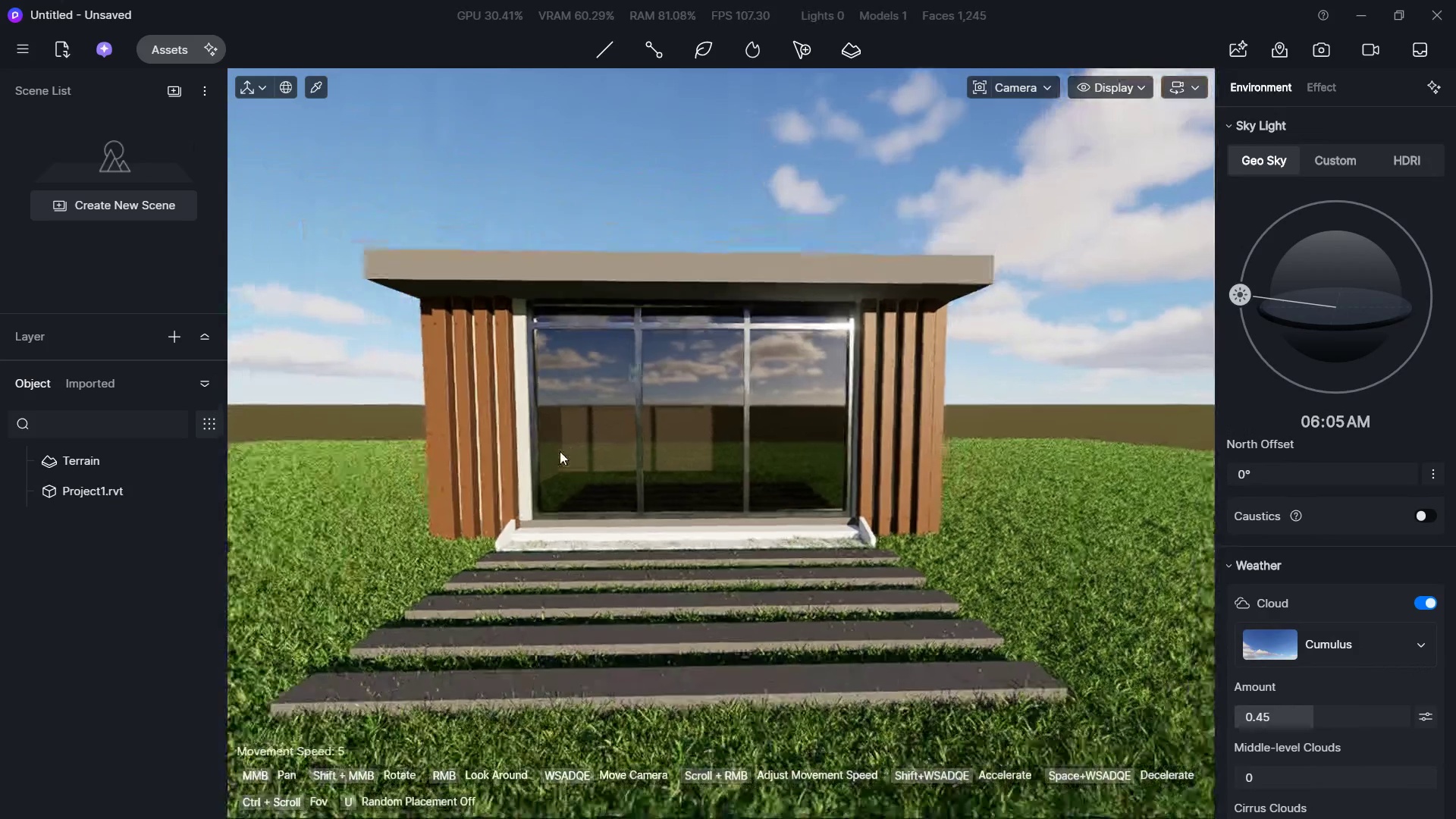 
type(dd)
 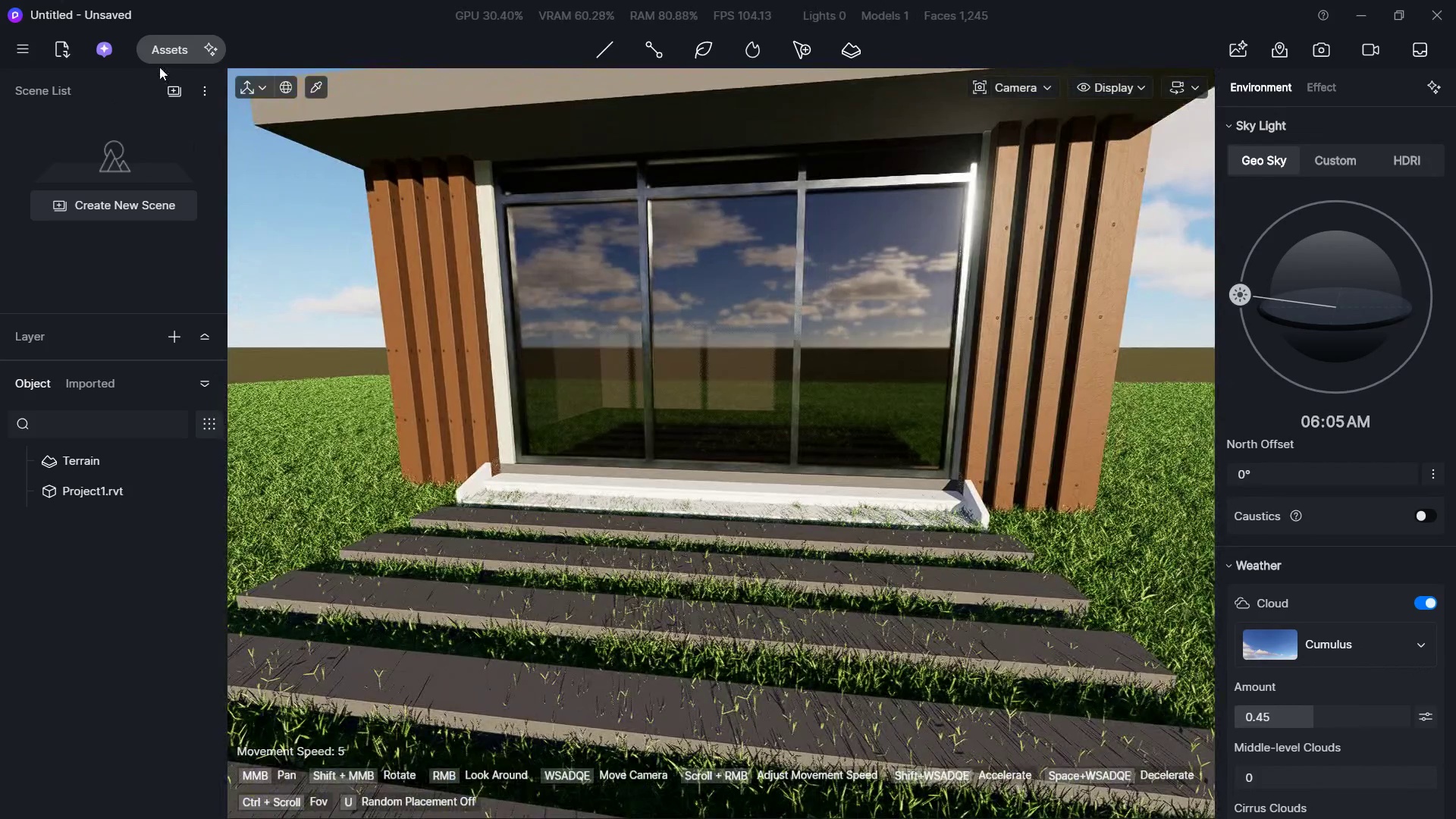 
hold_key(key=W, duration=0.7)
 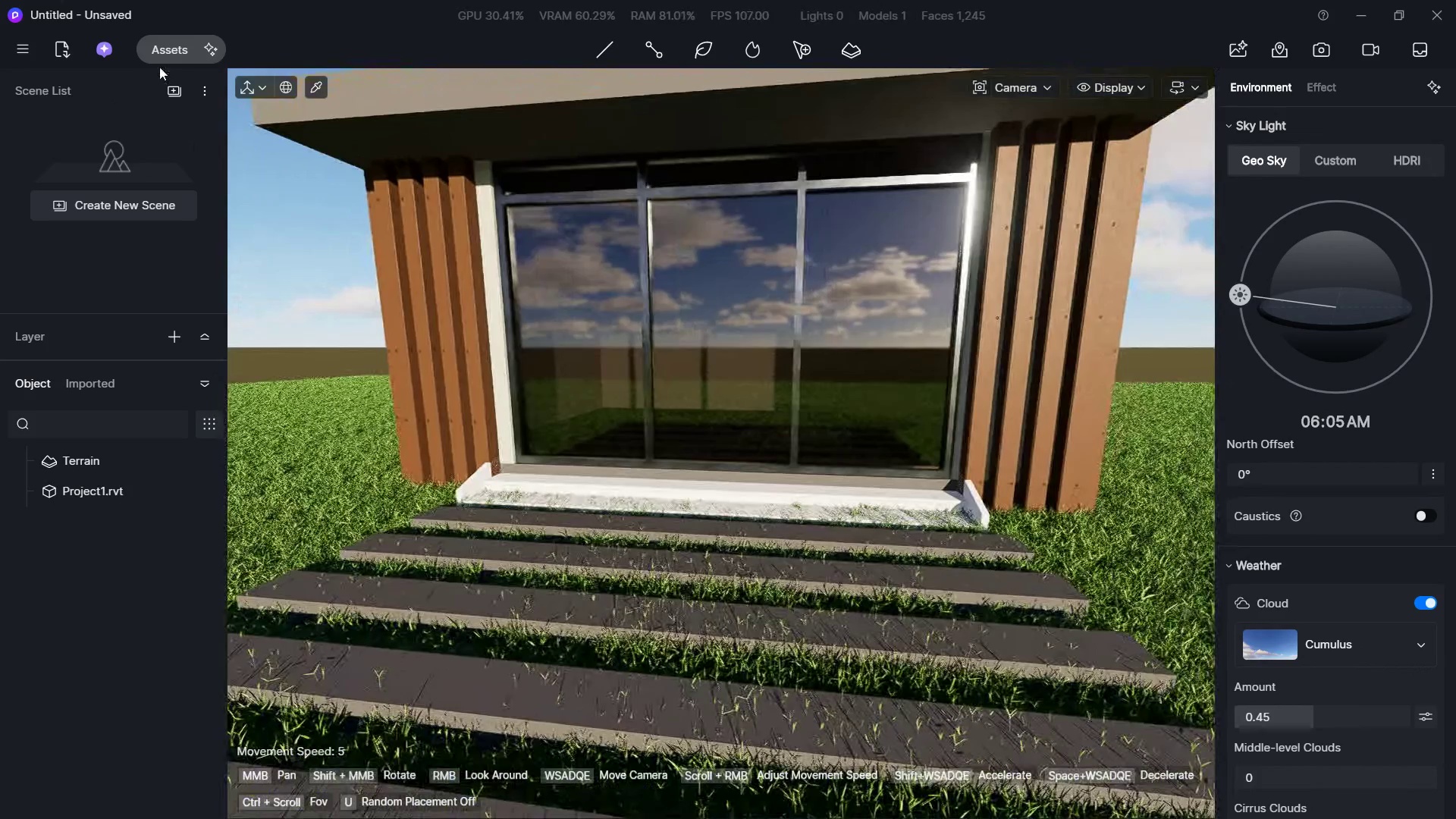 
left_click([159, 57])
 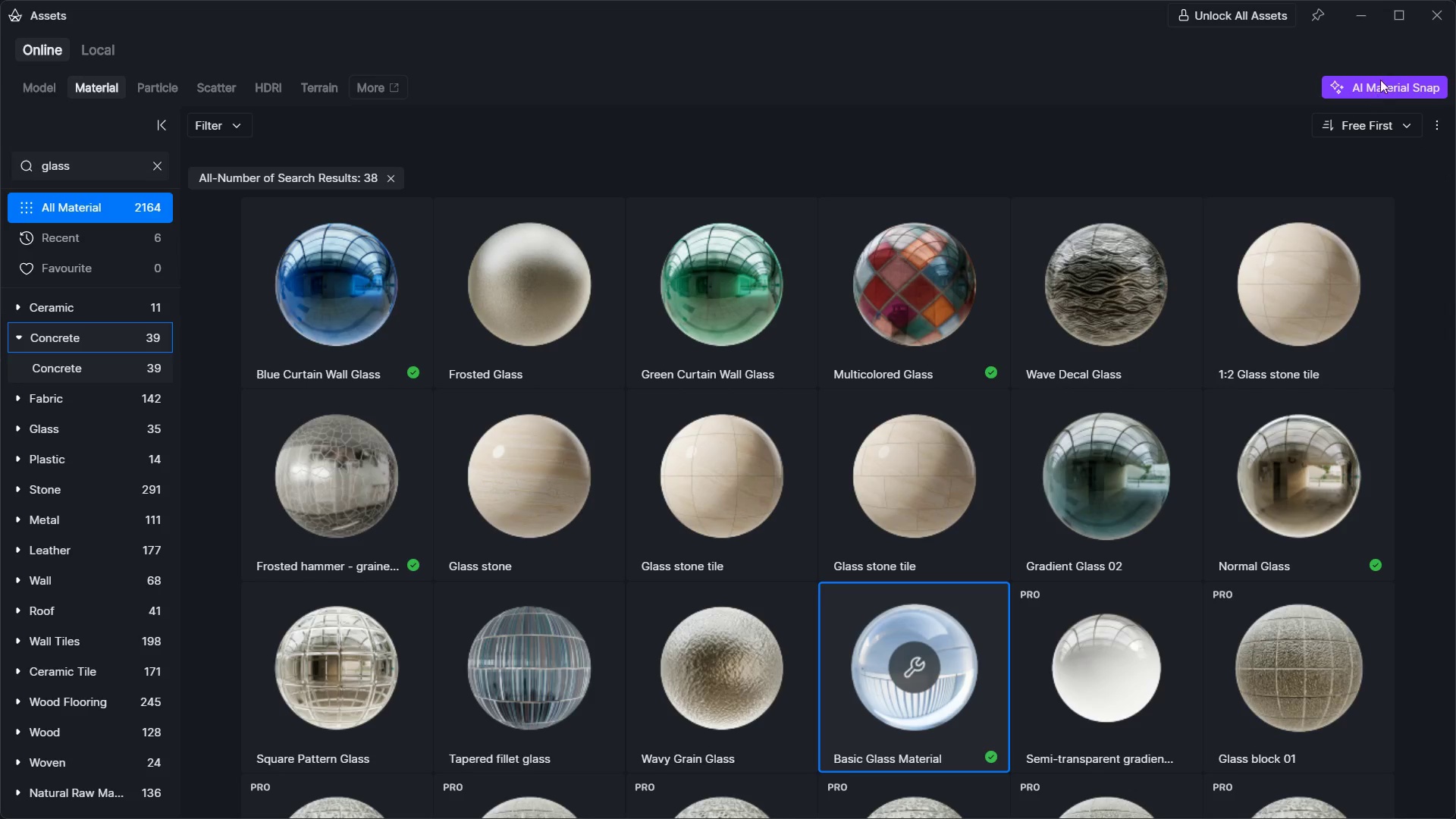 
left_click([1350, 24])
 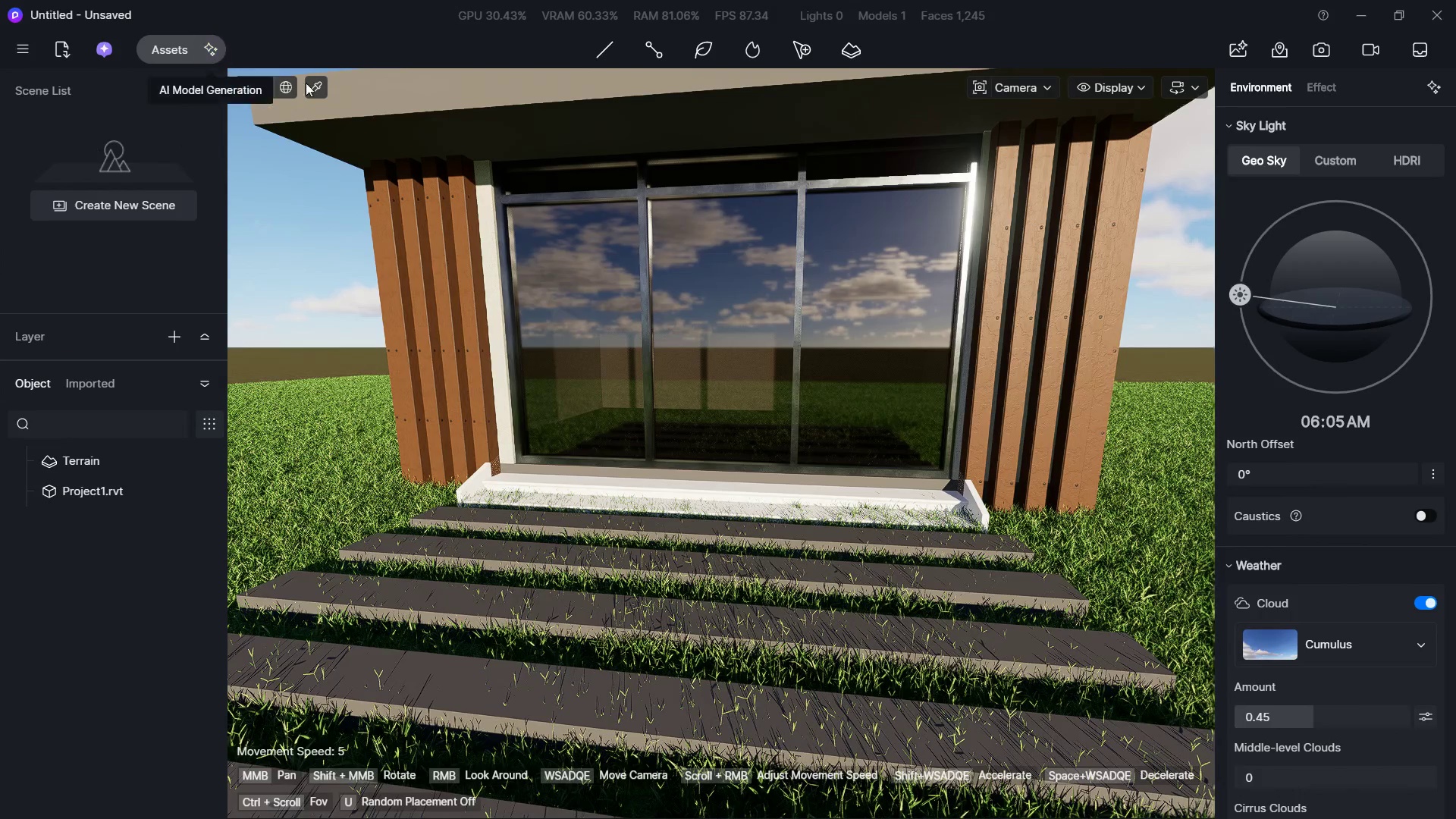 
left_click([317, 86])
 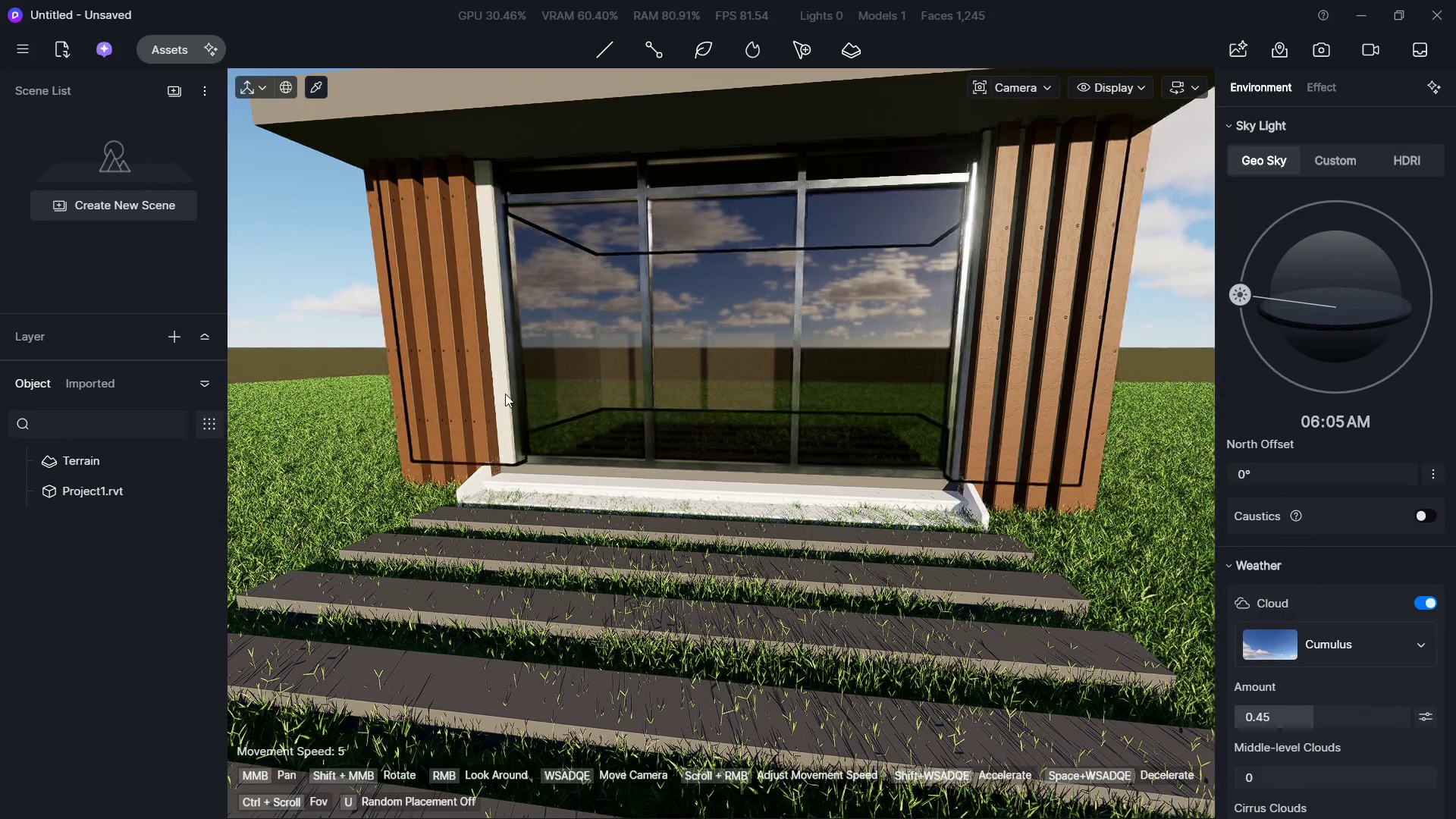 
left_click([503, 394])
 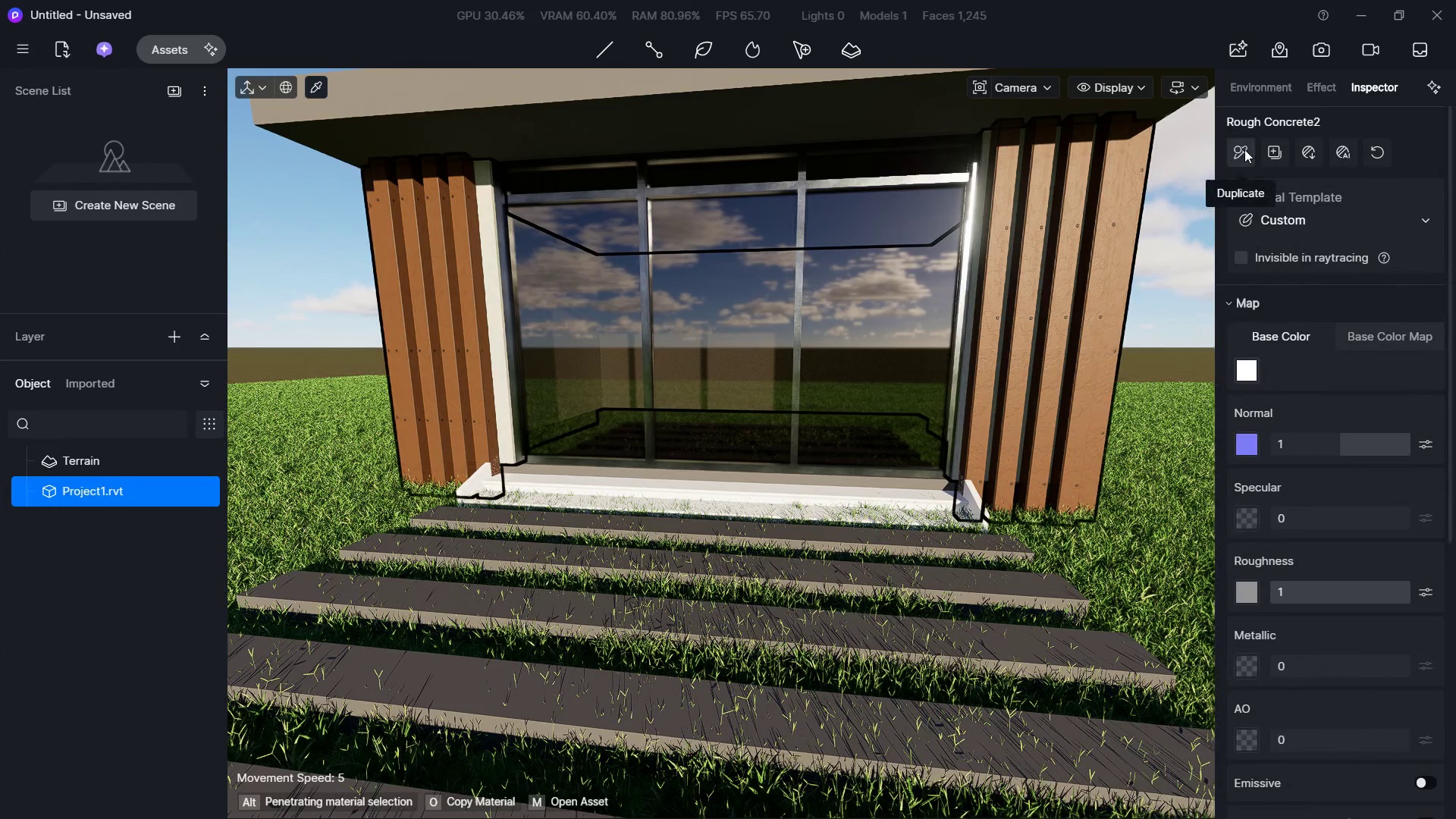 
left_click([1244, 149])
 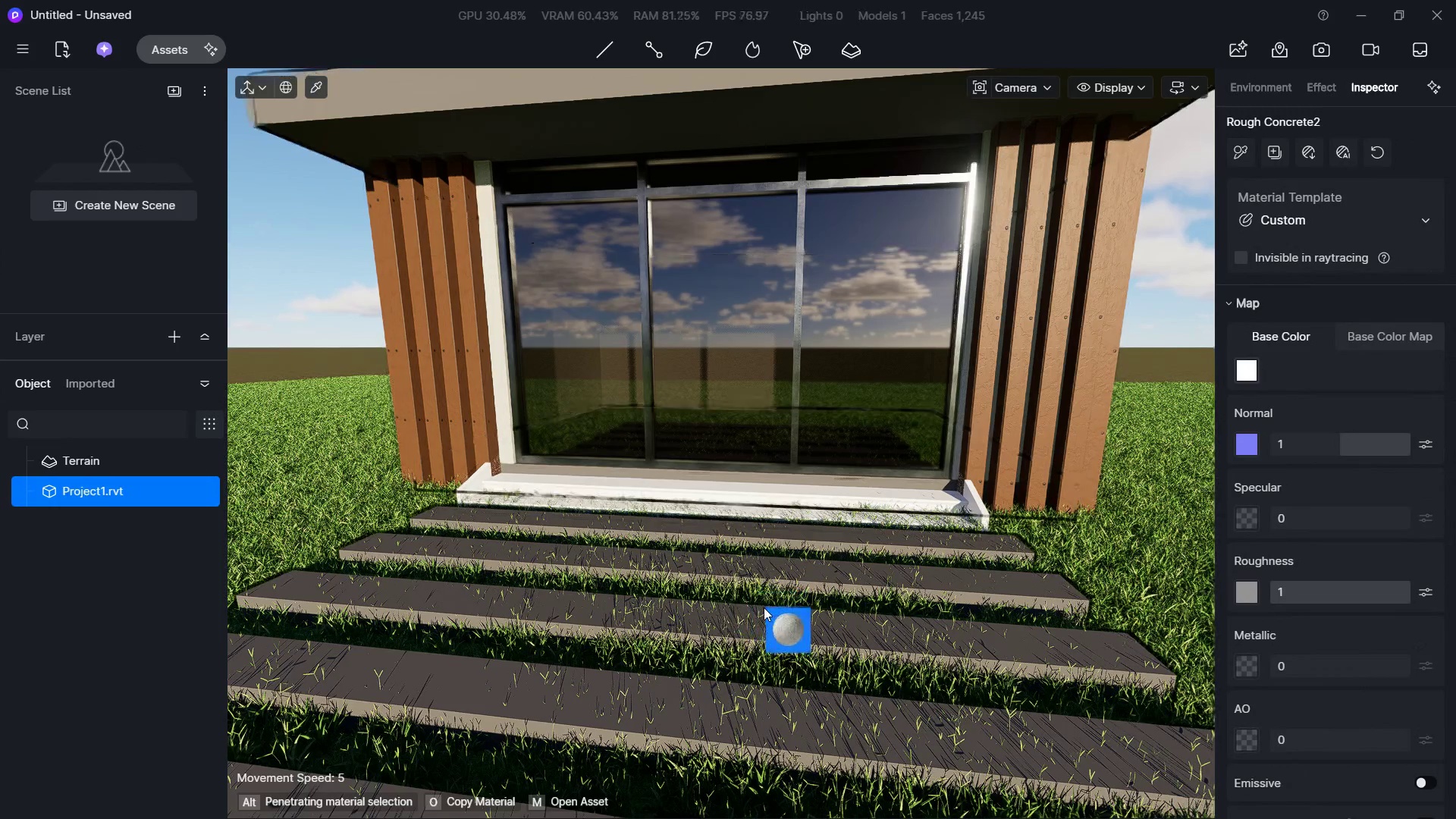 
left_click([765, 632])
 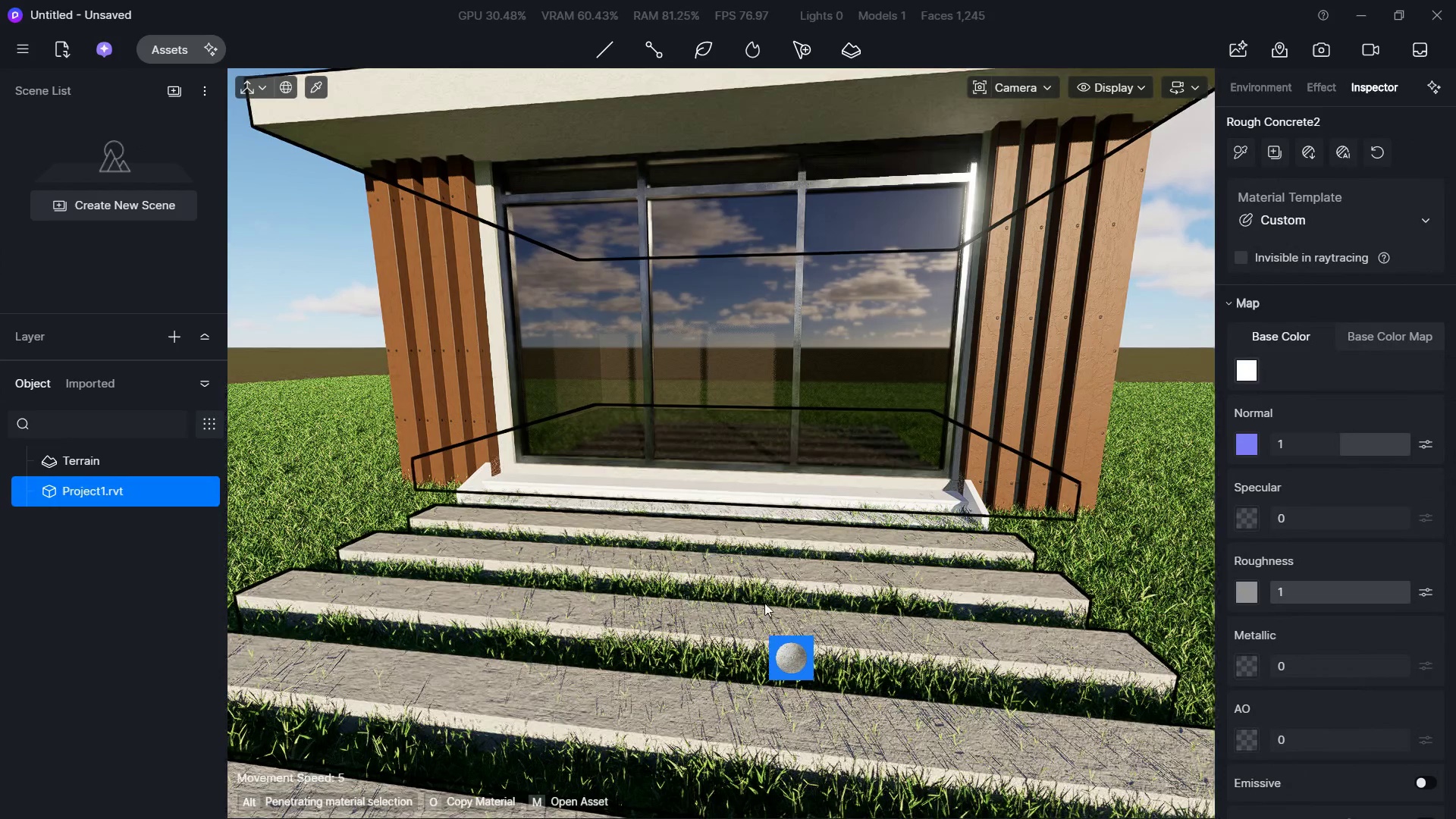 
hold_key(key=S, duration=0.91)
 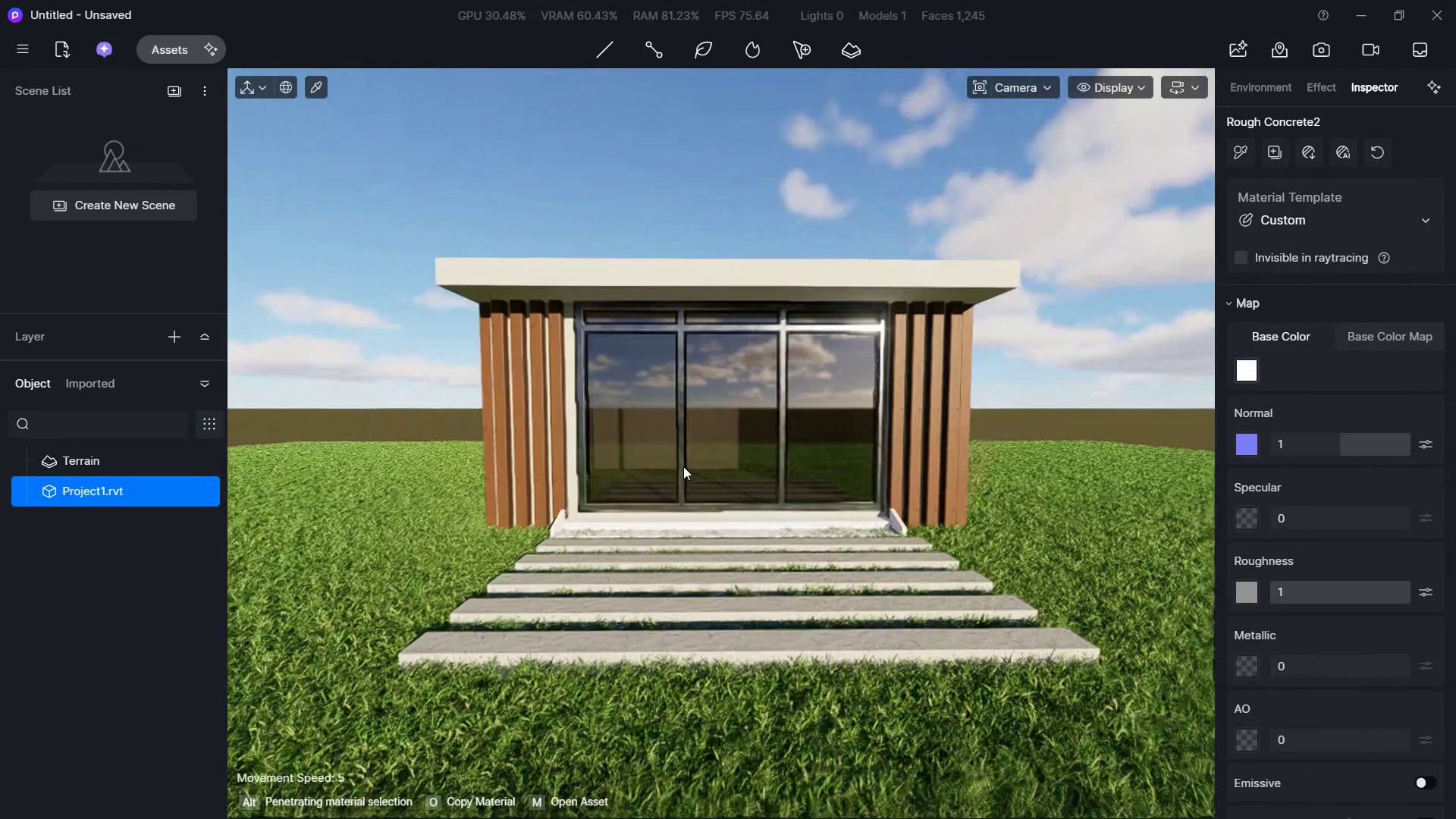 
hold_key(key=A, duration=0.64)
 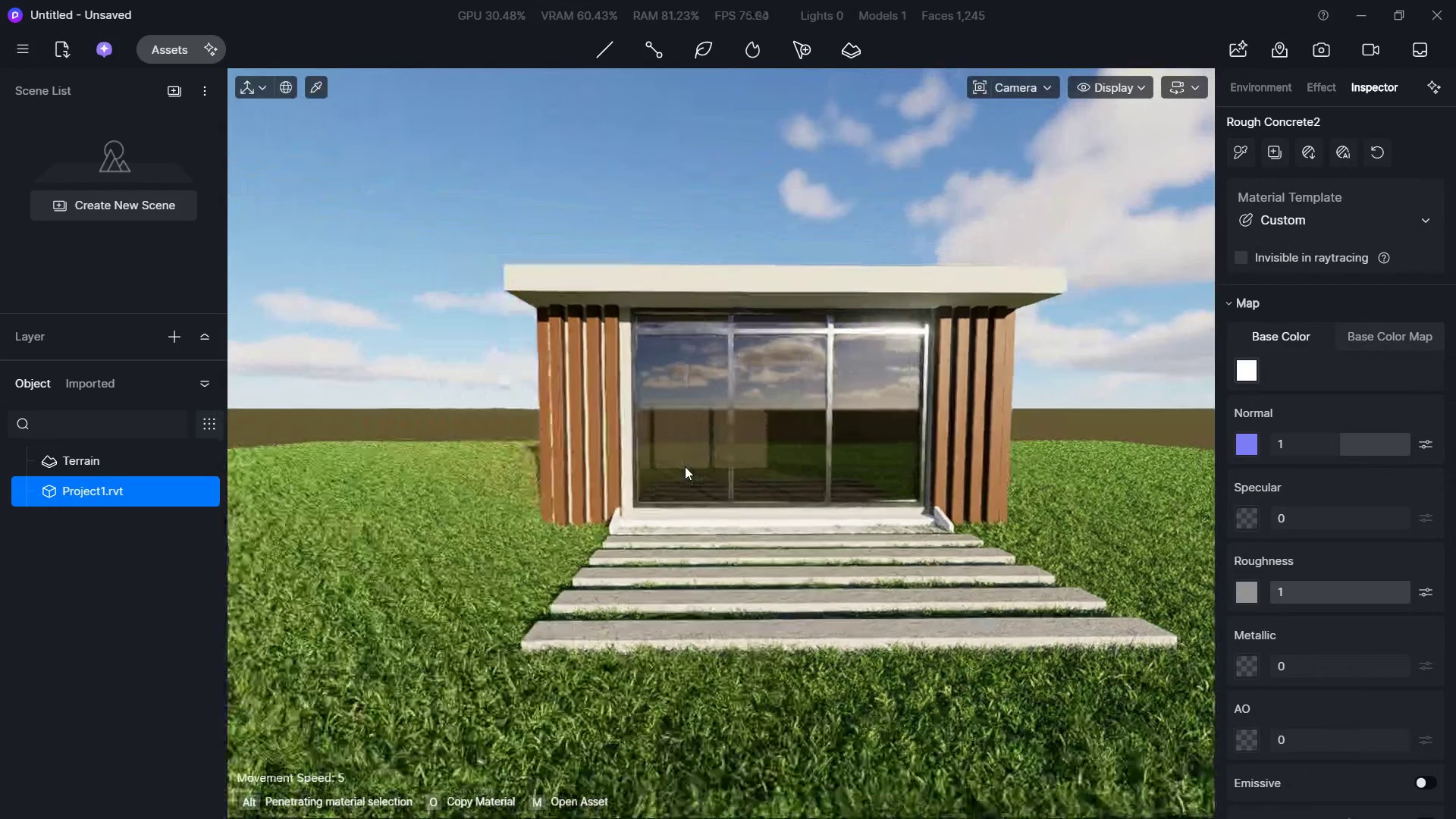 
type(ddsw)
 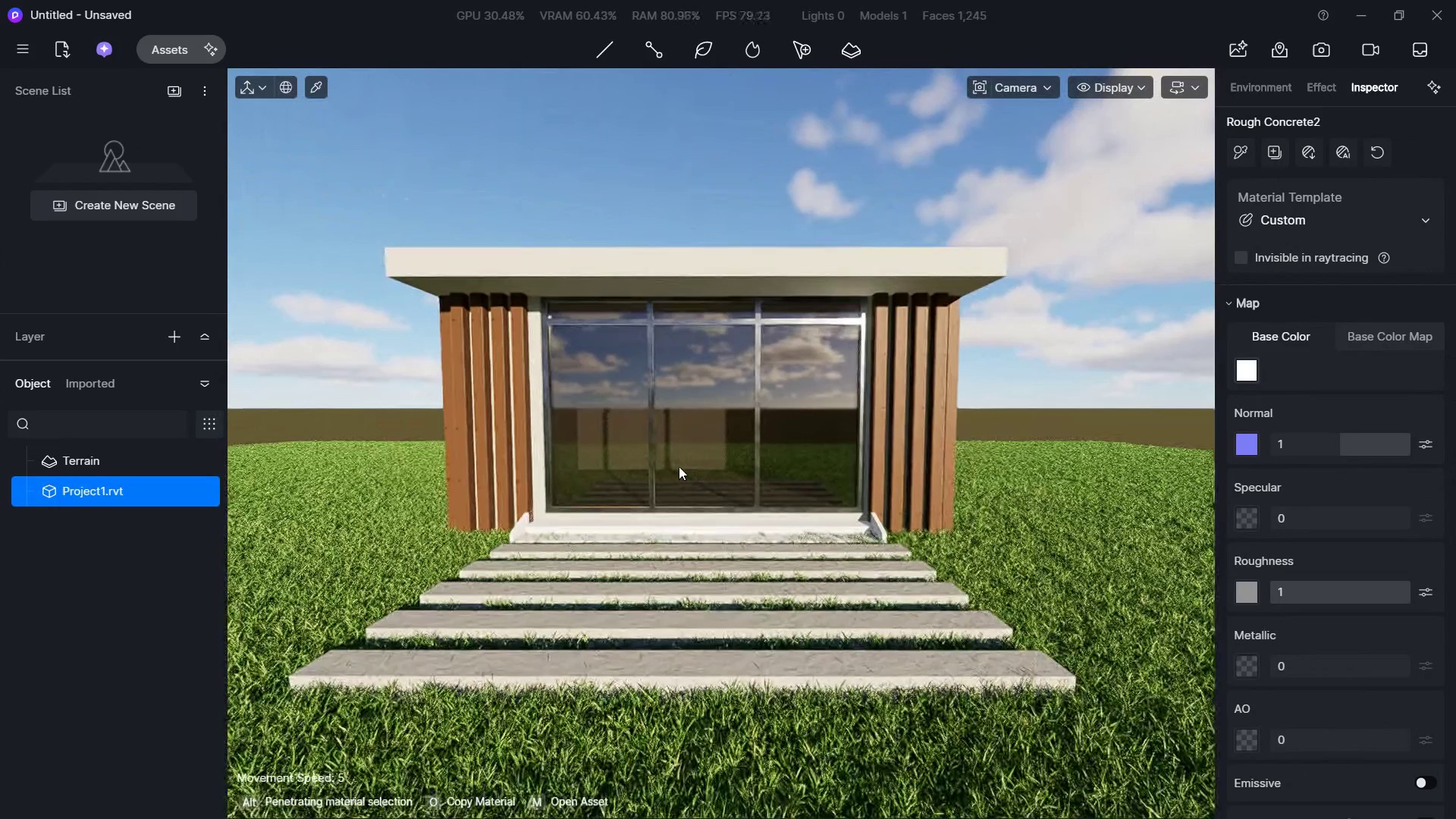 
hold_key(key=Q, duration=1.69)
 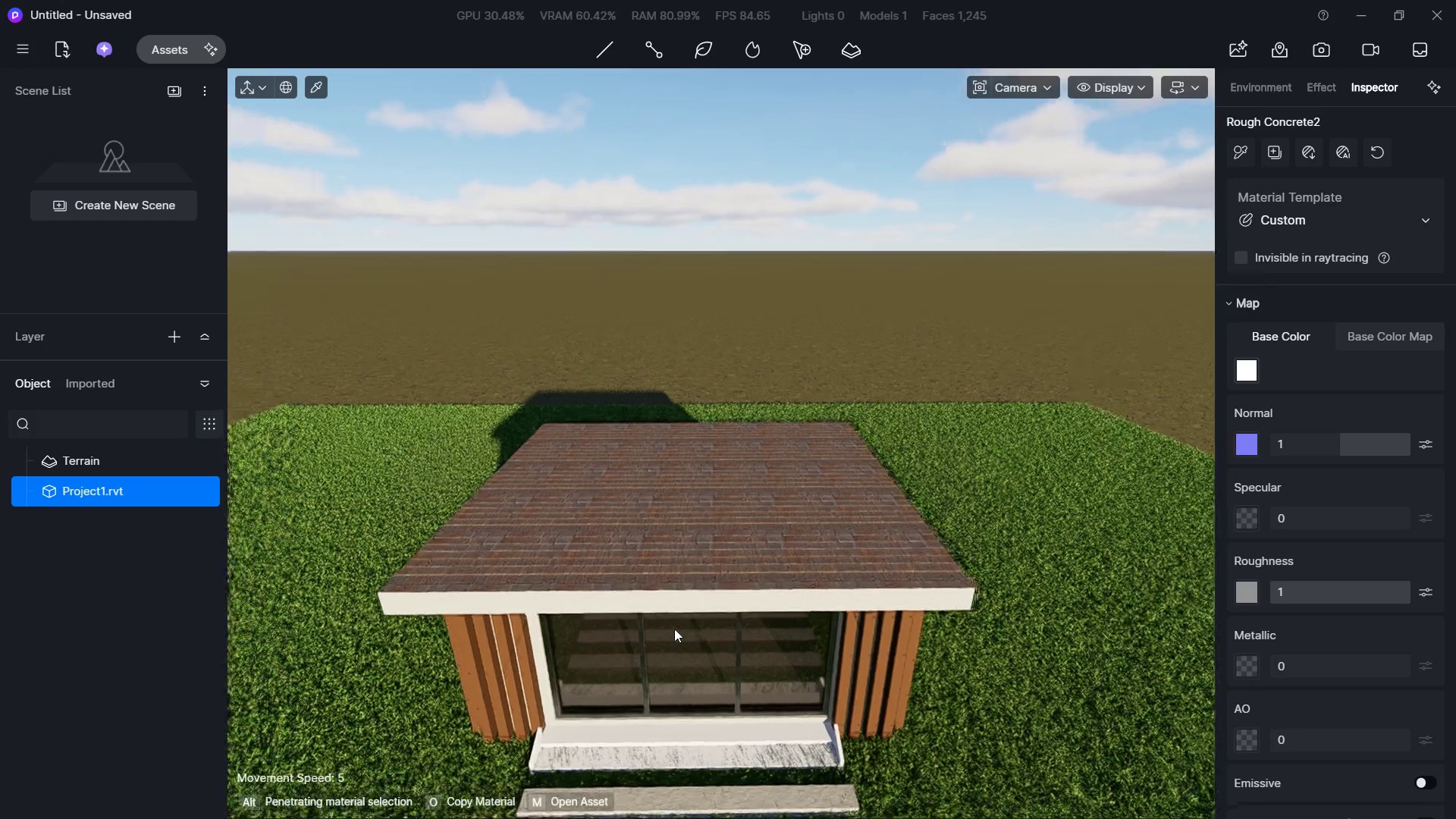 
hold_key(key=ShiftLeft, duration=0.69)
 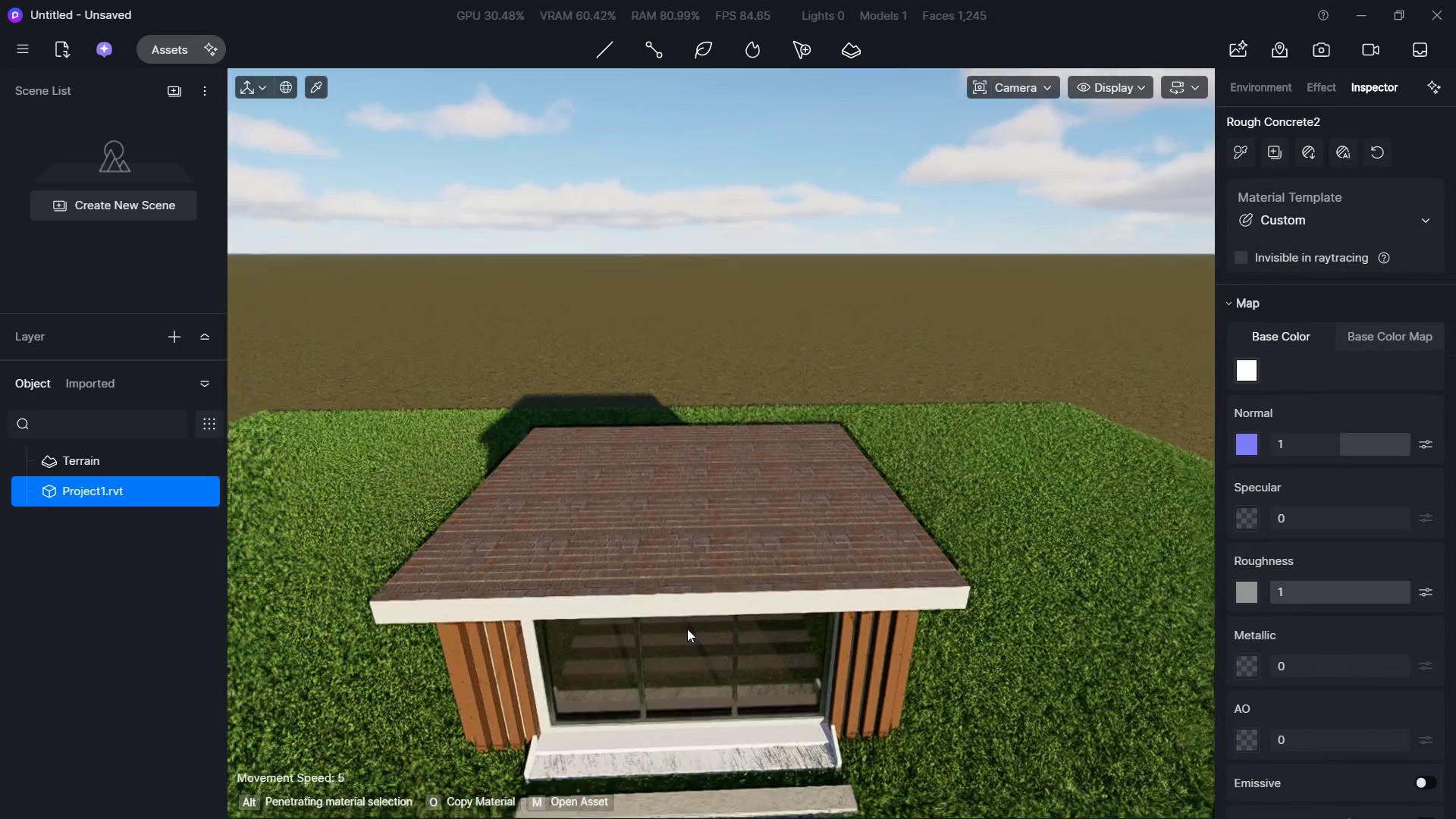 
type(dEDAWSDWAwdwswws)
 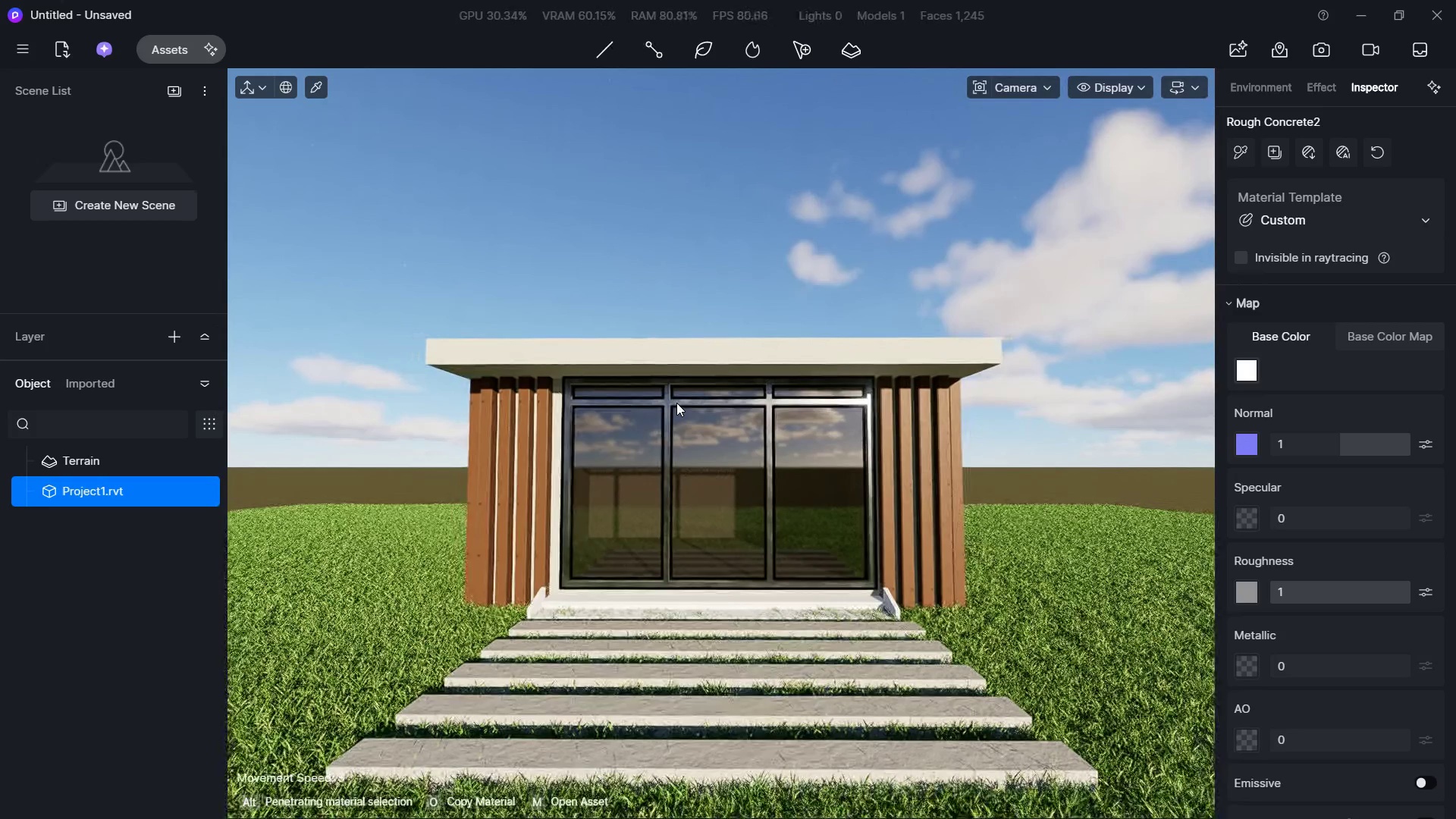 
wait(8.67)
 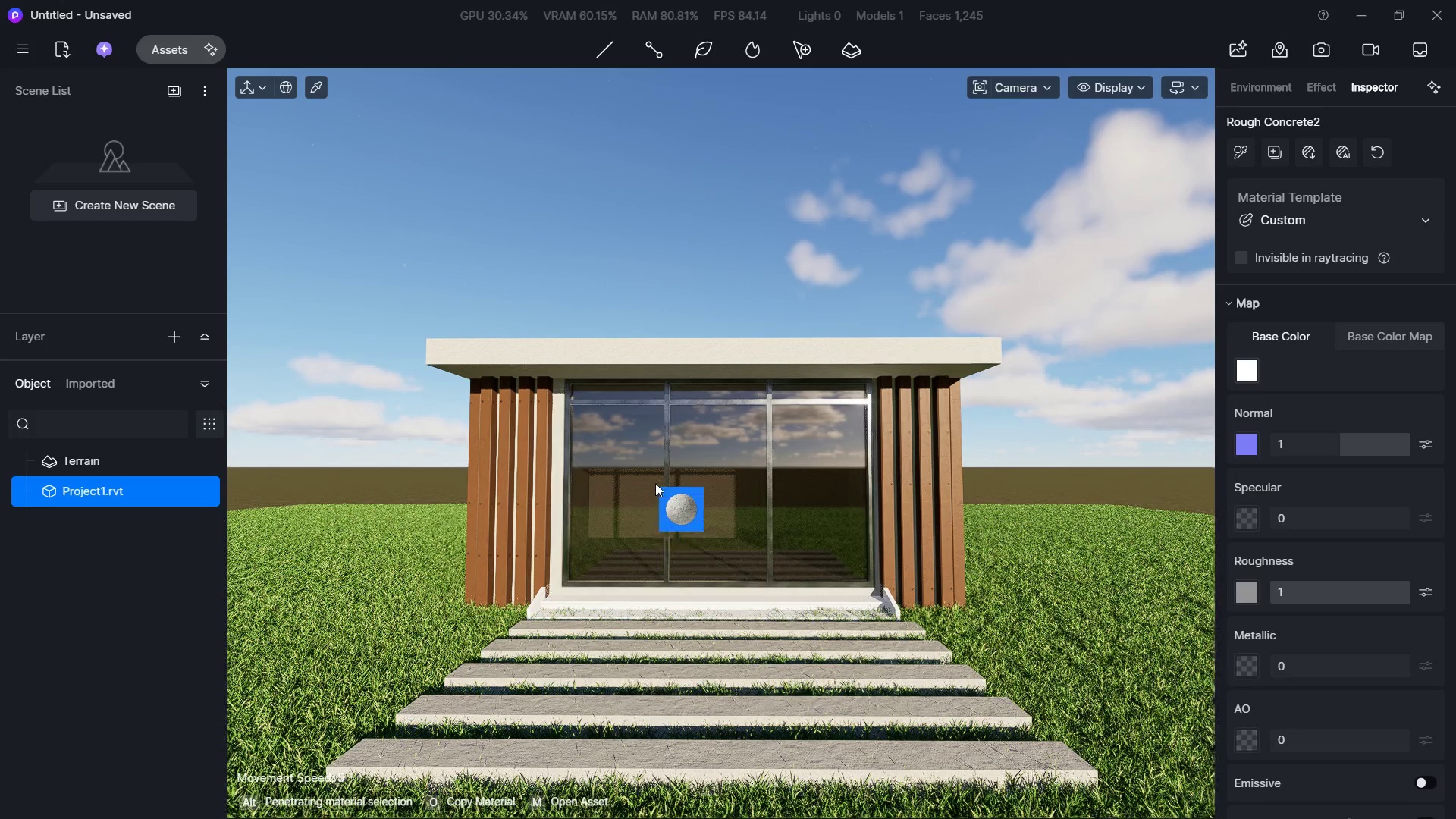 
left_click([1184, 99])
 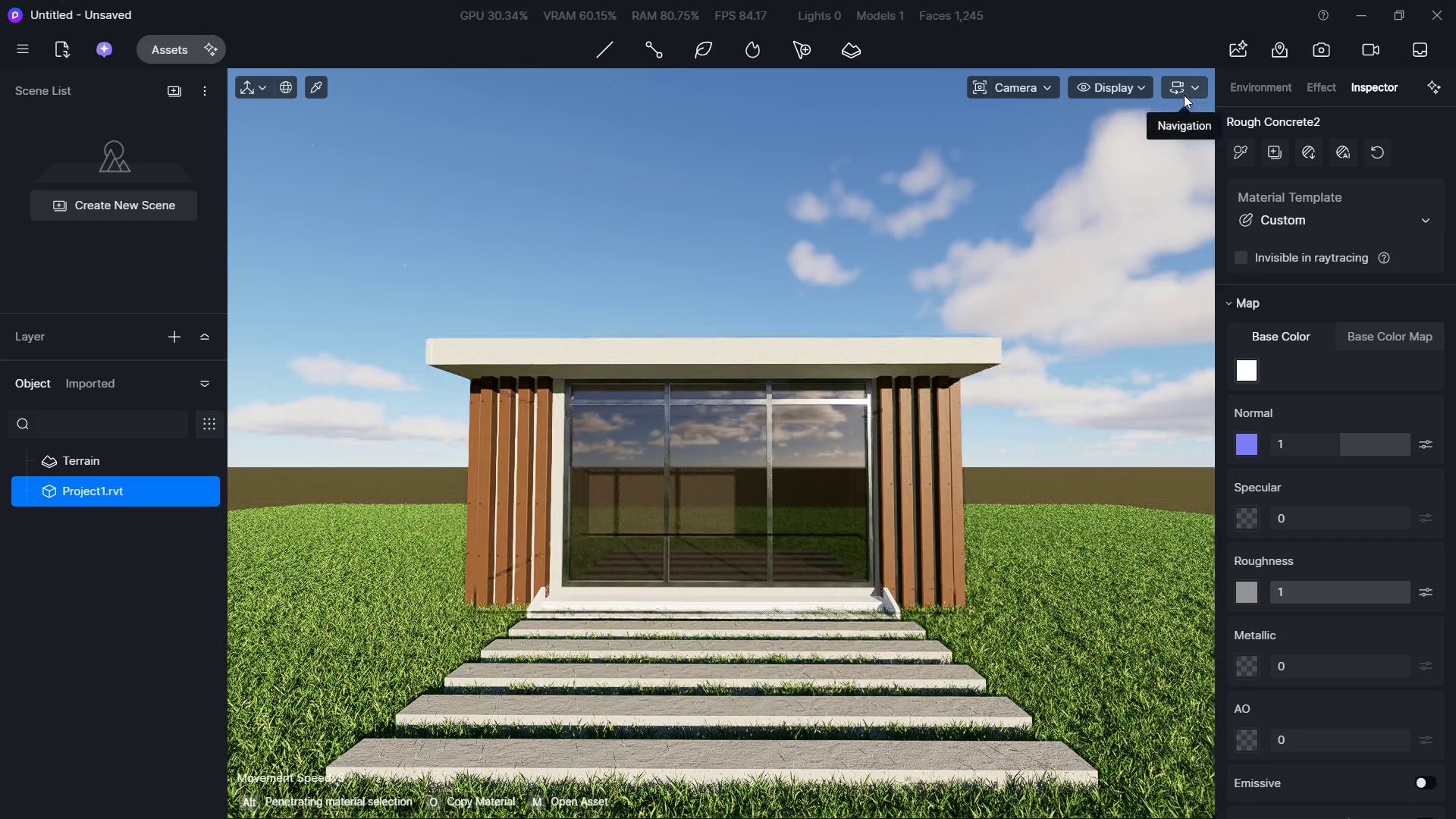 
left_click([1184, 93])
 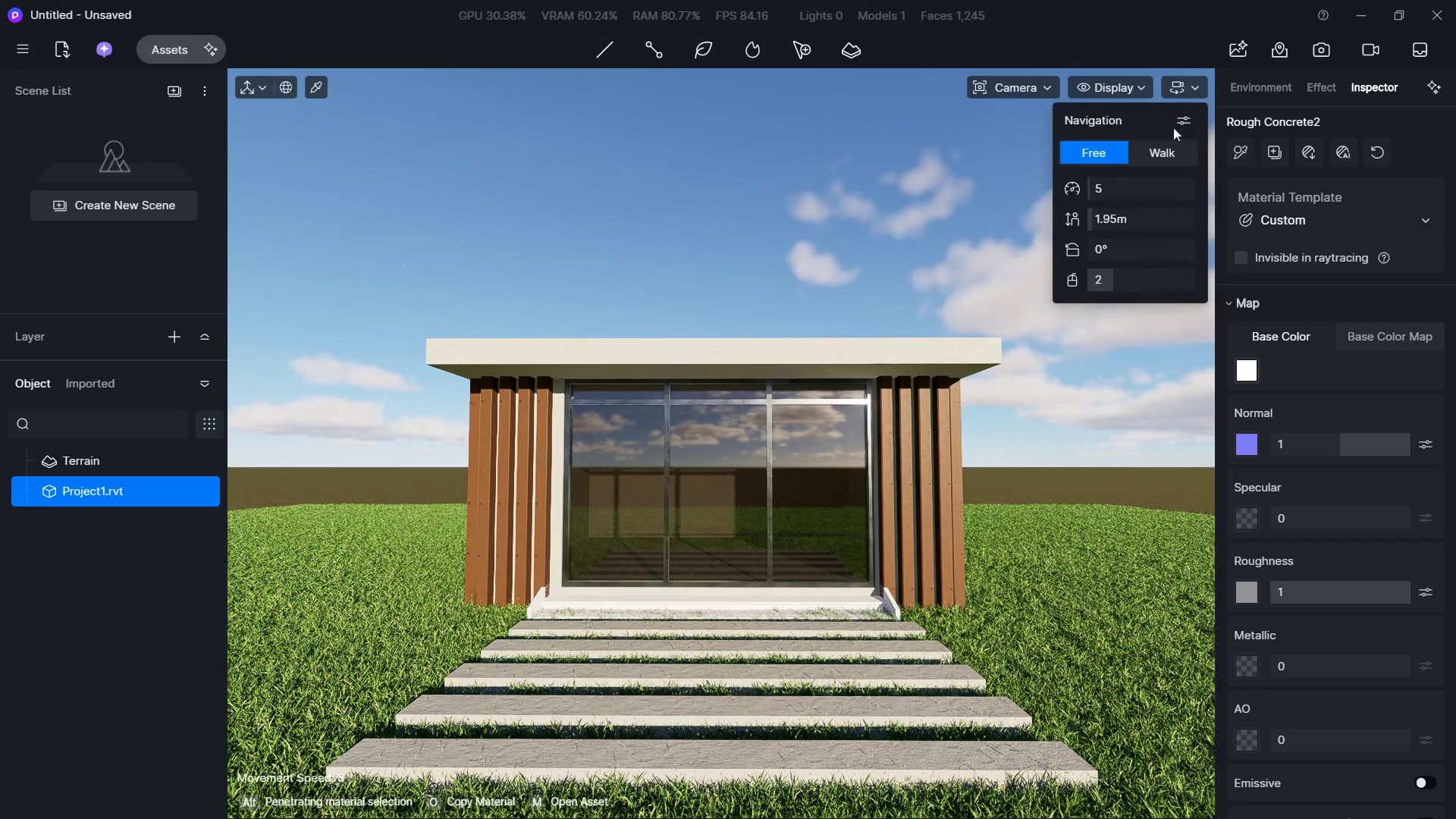 
left_click([1131, 93])
 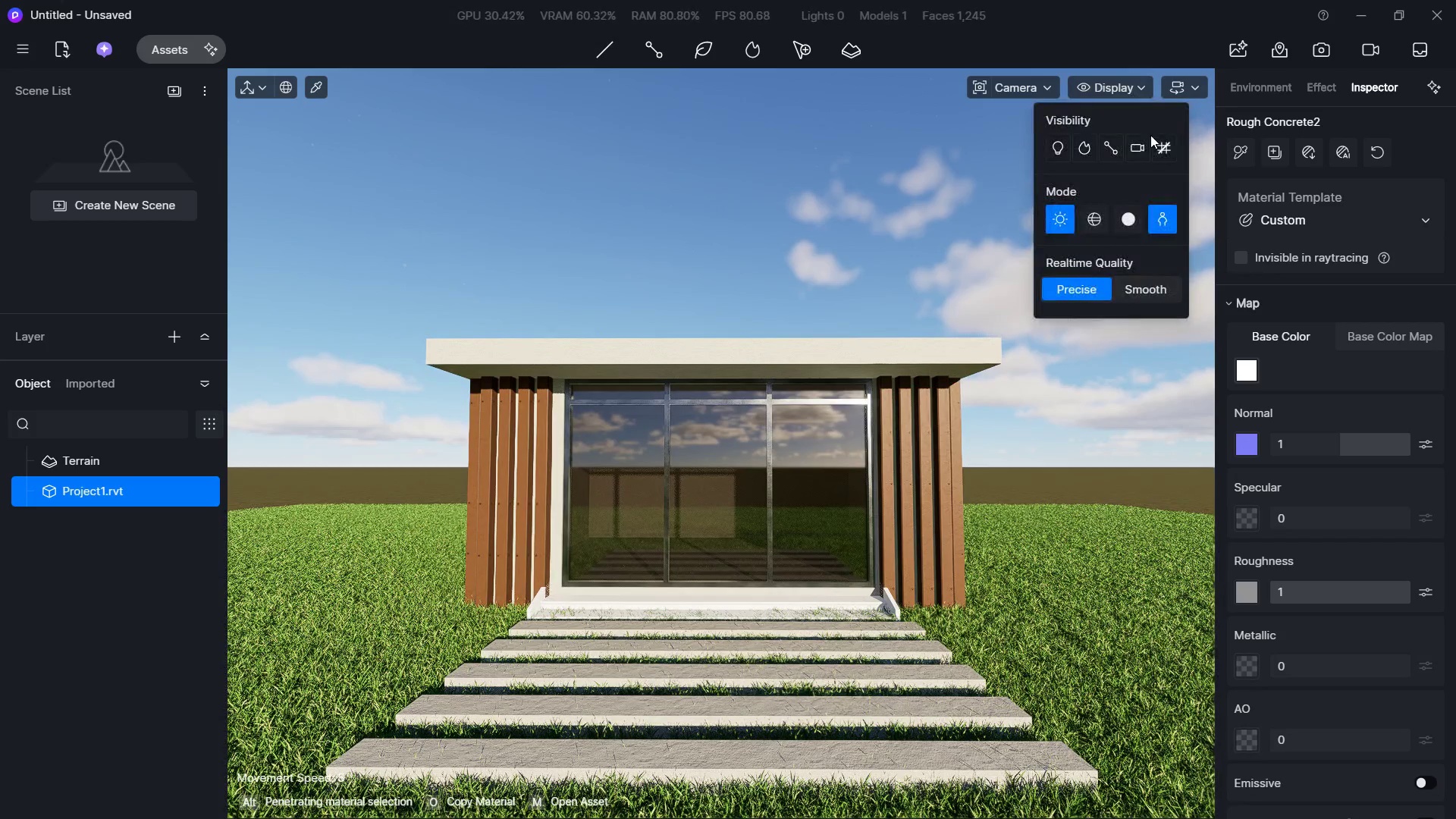 
left_click([1162, 154])
 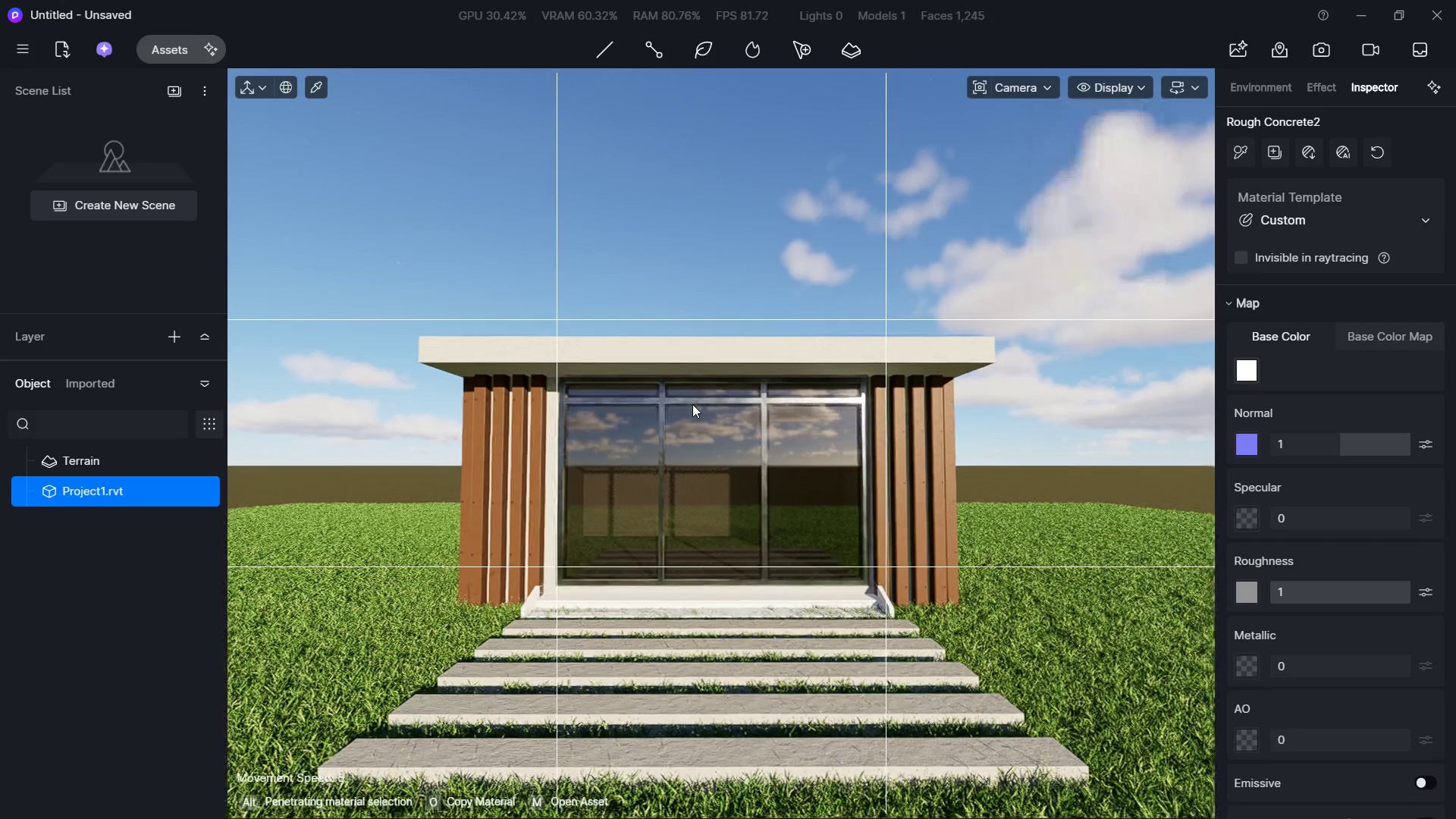 
key(Escape)
key(Escape)
type(swsadwdeaeqwqesdas)
 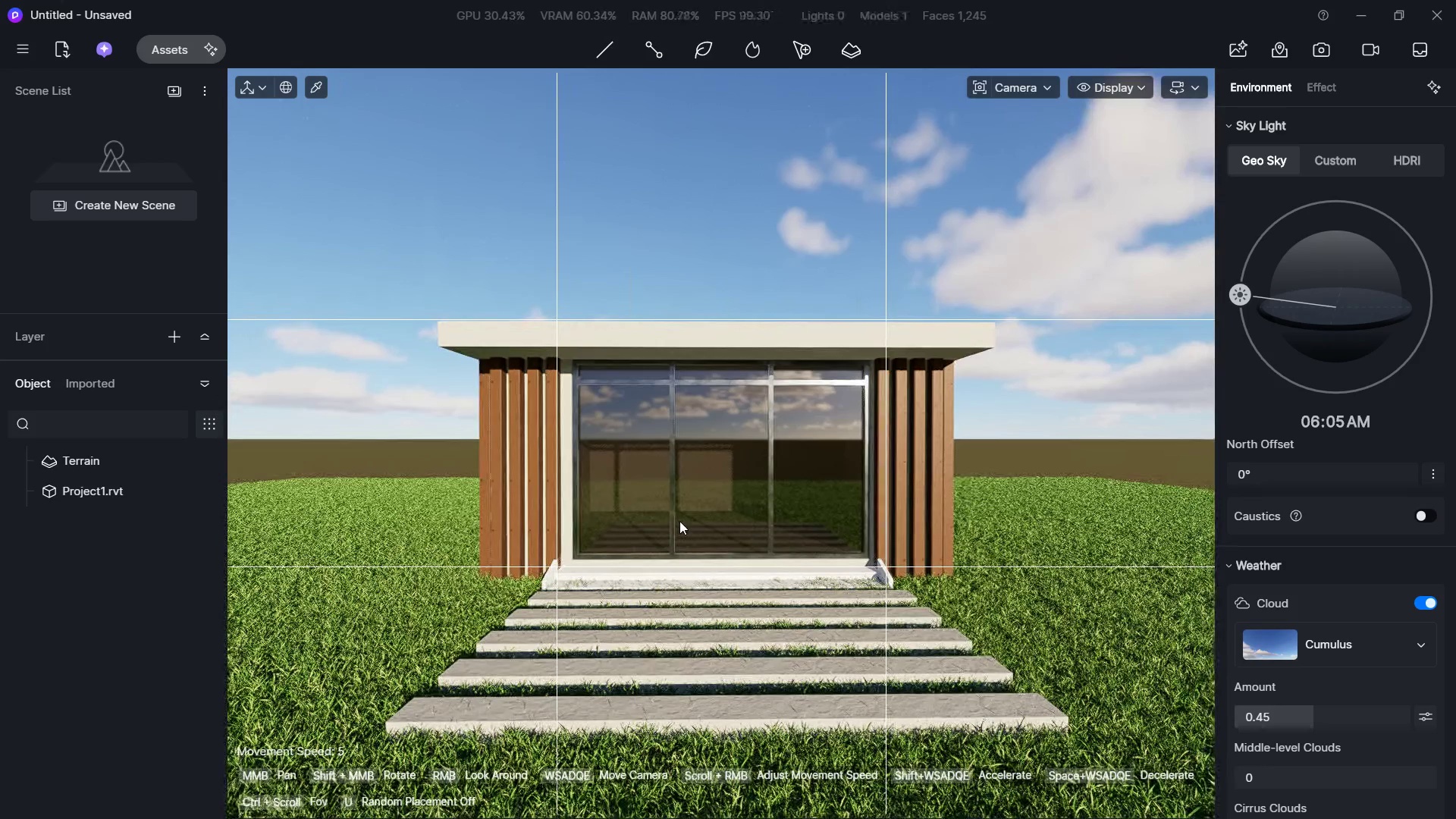 
left_click([990, 81])
 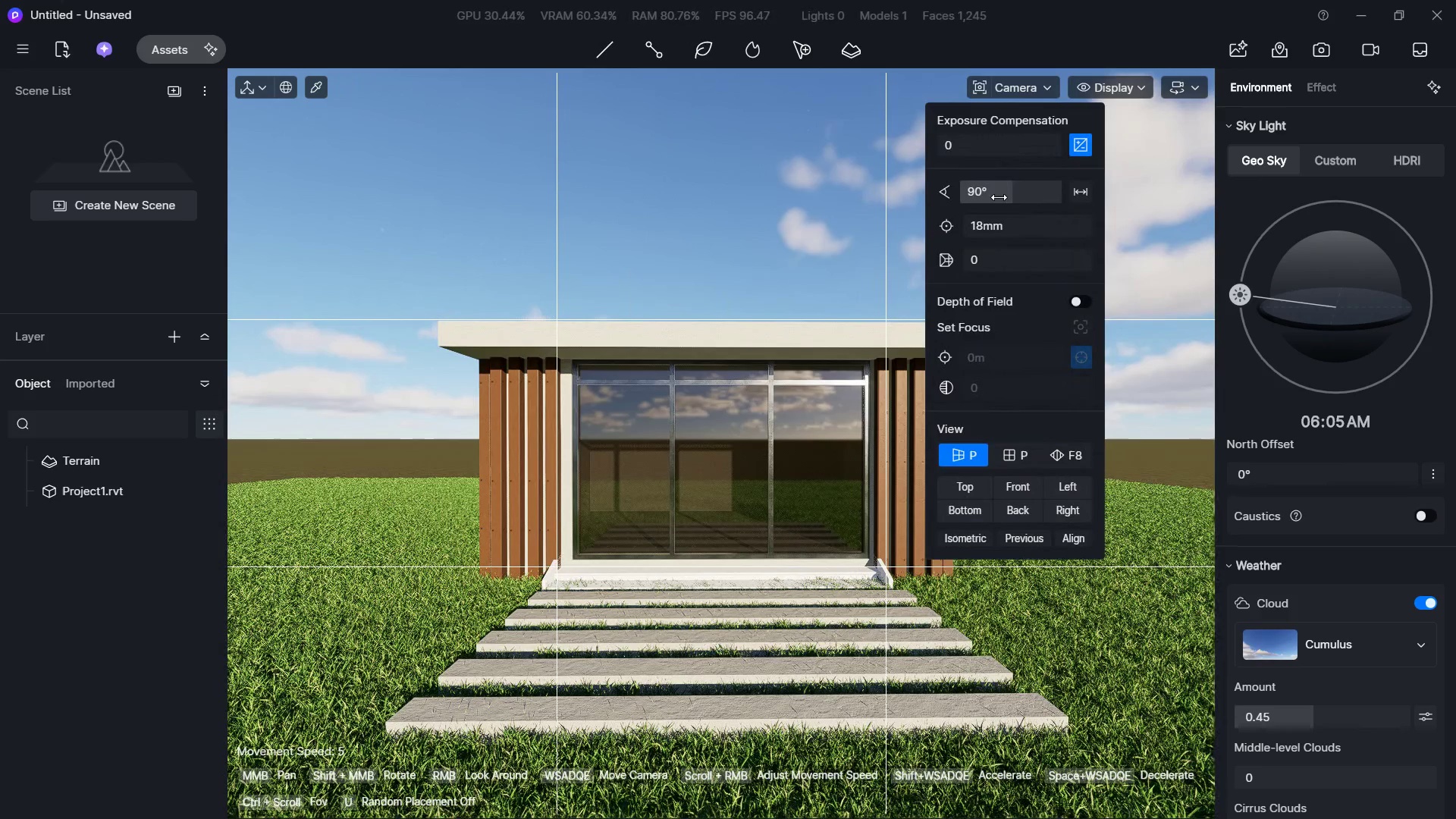 
left_click_drag(start_coordinate=[1003, 199], to_coordinate=[987, 198])
 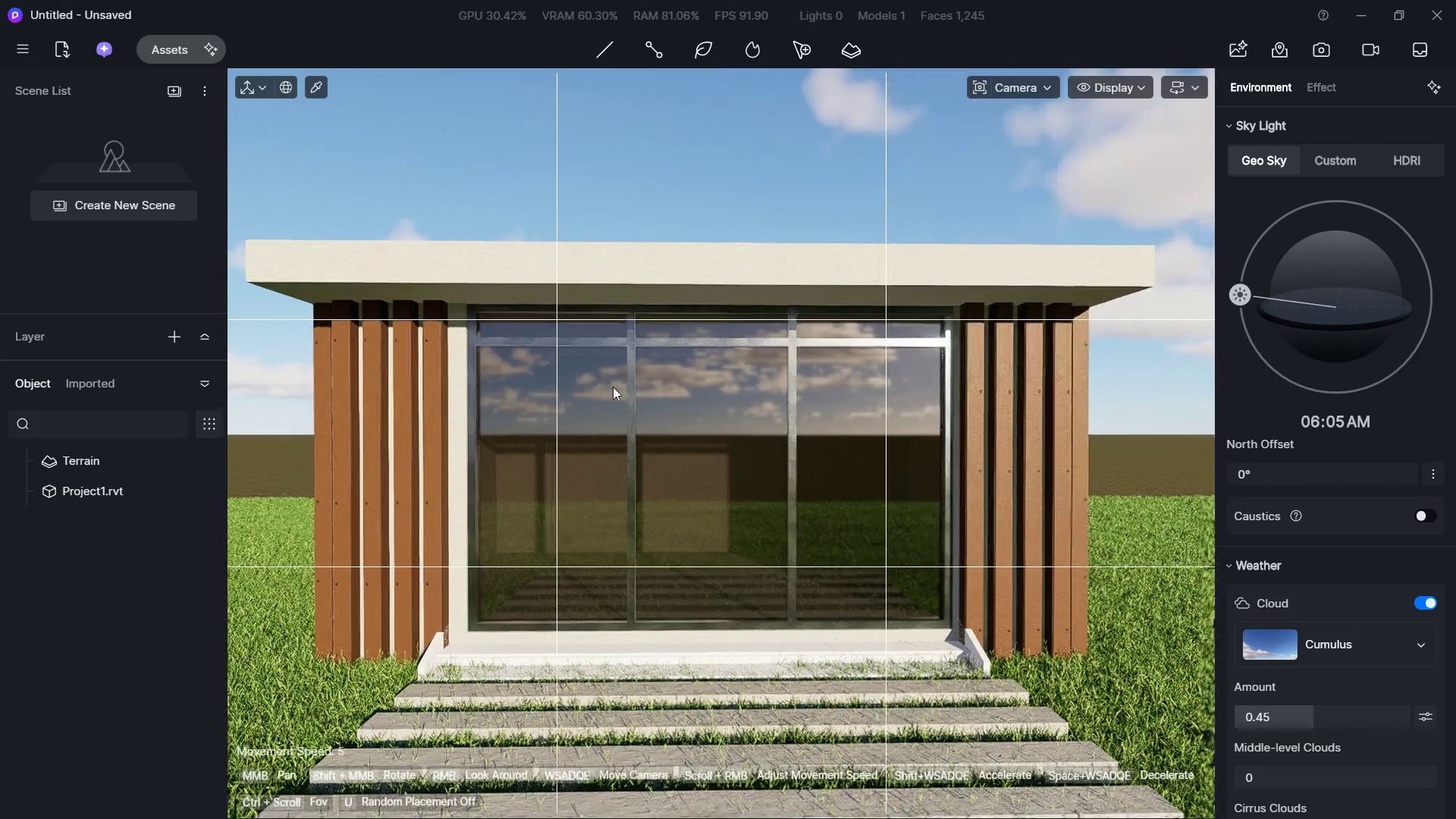 
type(ssssww)
 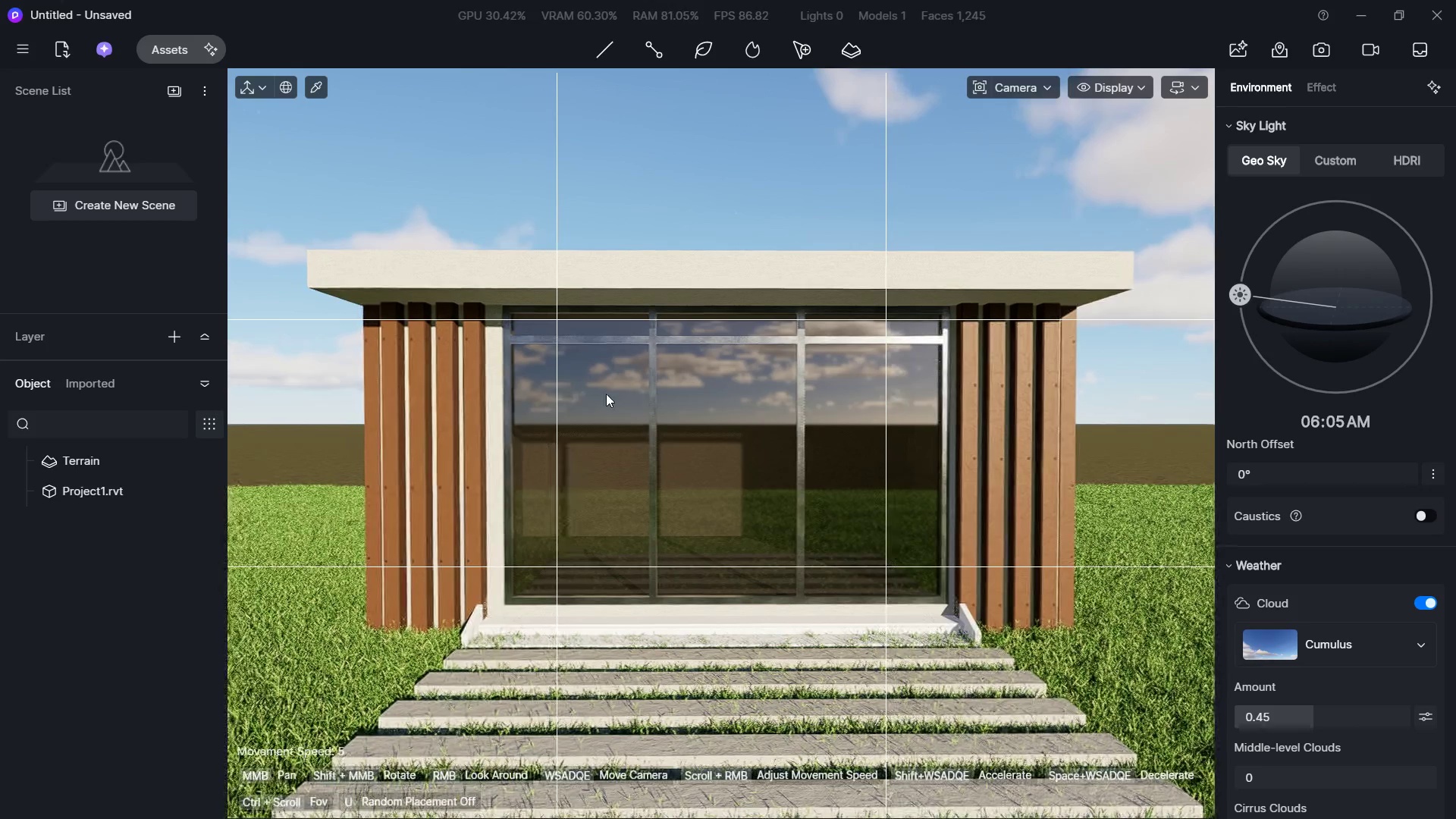 
wait(5.11)
 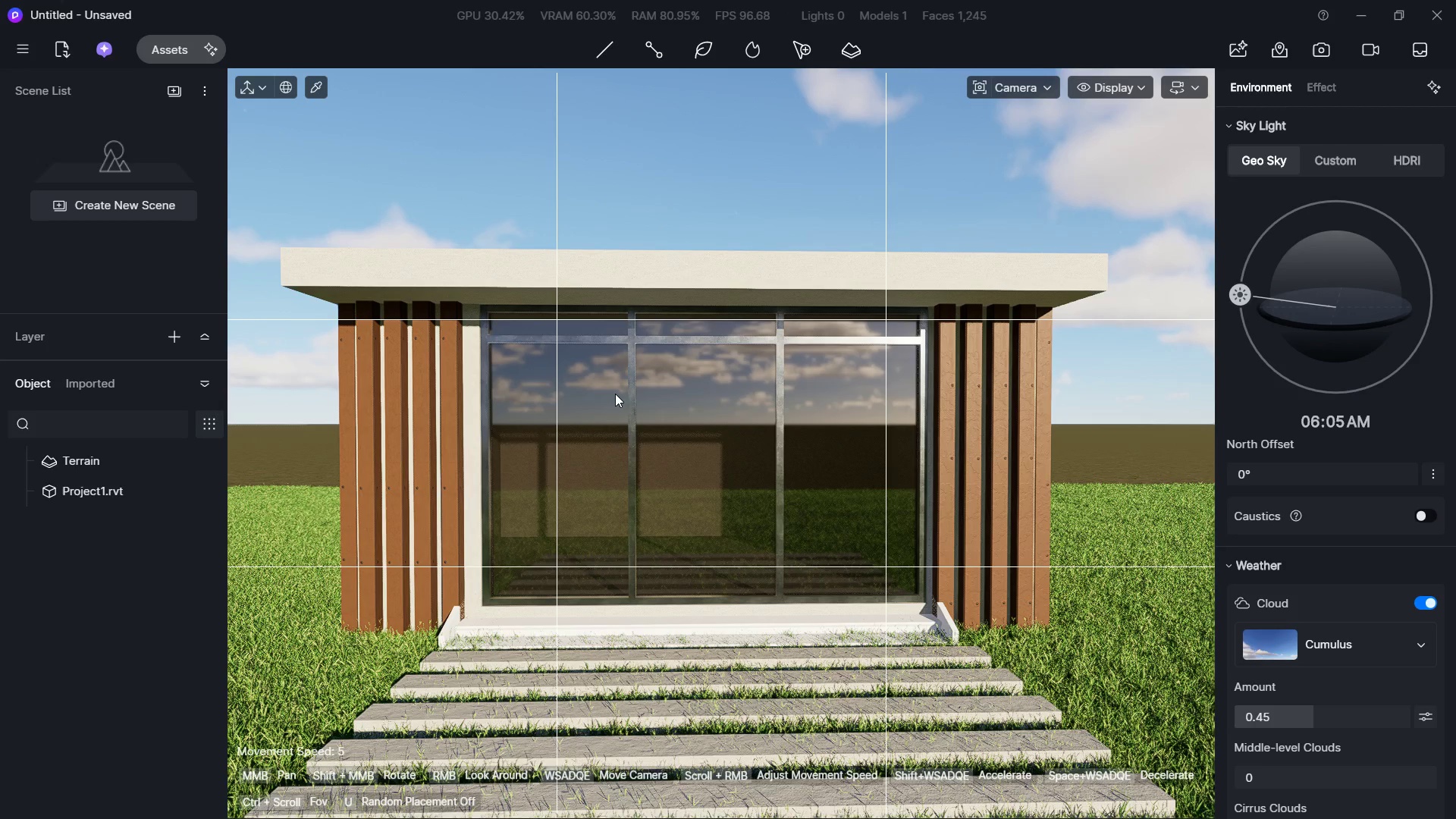 
type(dad)
 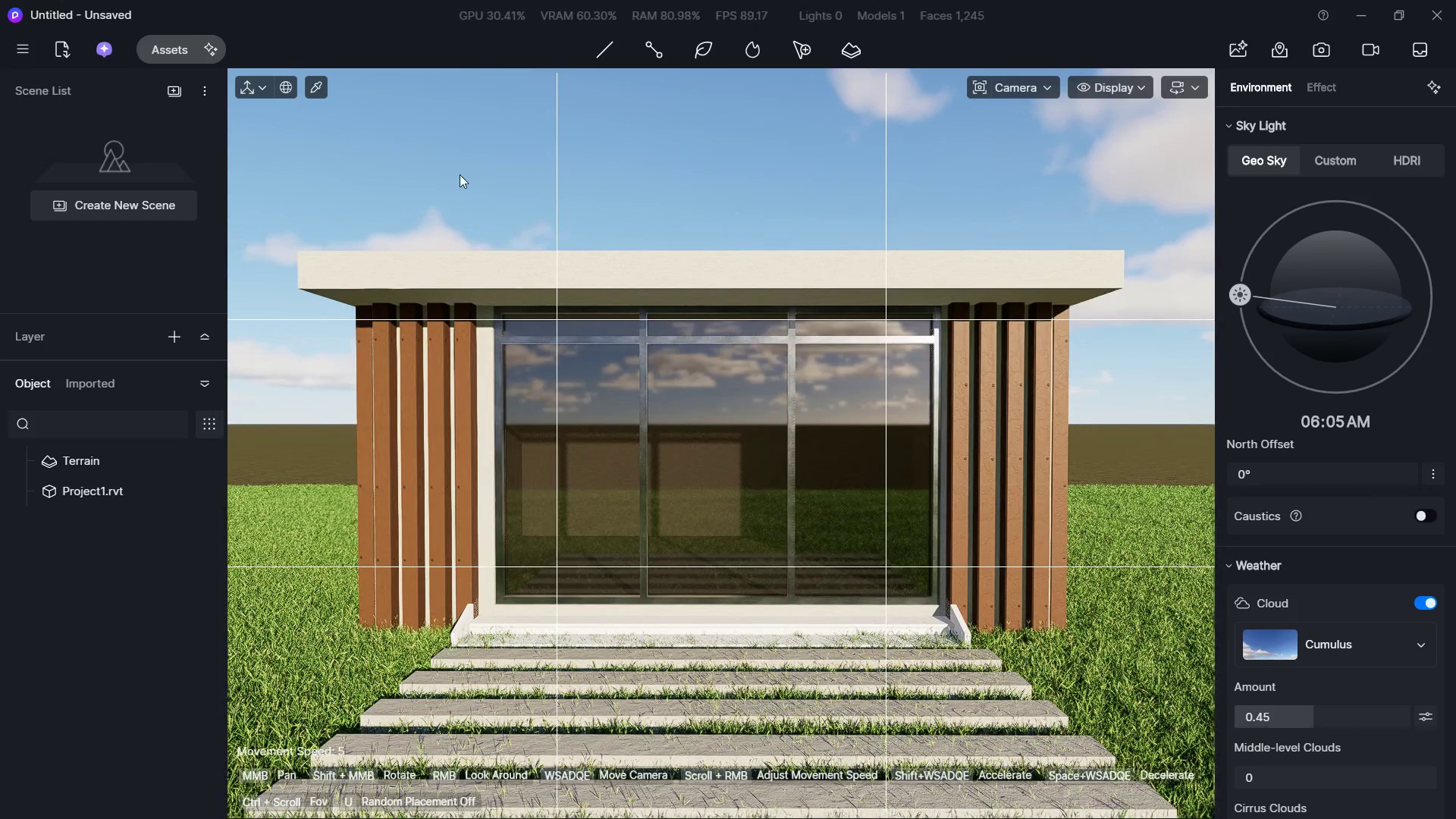 
left_click([325, 90])
 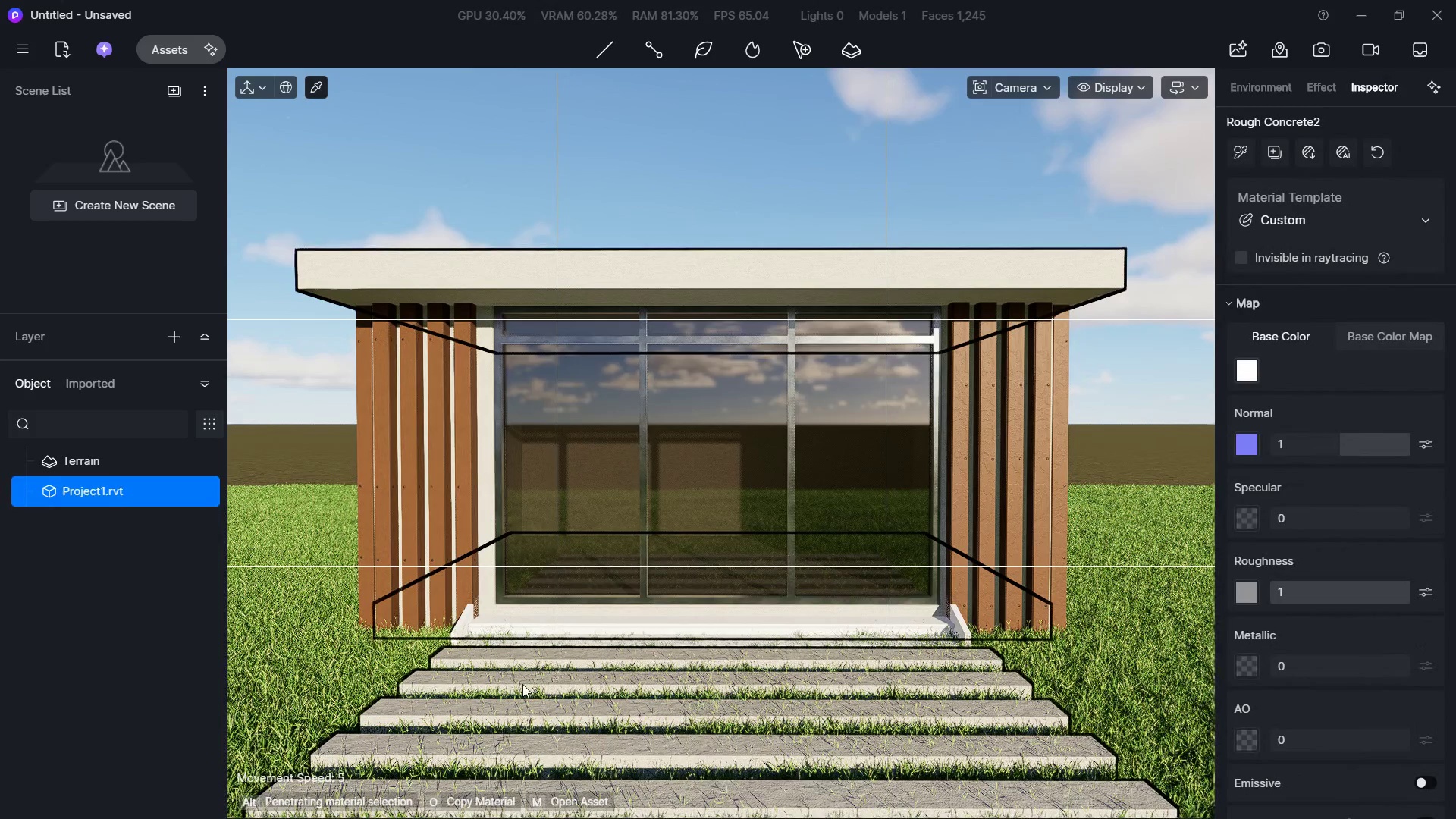 
left_click([1241, 157])
 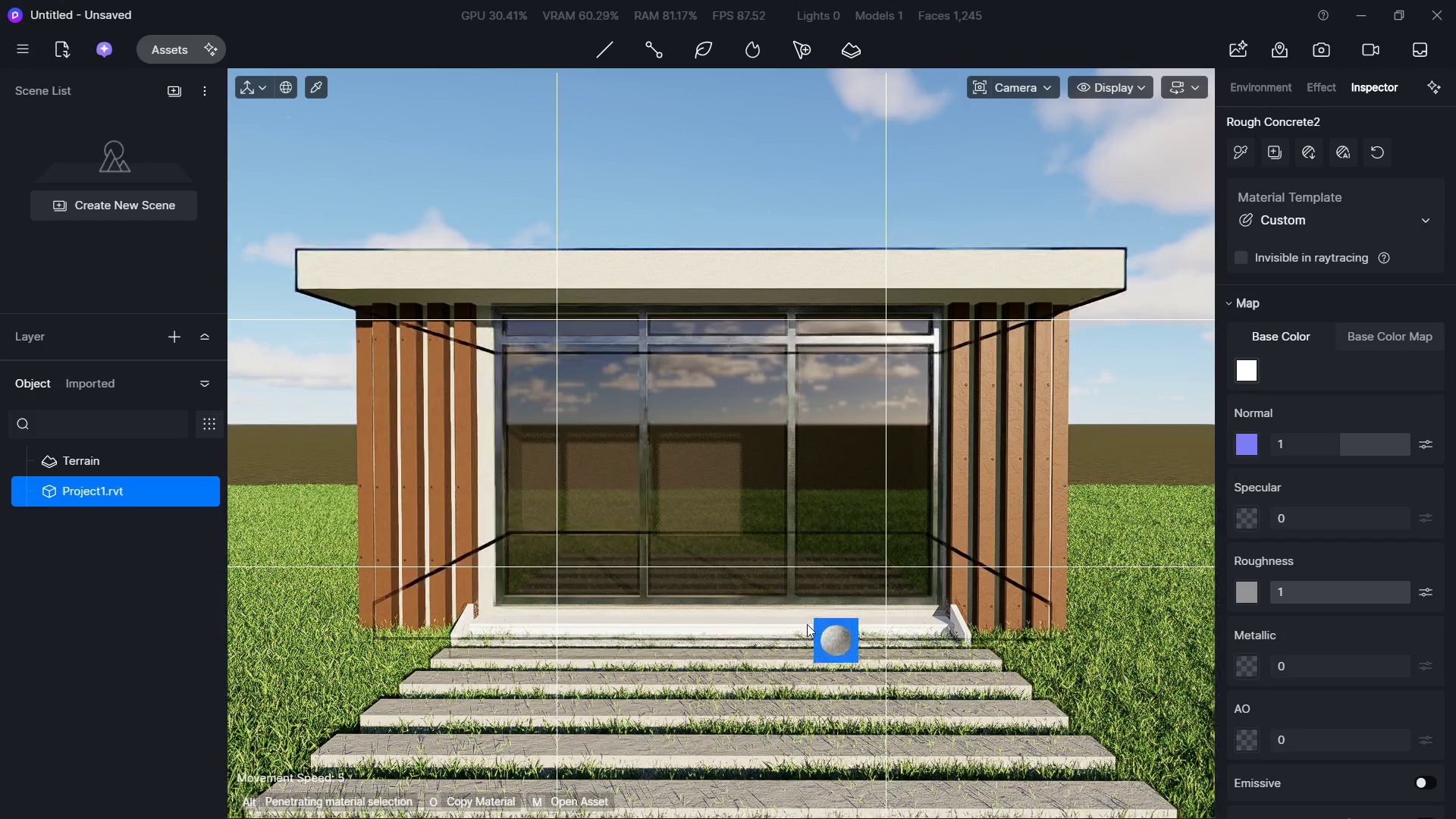 
left_click([806, 624])
 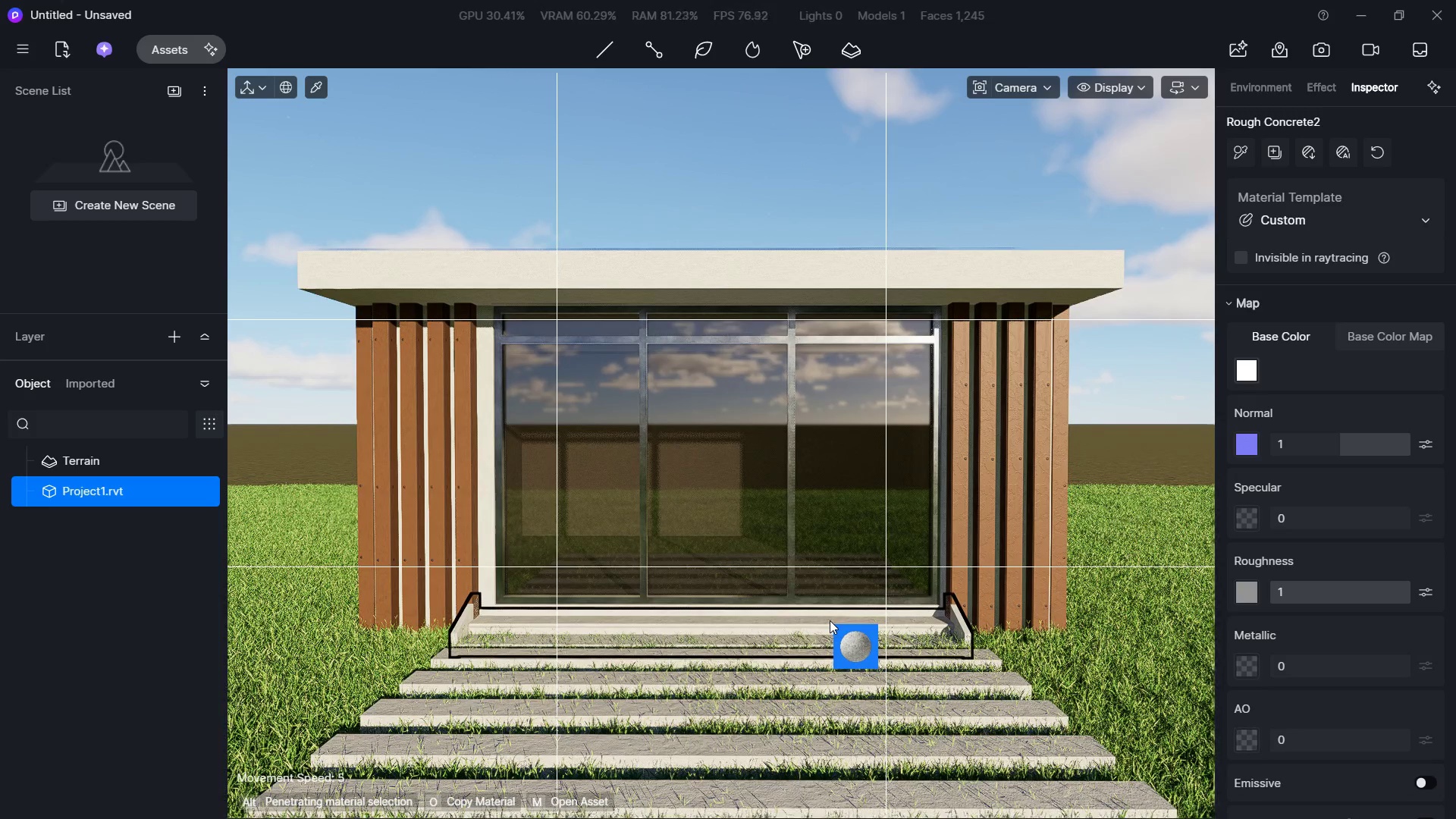 
key(Escape)
 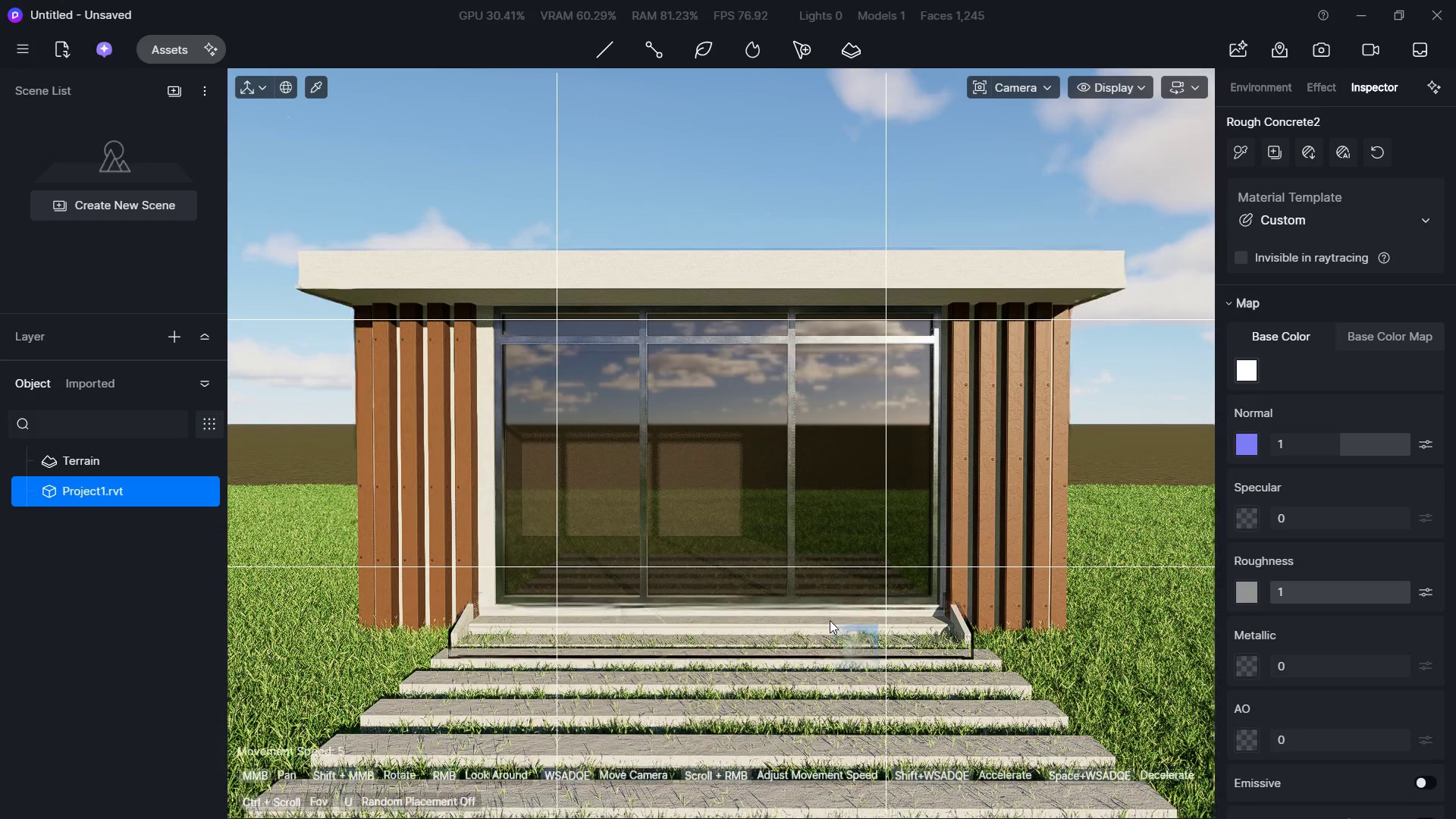 
key(Escape)
 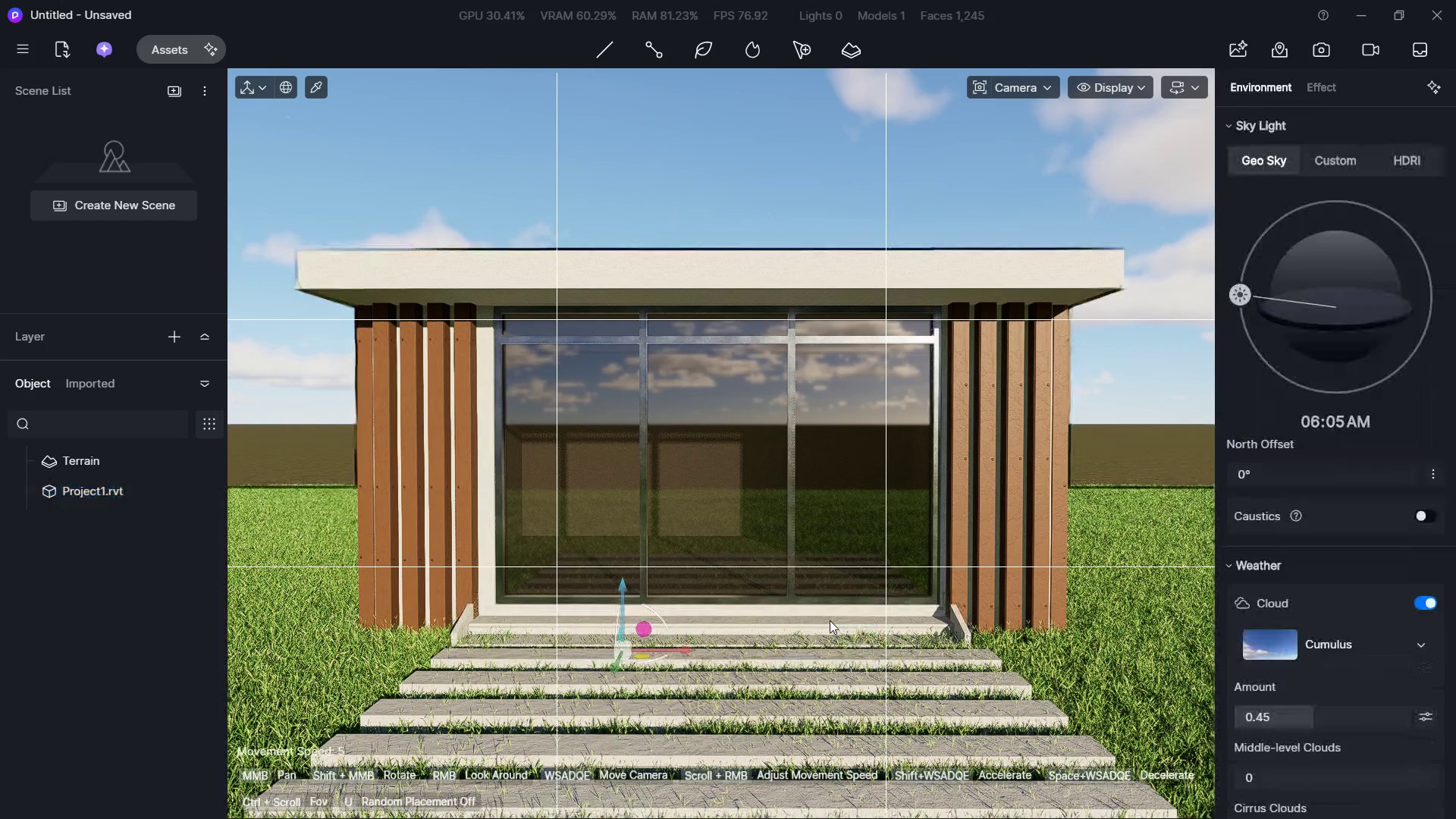 
key(Escape)
 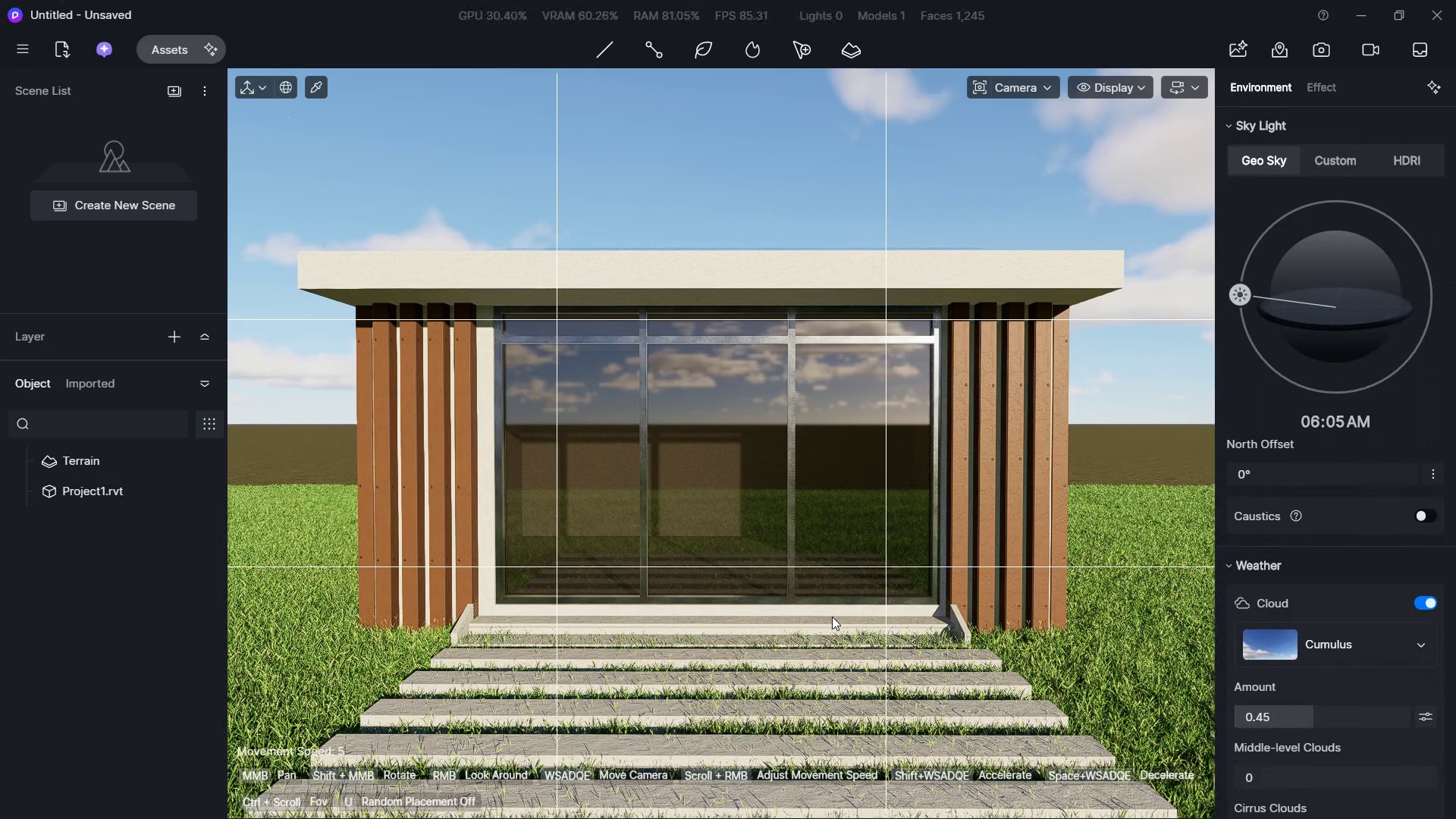 
key(Escape)
 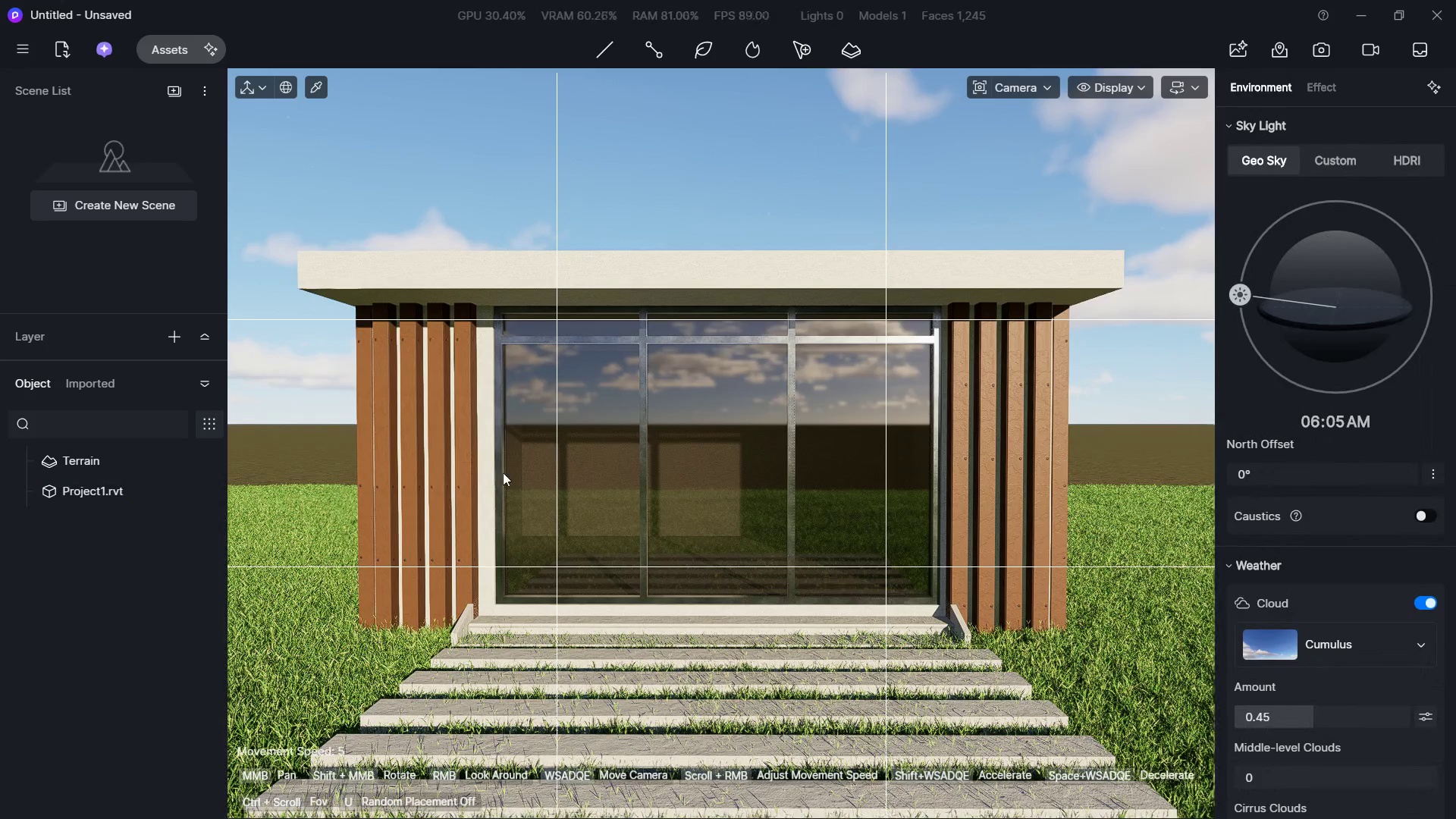 
left_click([181, 49])
 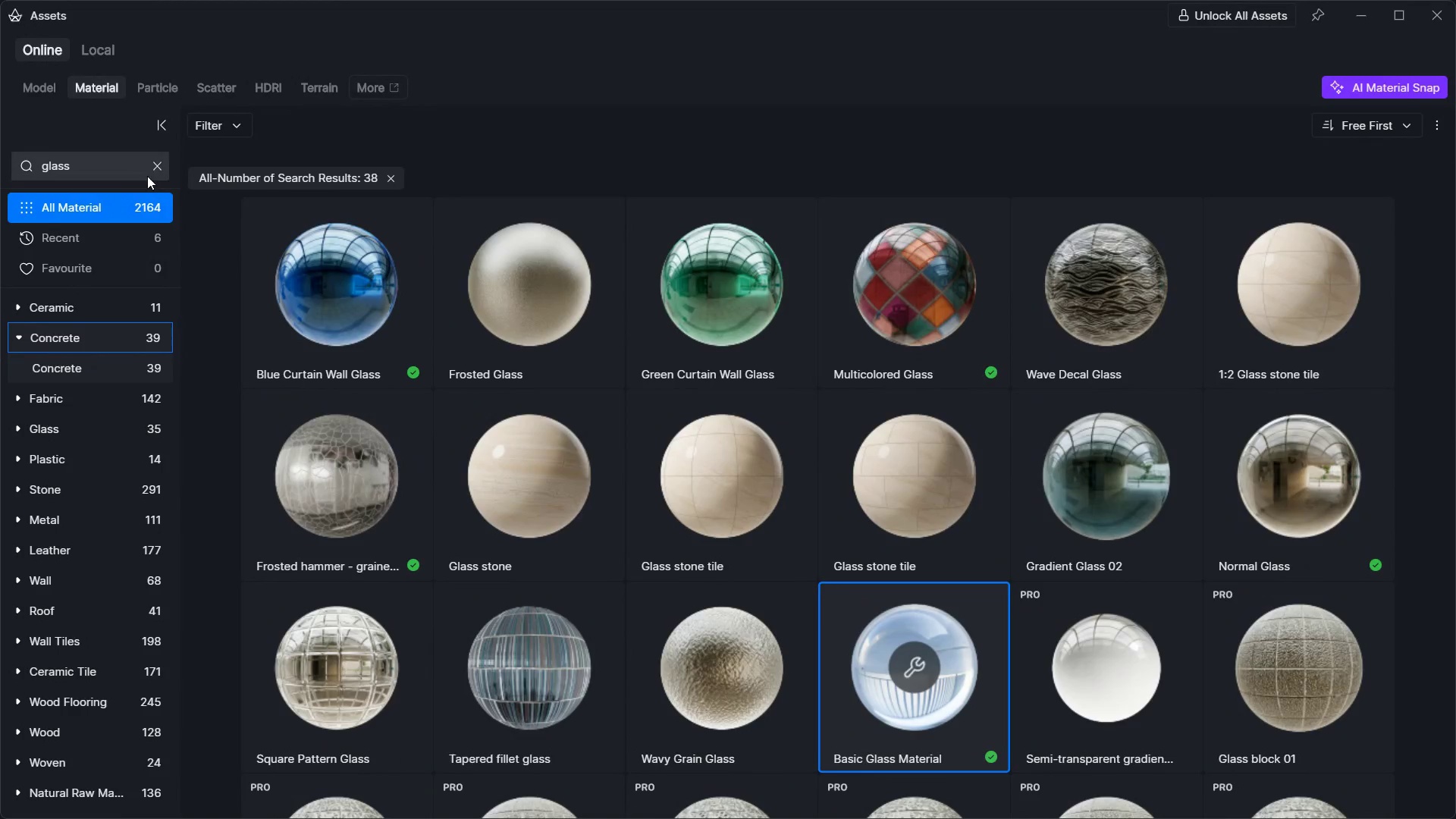 
left_click([143, 168])
 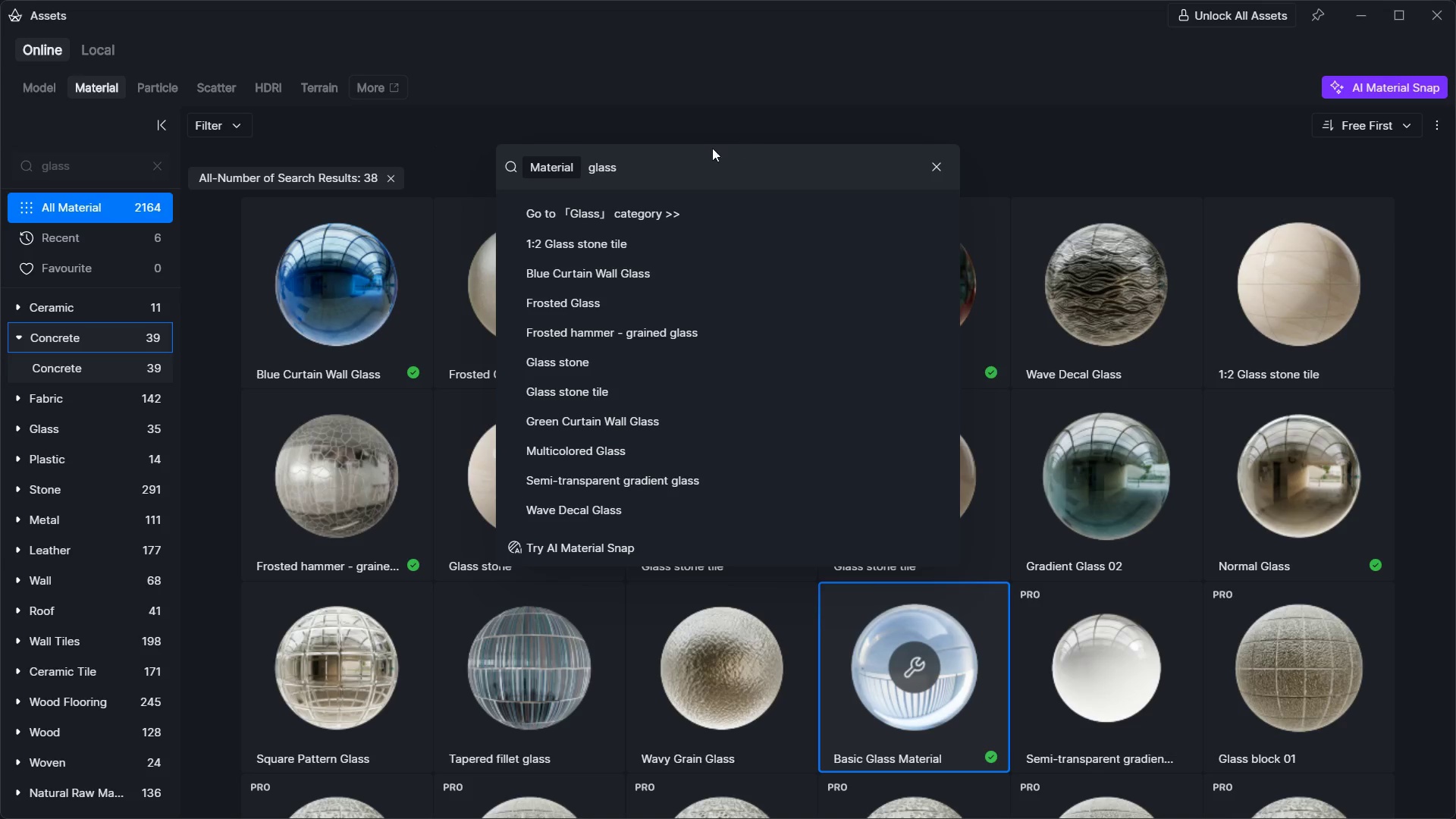 
left_click_drag(start_coordinate=[673, 162], to_coordinate=[449, 164])
 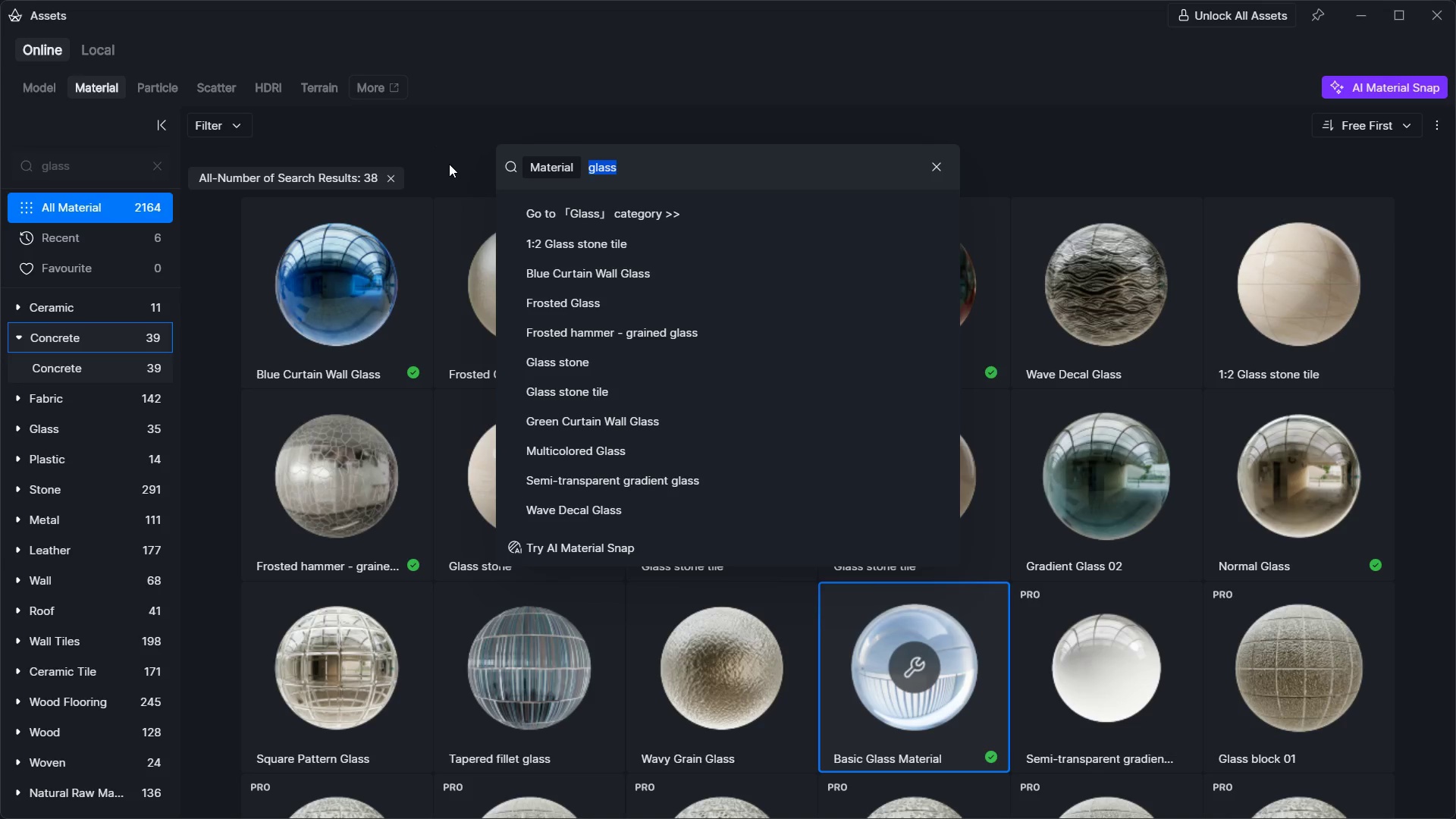 
type(tree)
 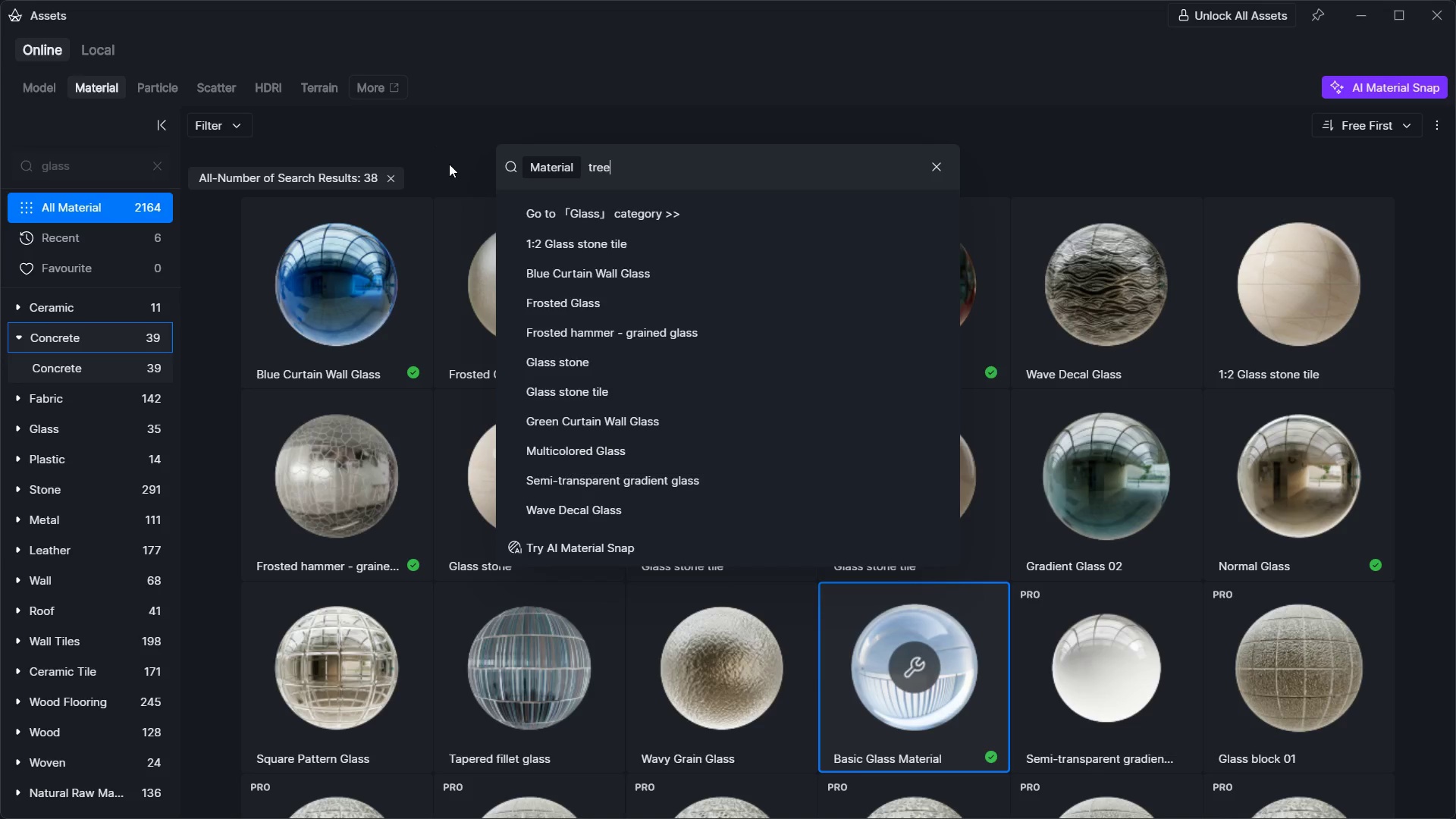 
key(Enter)
 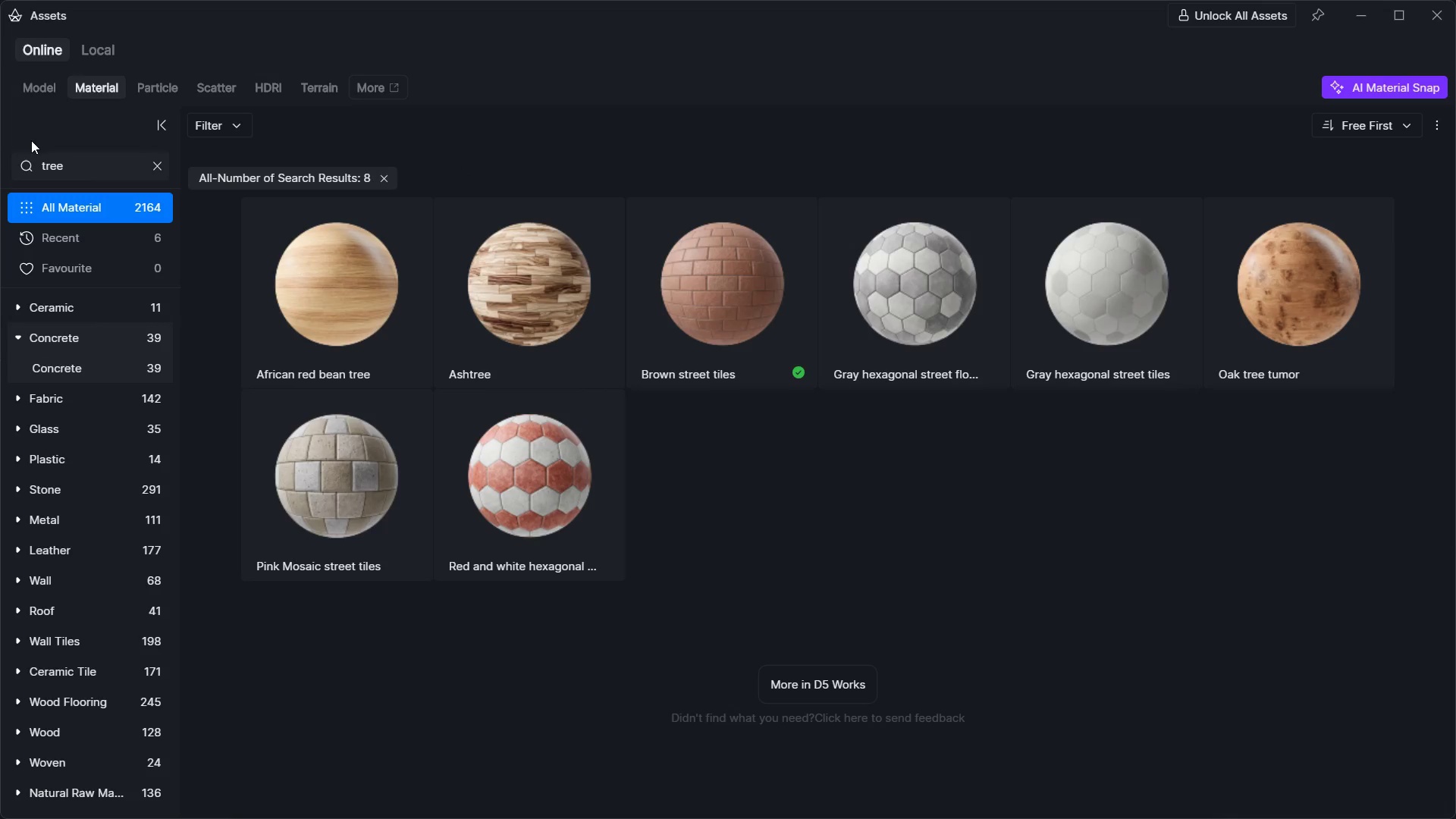 
left_click([23, 93])
 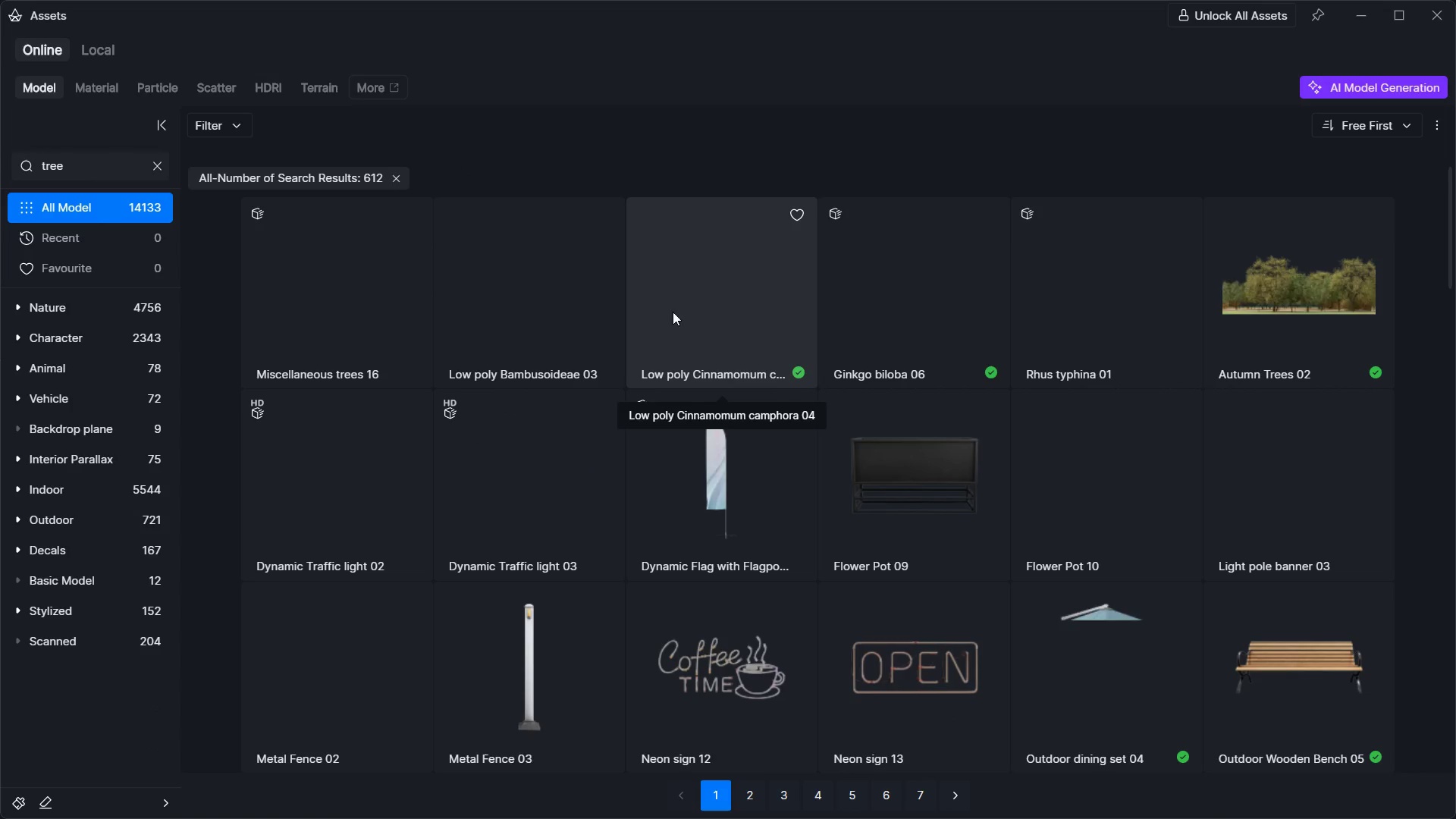 
left_click([674, 311])
 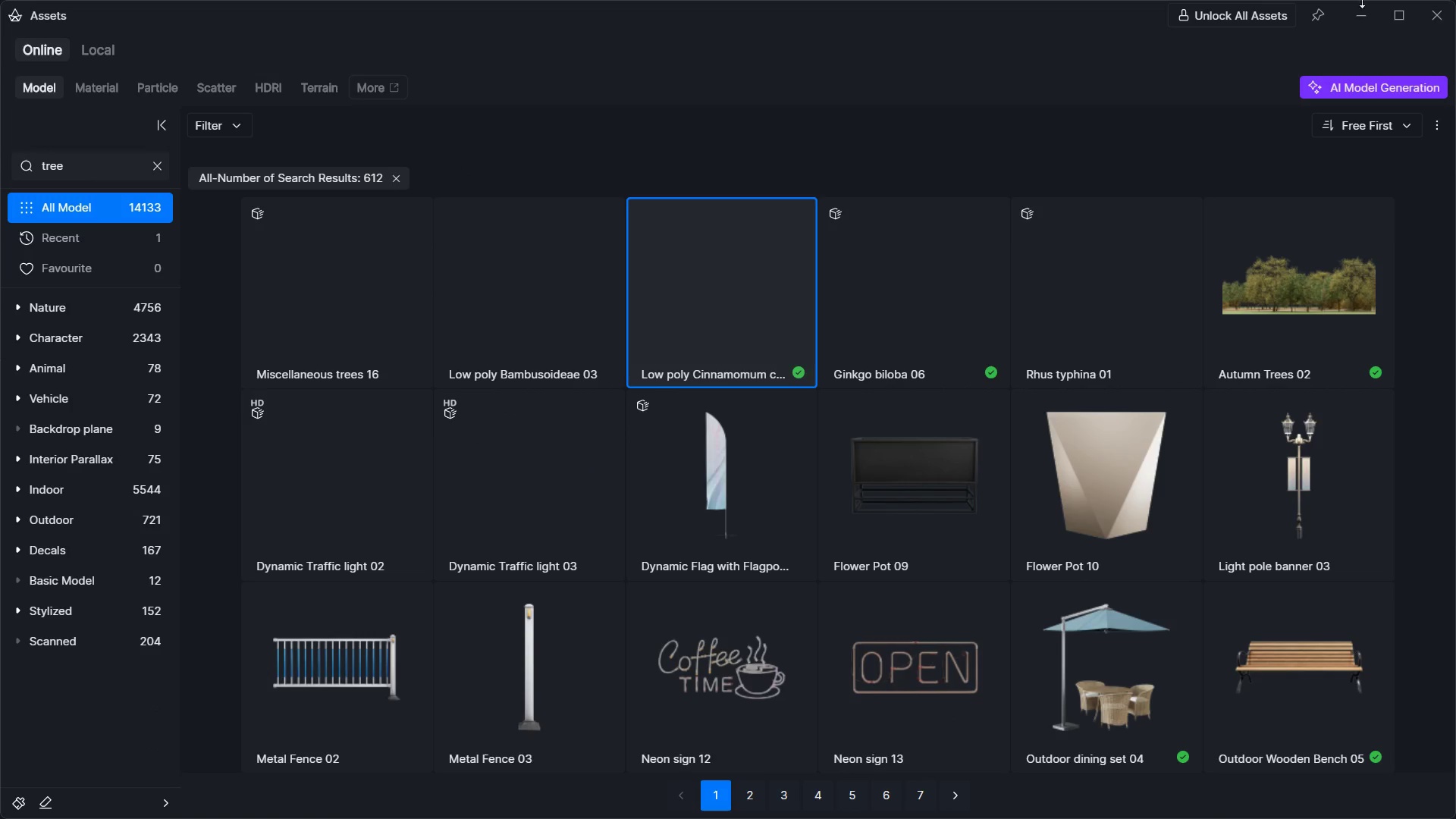 
left_click([1359, 14])
 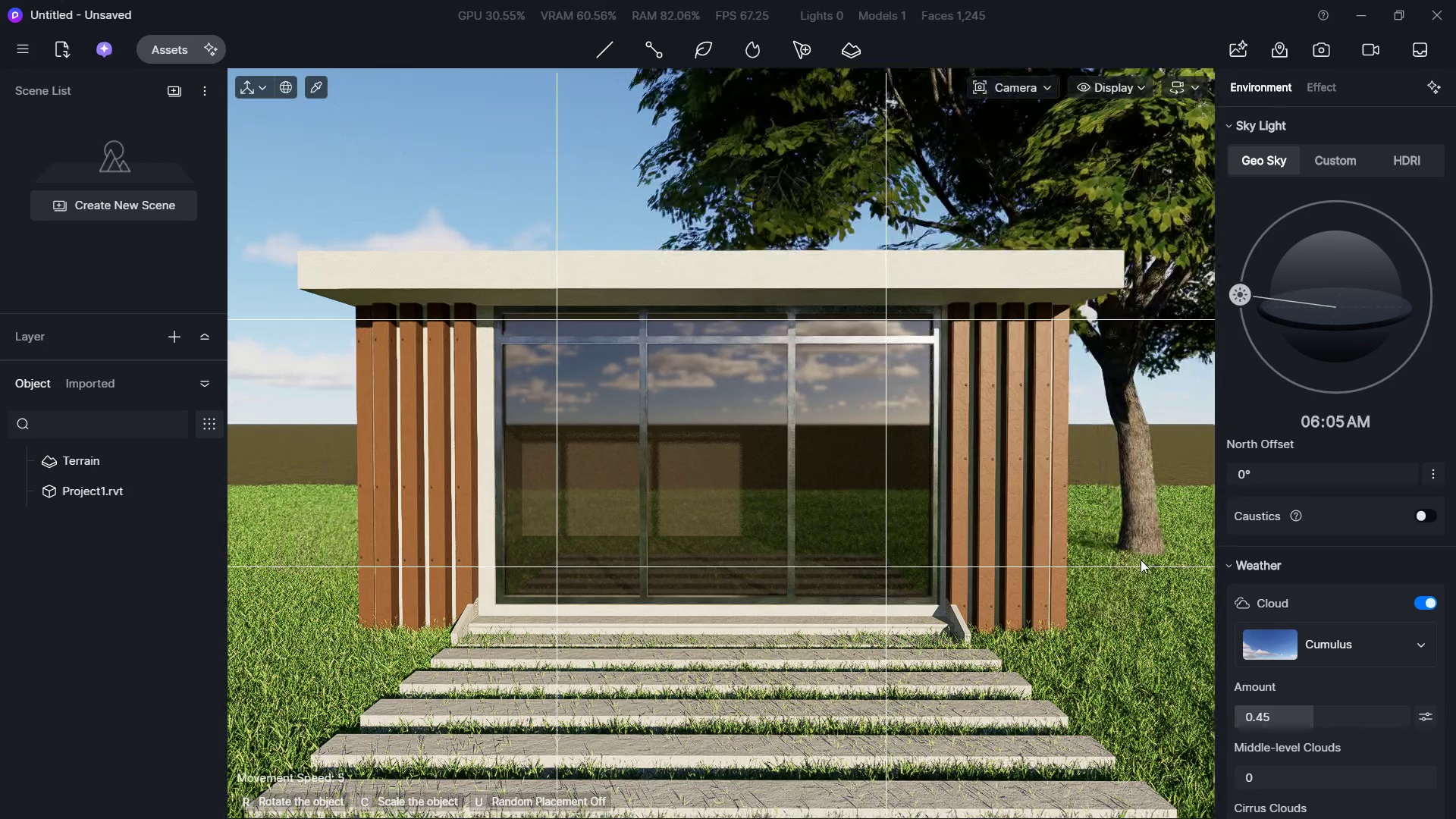 
left_click([1147, 604])
 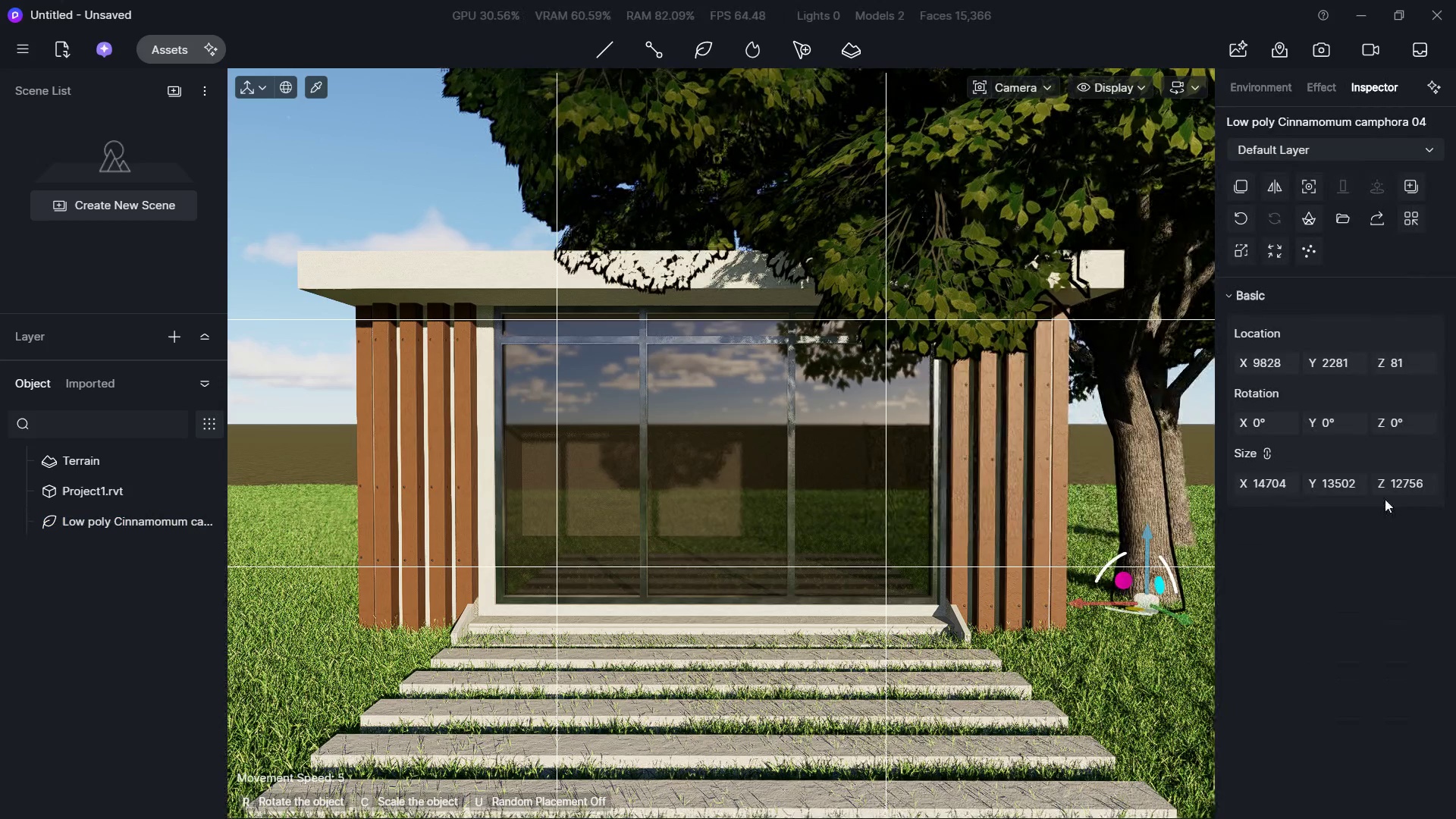 
key(Escape)
 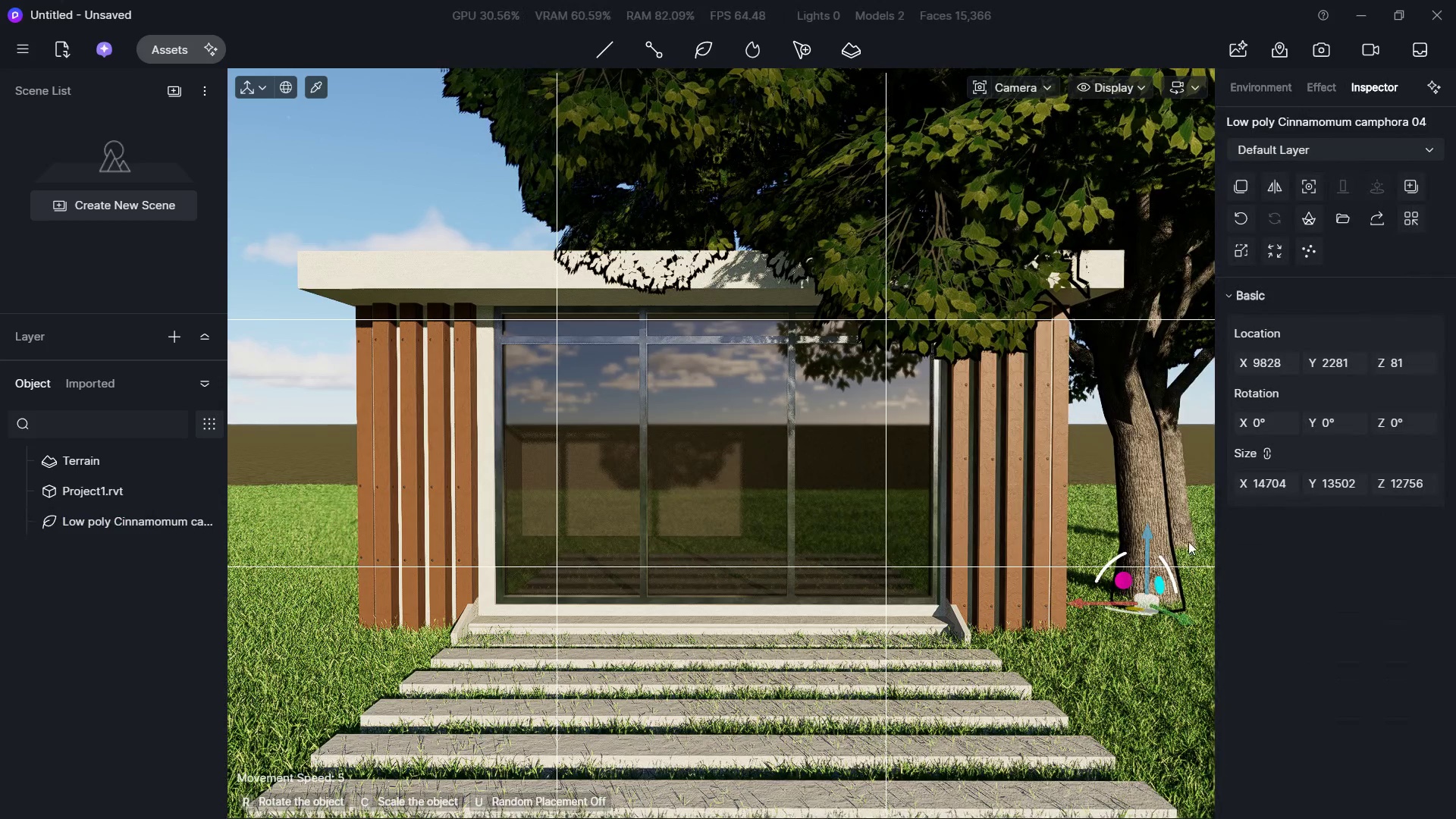 
key(Escape)
 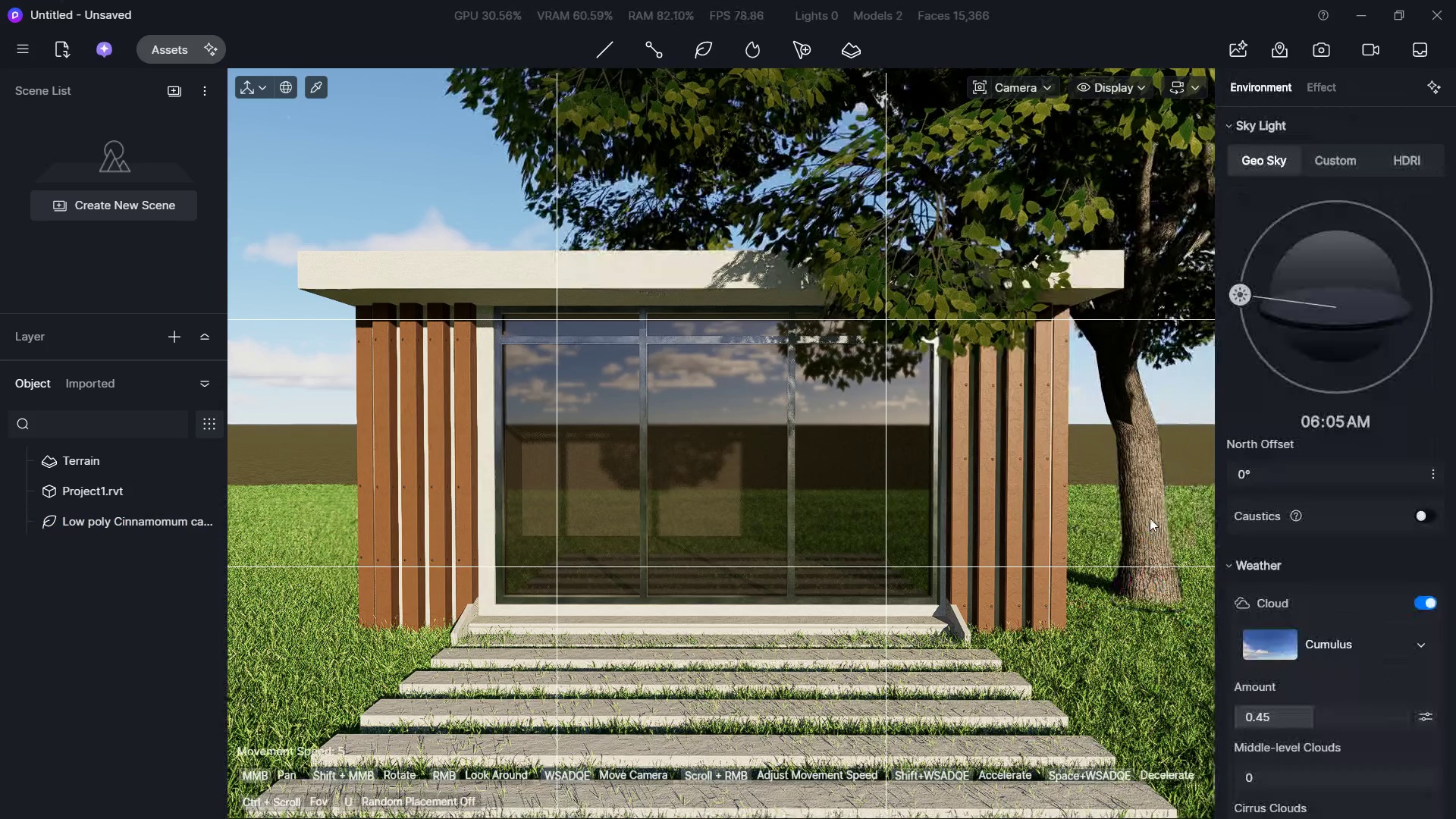 
left_click([1148, 516])
 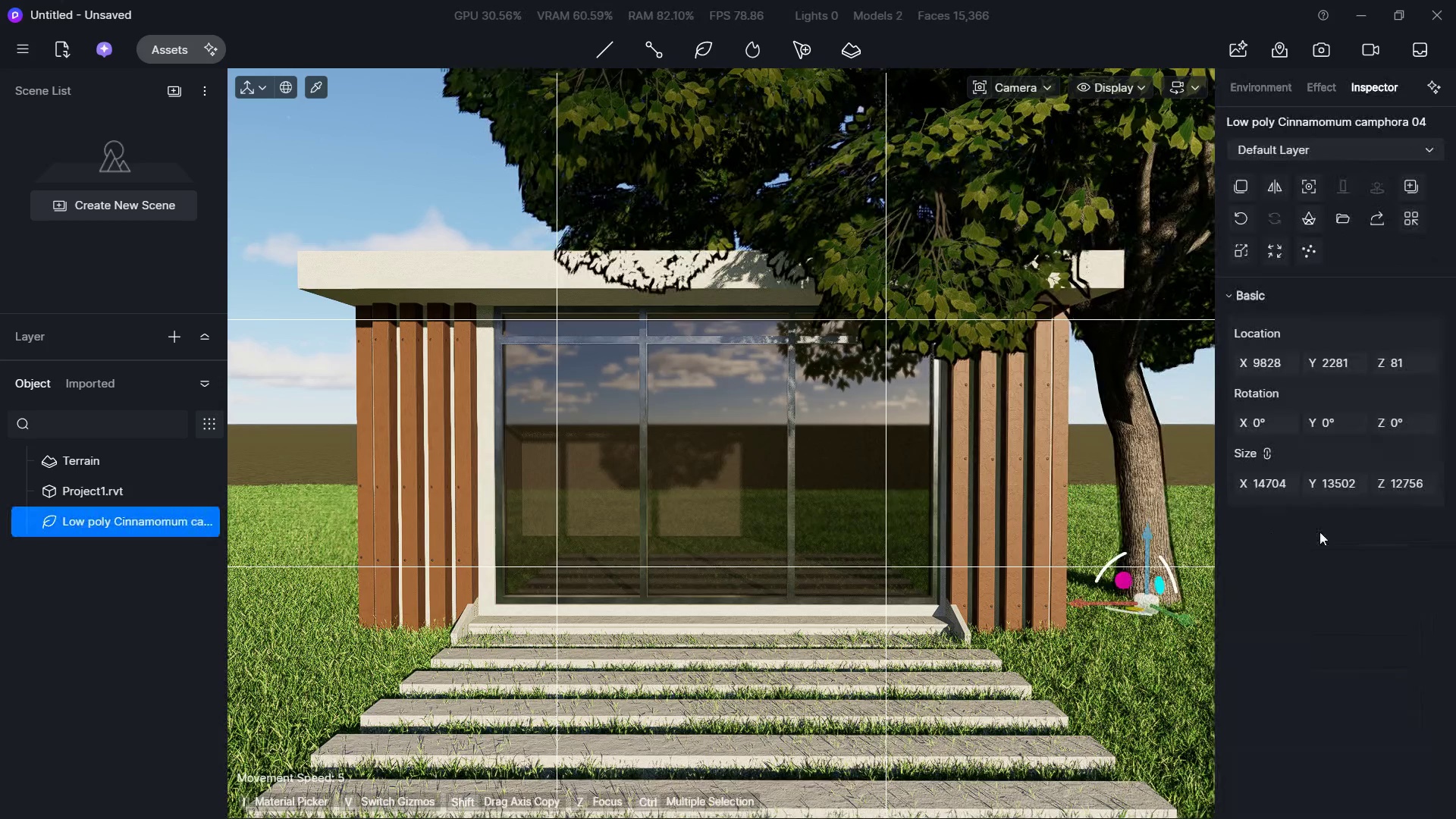 
hold_key(key=ShiftLeft, duration=2.89)
 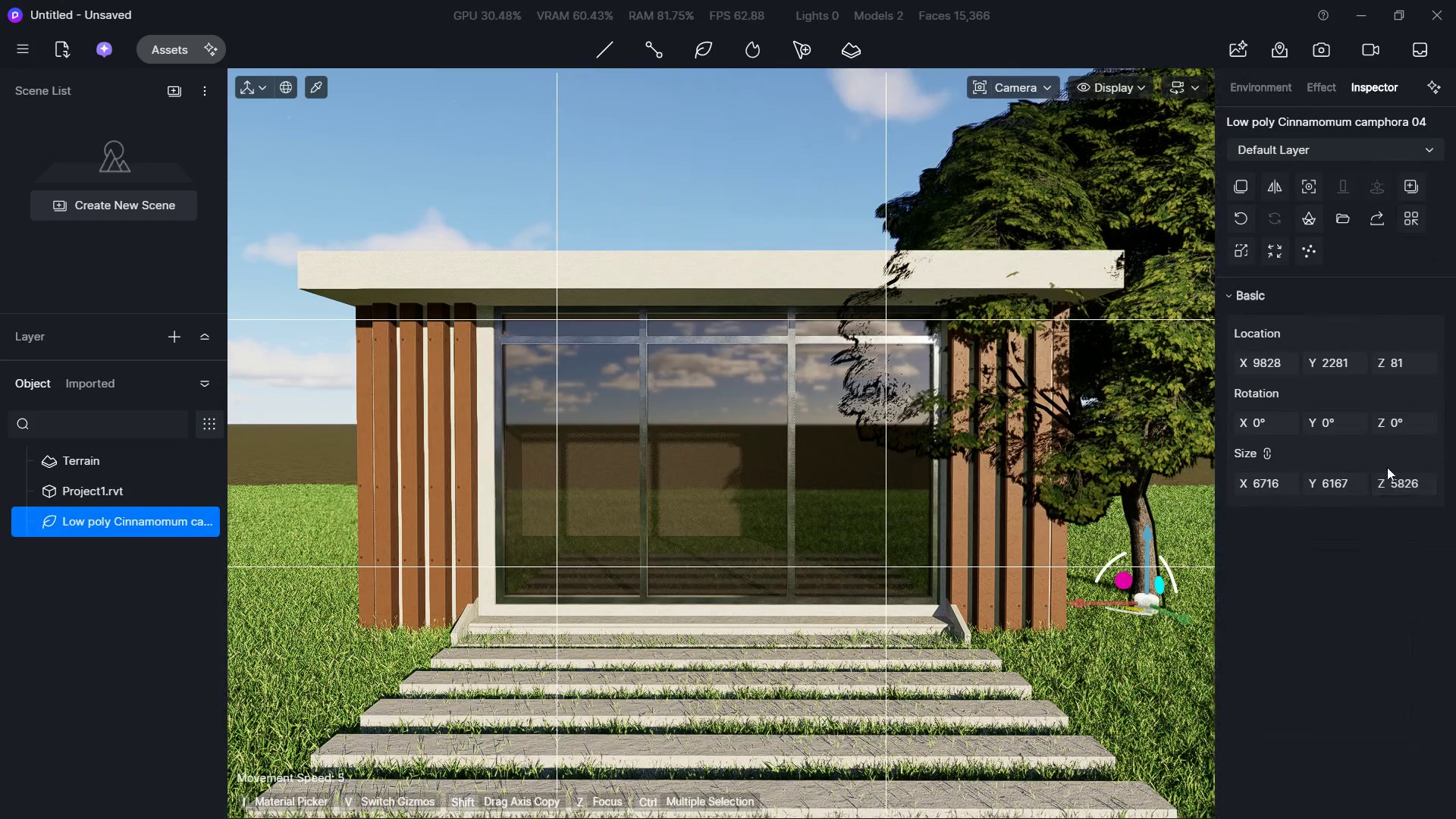 
key(Delete)
 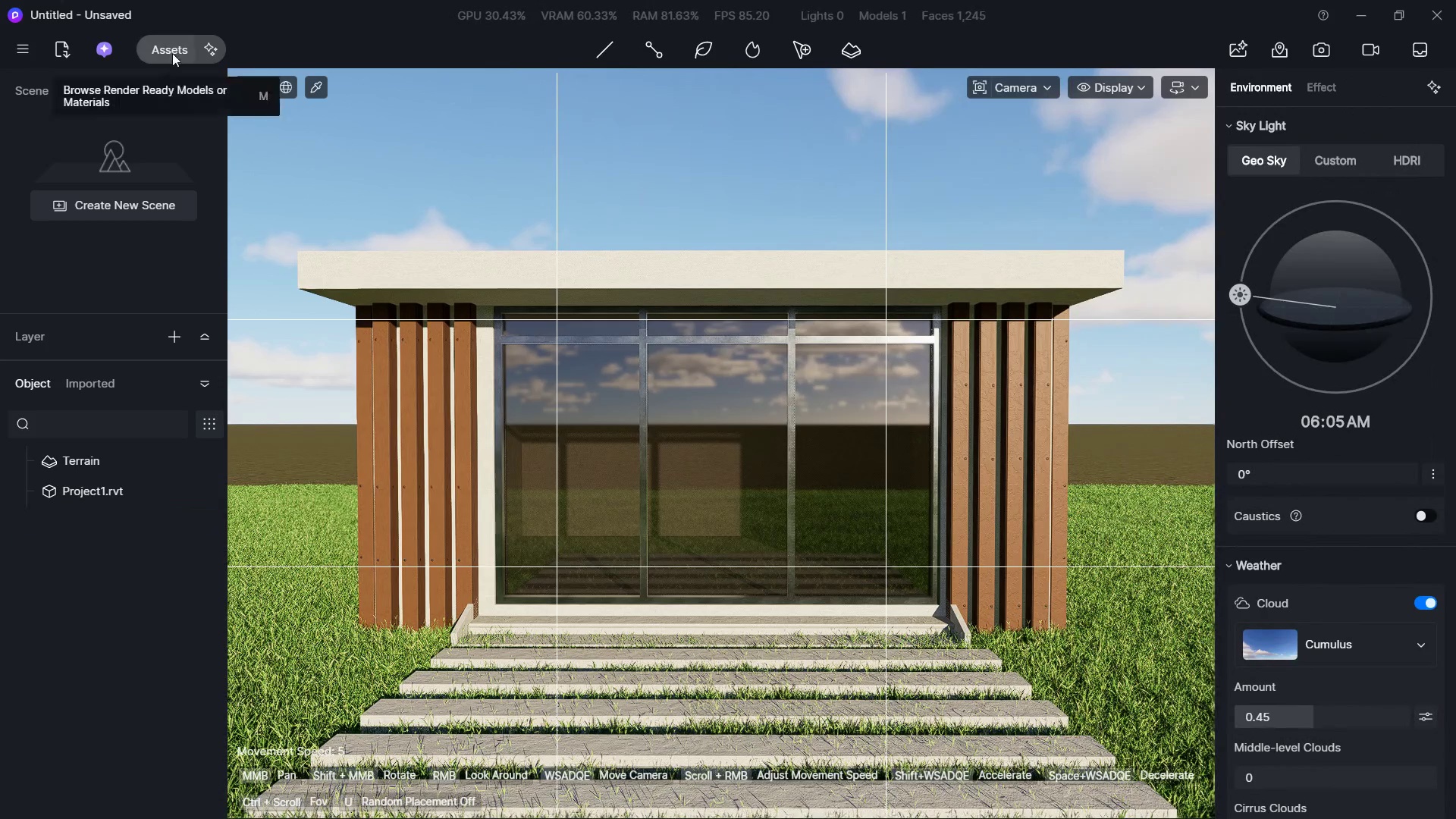 
scroll: coordinate [644, 397], scroll_direction: down, amount: 28.0
 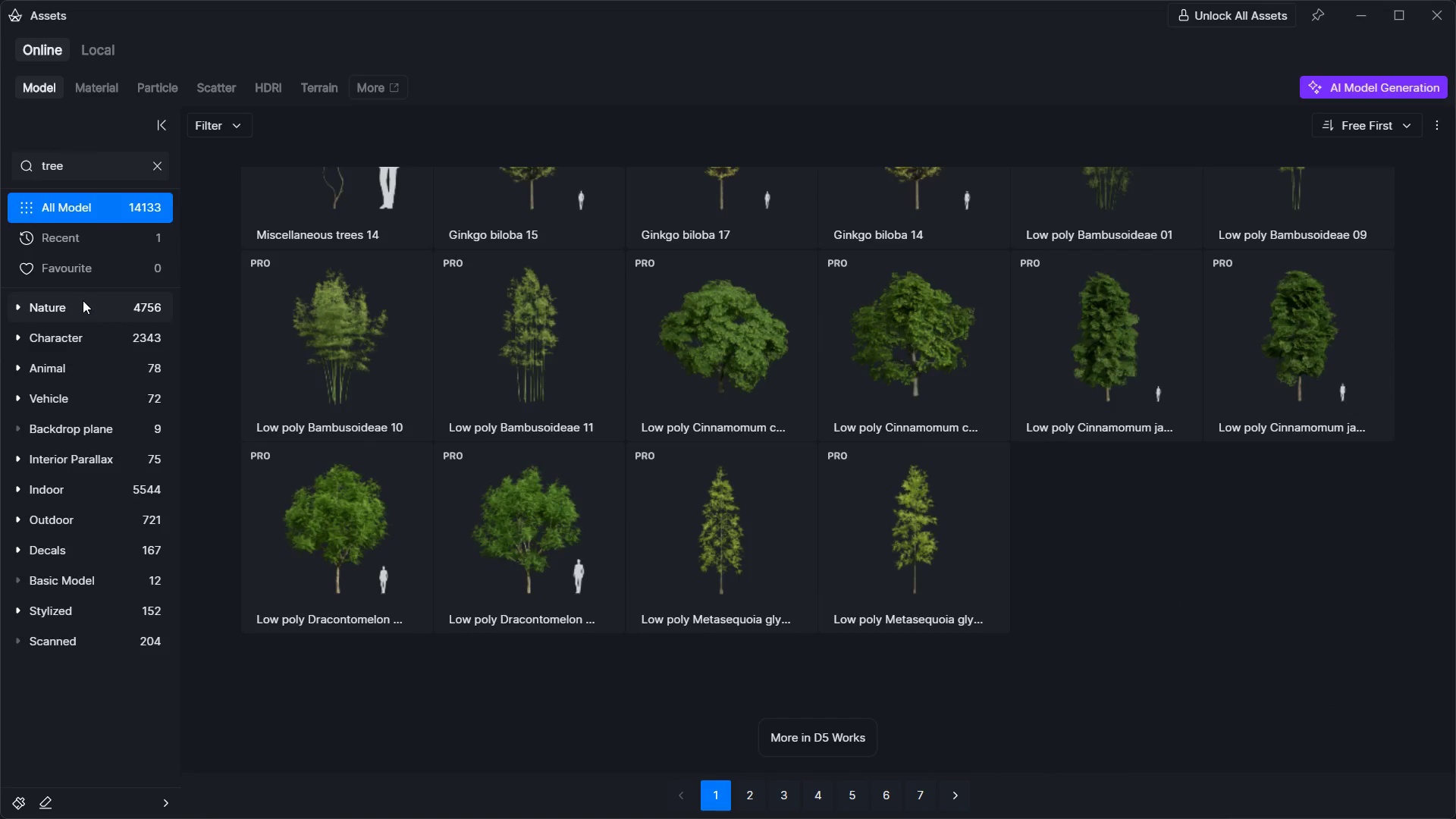 
left_click([158, 178])
 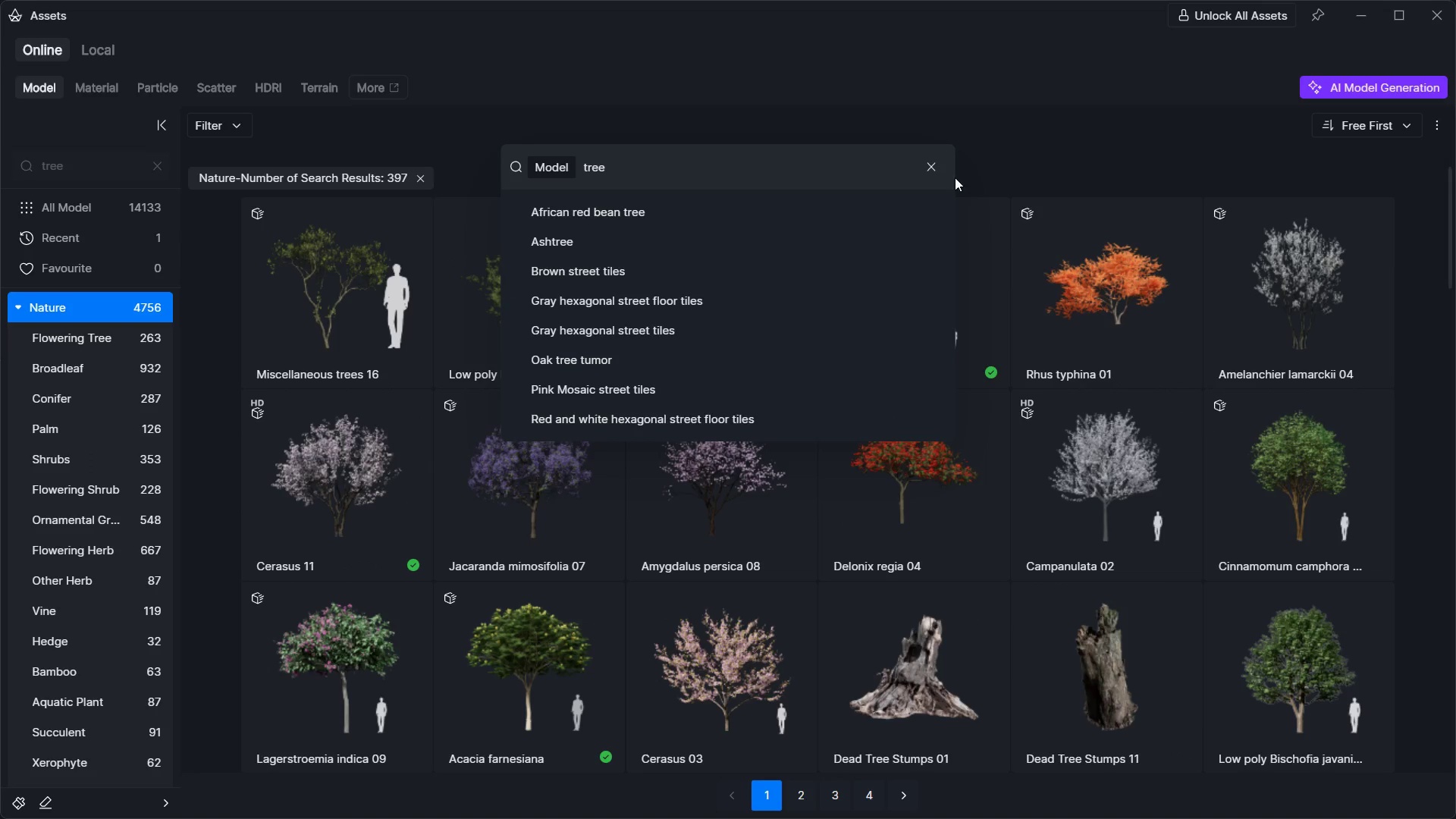 
left_click([933, 170])
 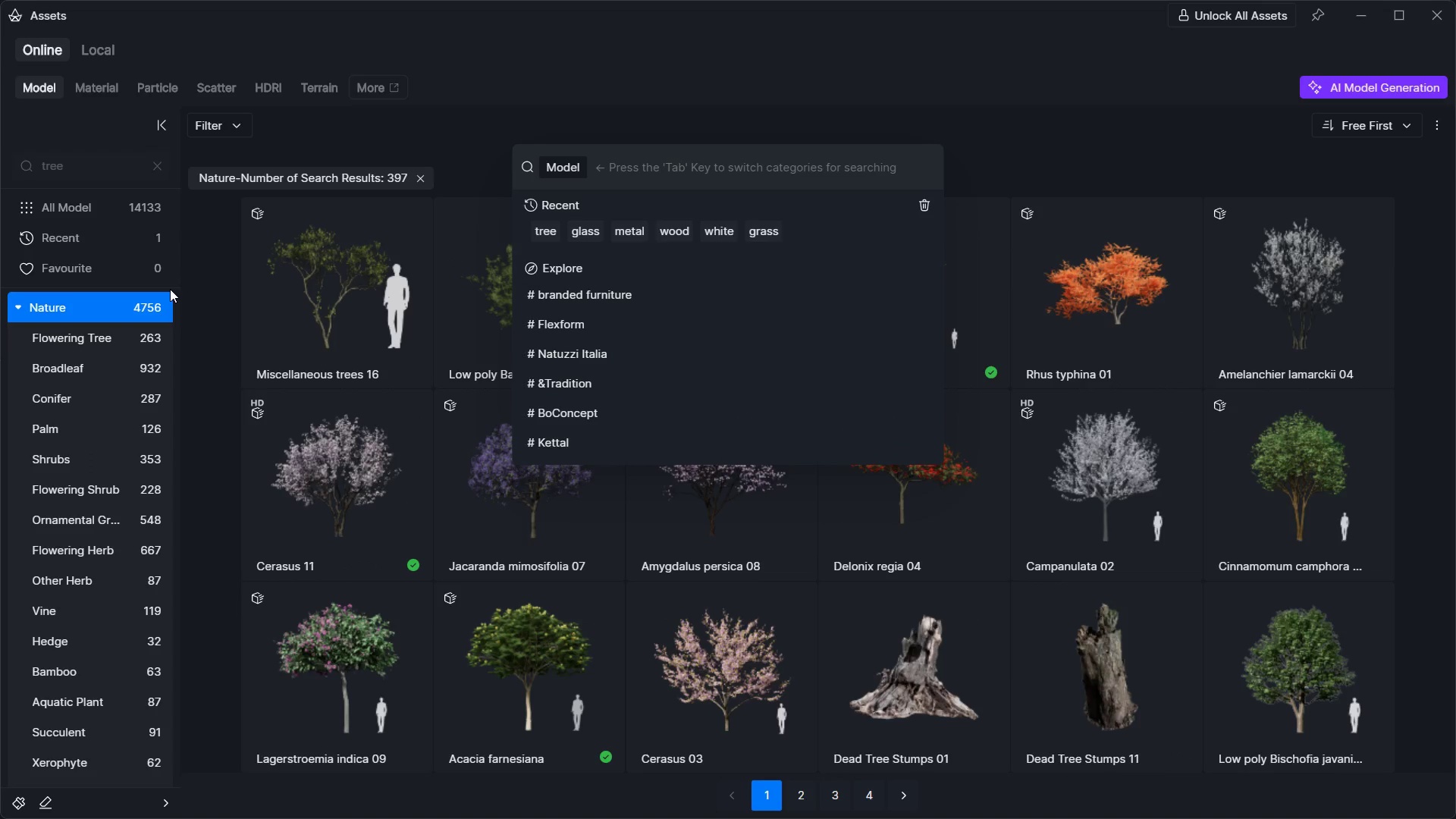 
left_click([127, 303])
 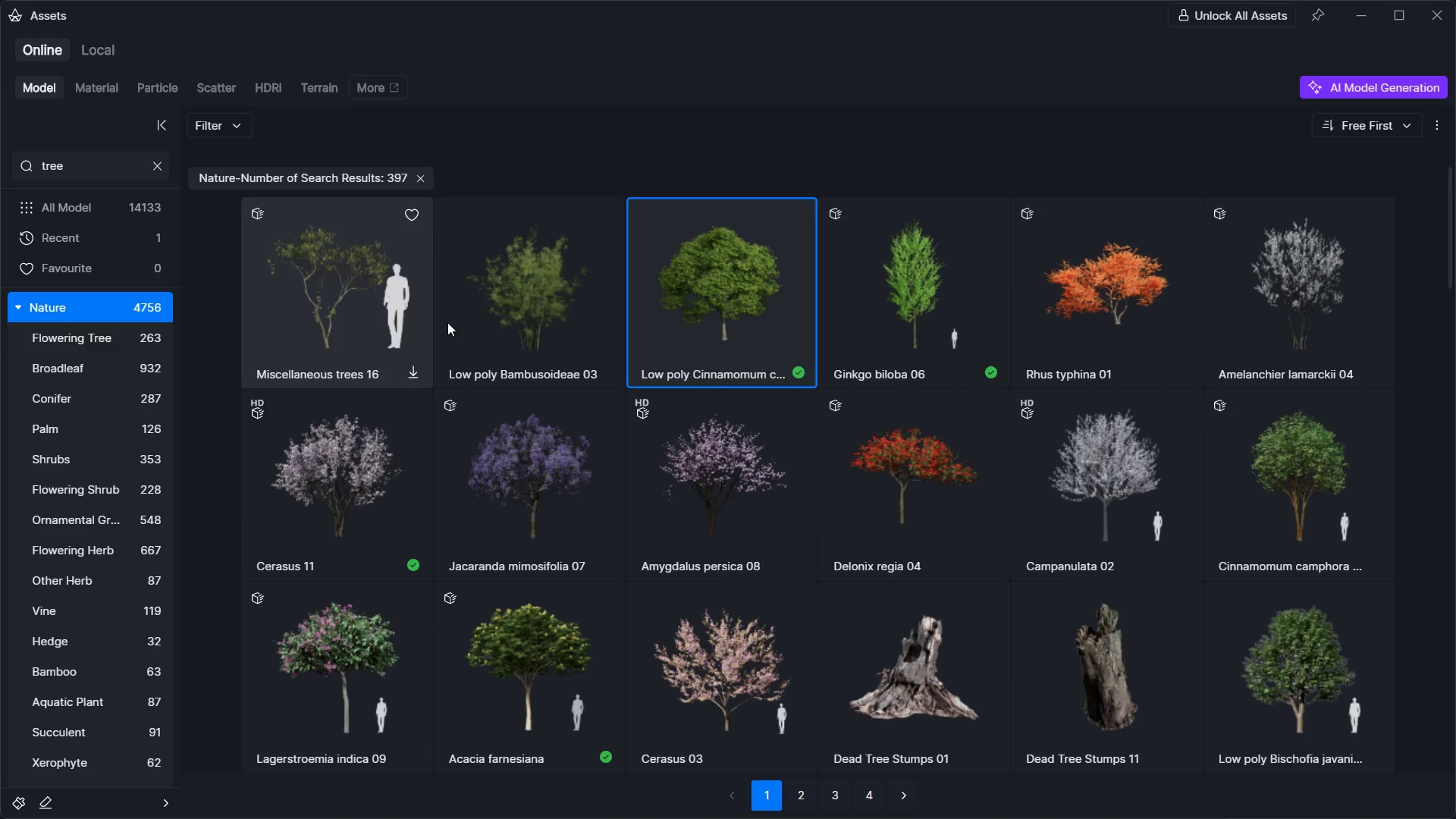 
scroll: coordinate [532, 390], scroll_direction: down, amount: 1.0
 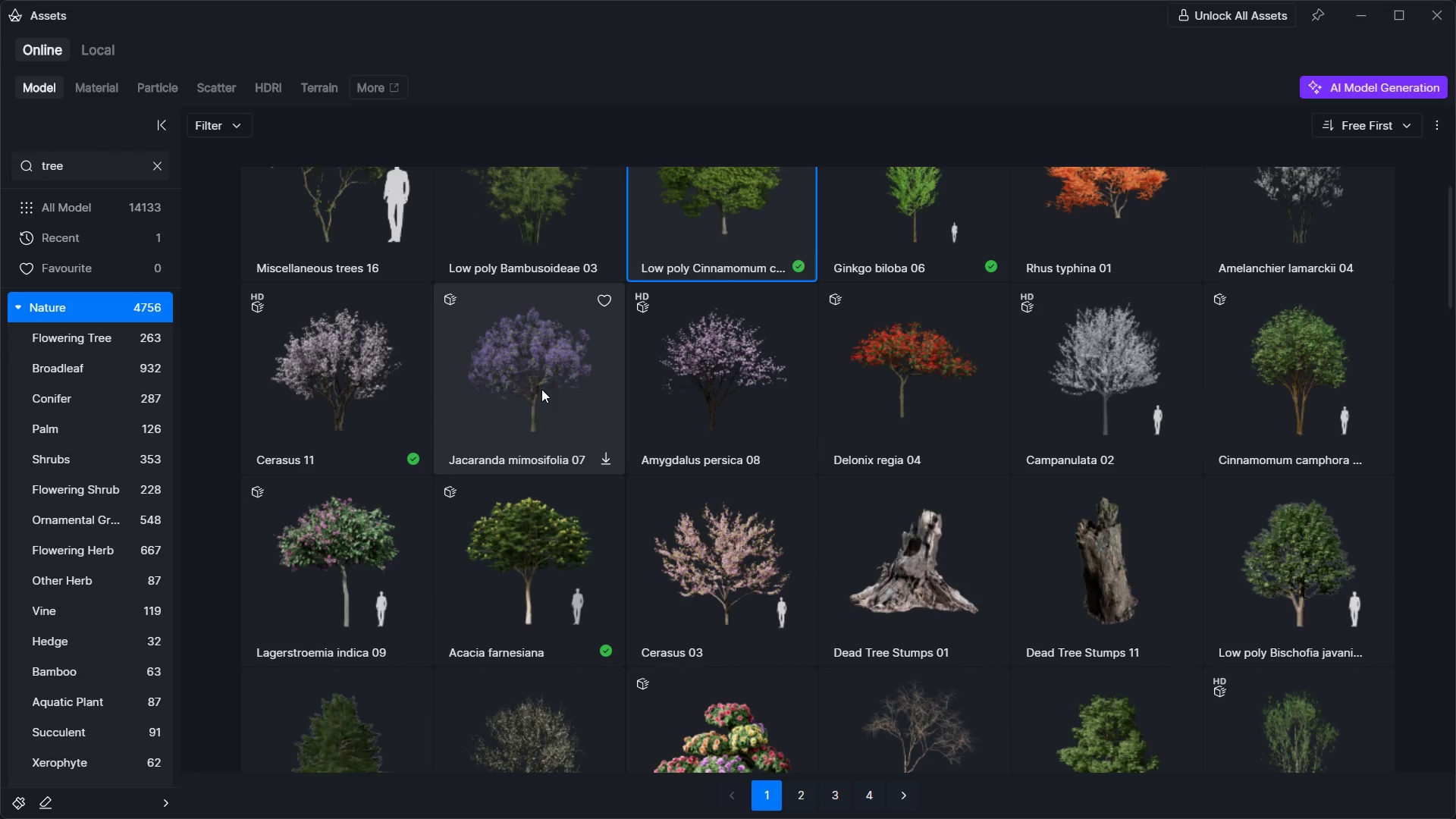 
scroll: coordinate [543, 389], scroll_direction: none, amount: 0.0
 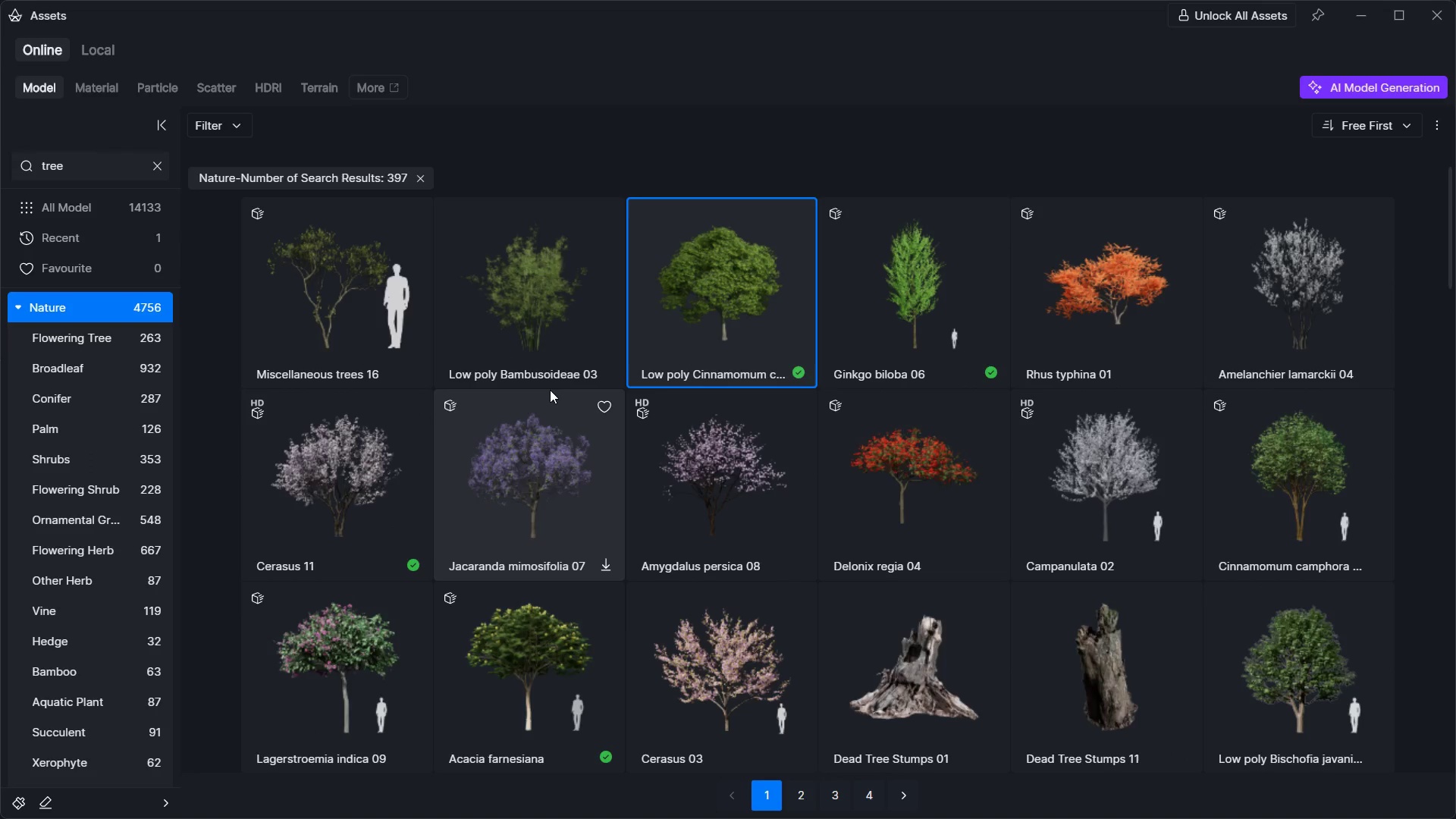 
scroll: coordinate [573, 375], scroll_direction: down, amount: 23.0
 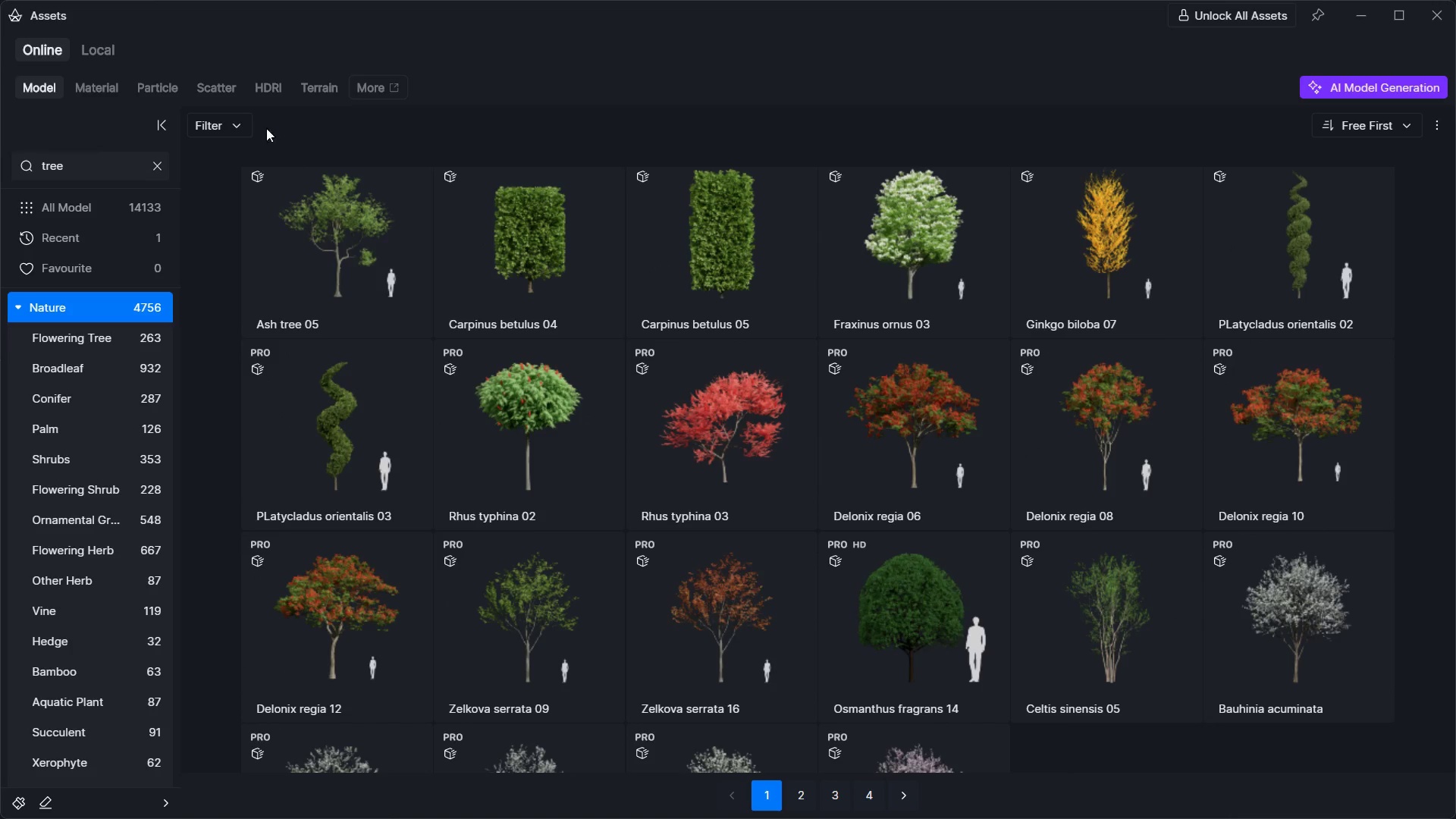 
left_click([231, 127])
 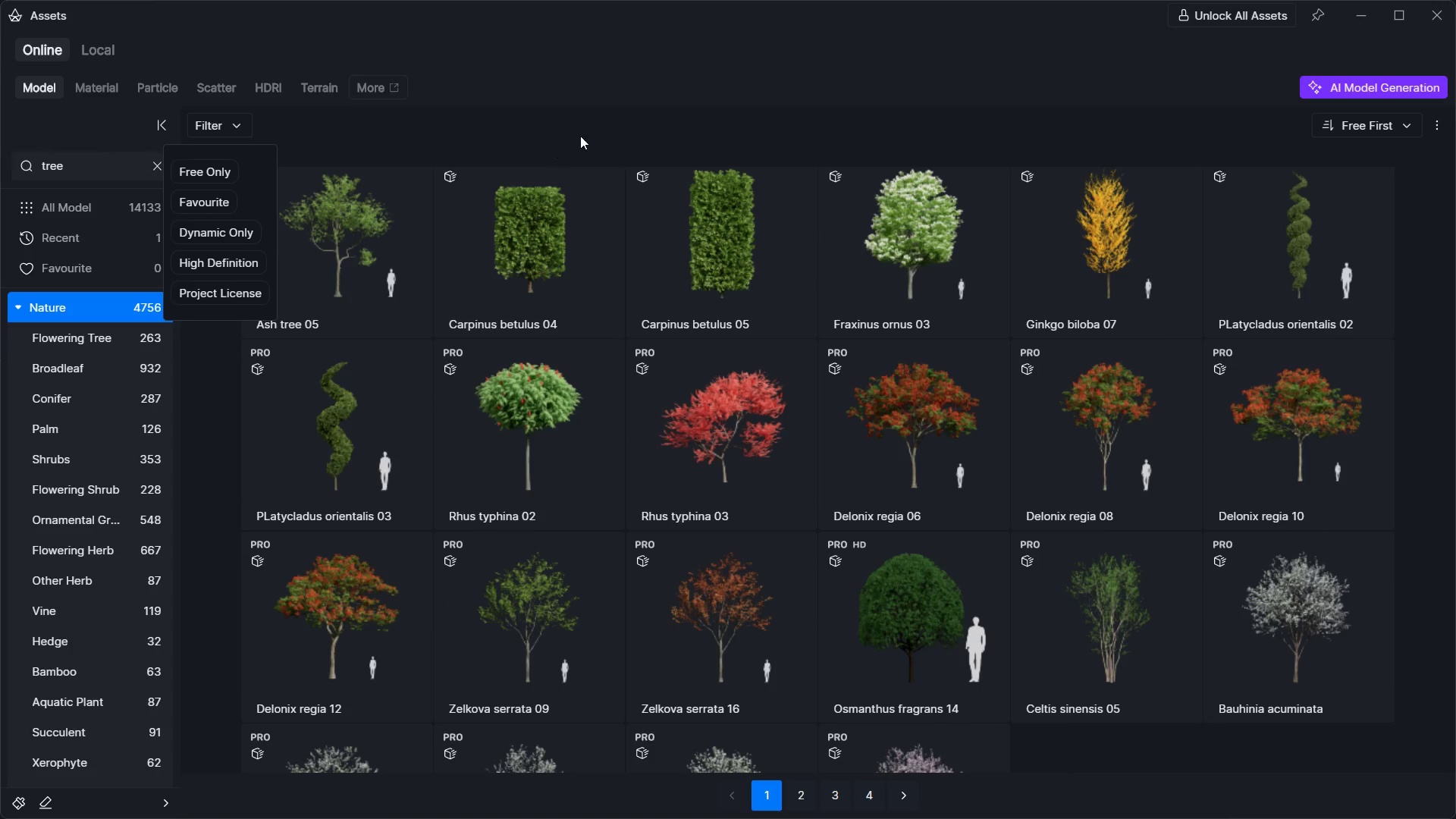 
left_click([635, 118])
 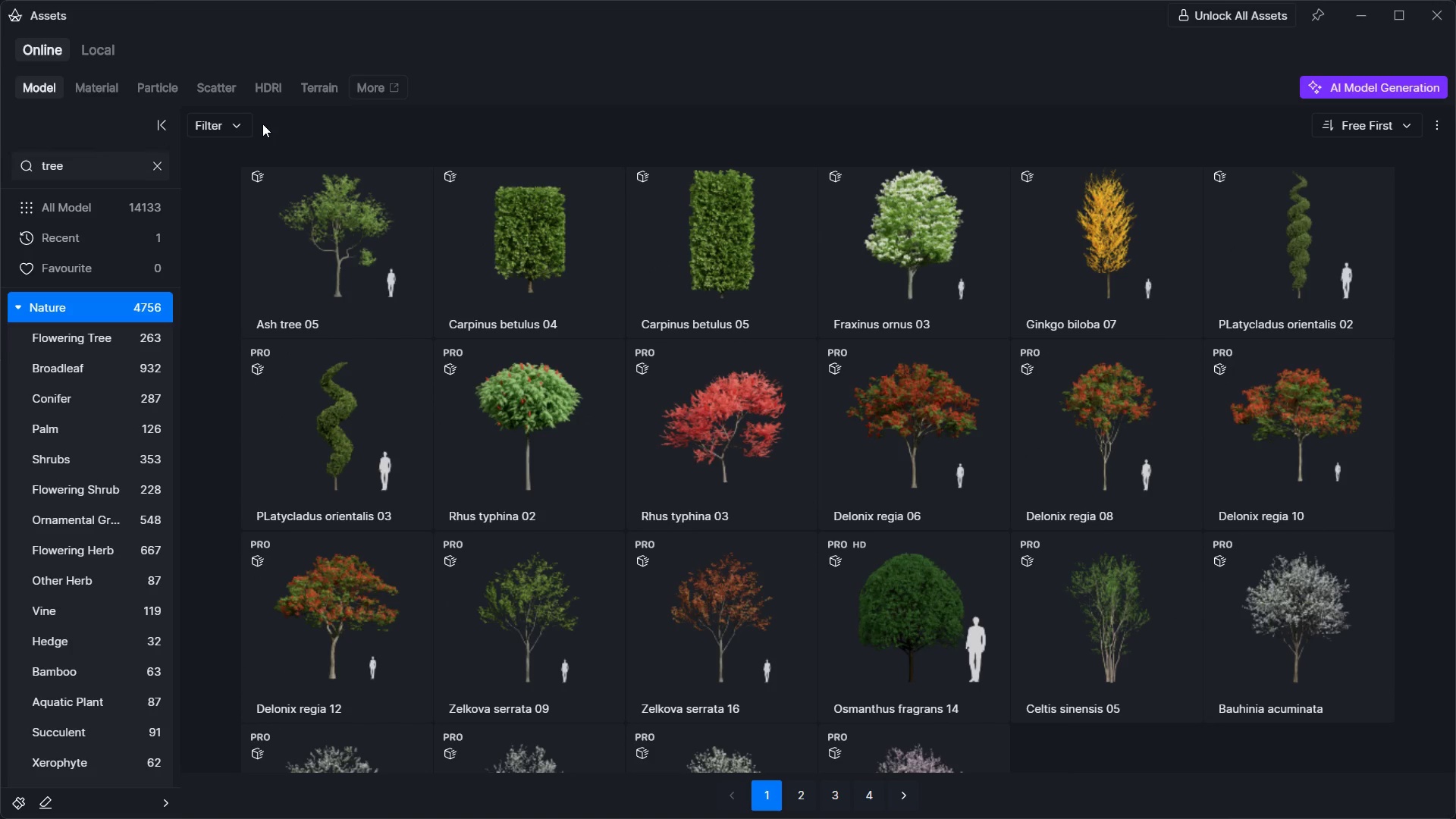 
left_click([225, 123])
 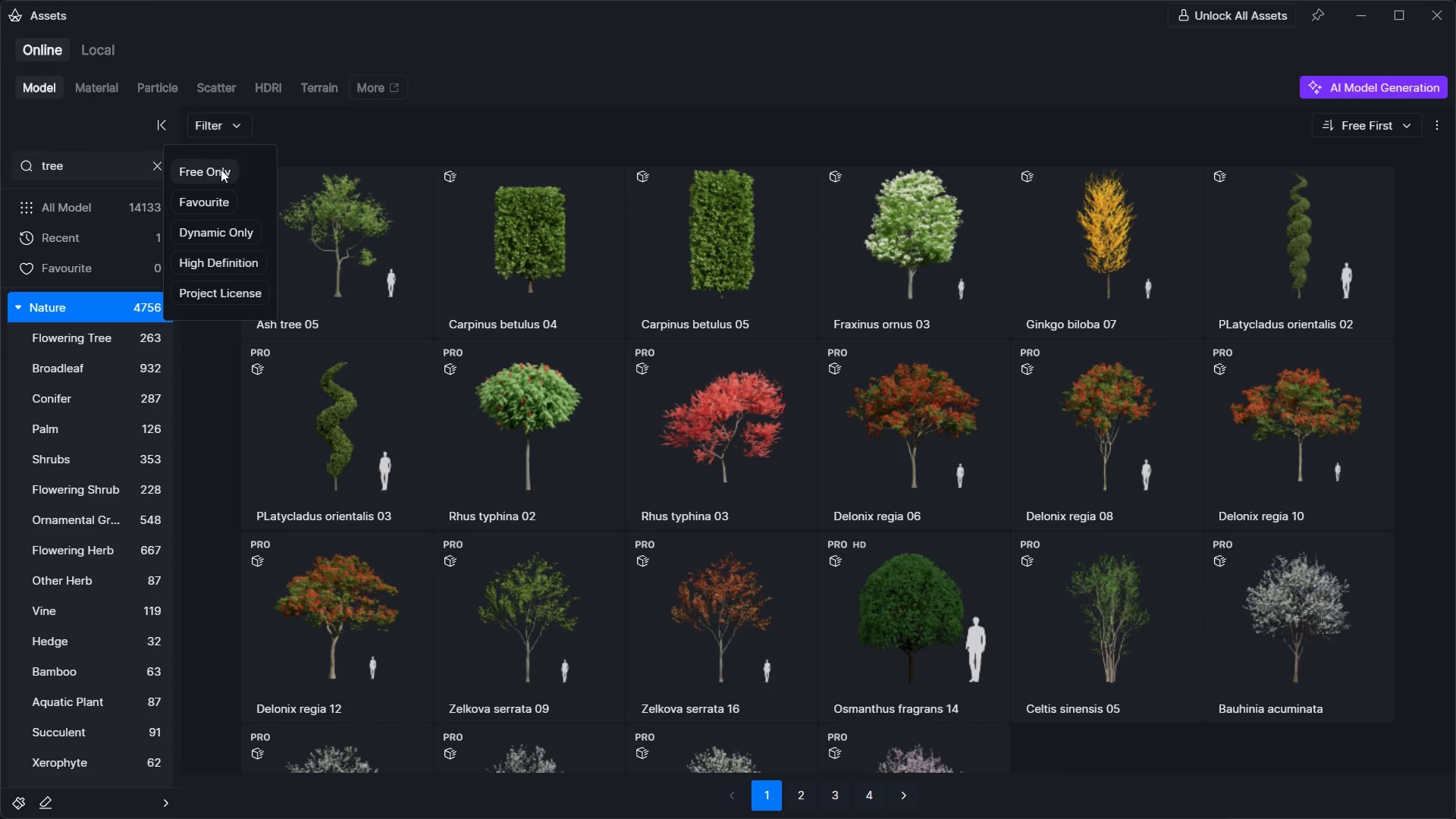 
left_click([221, 169])
 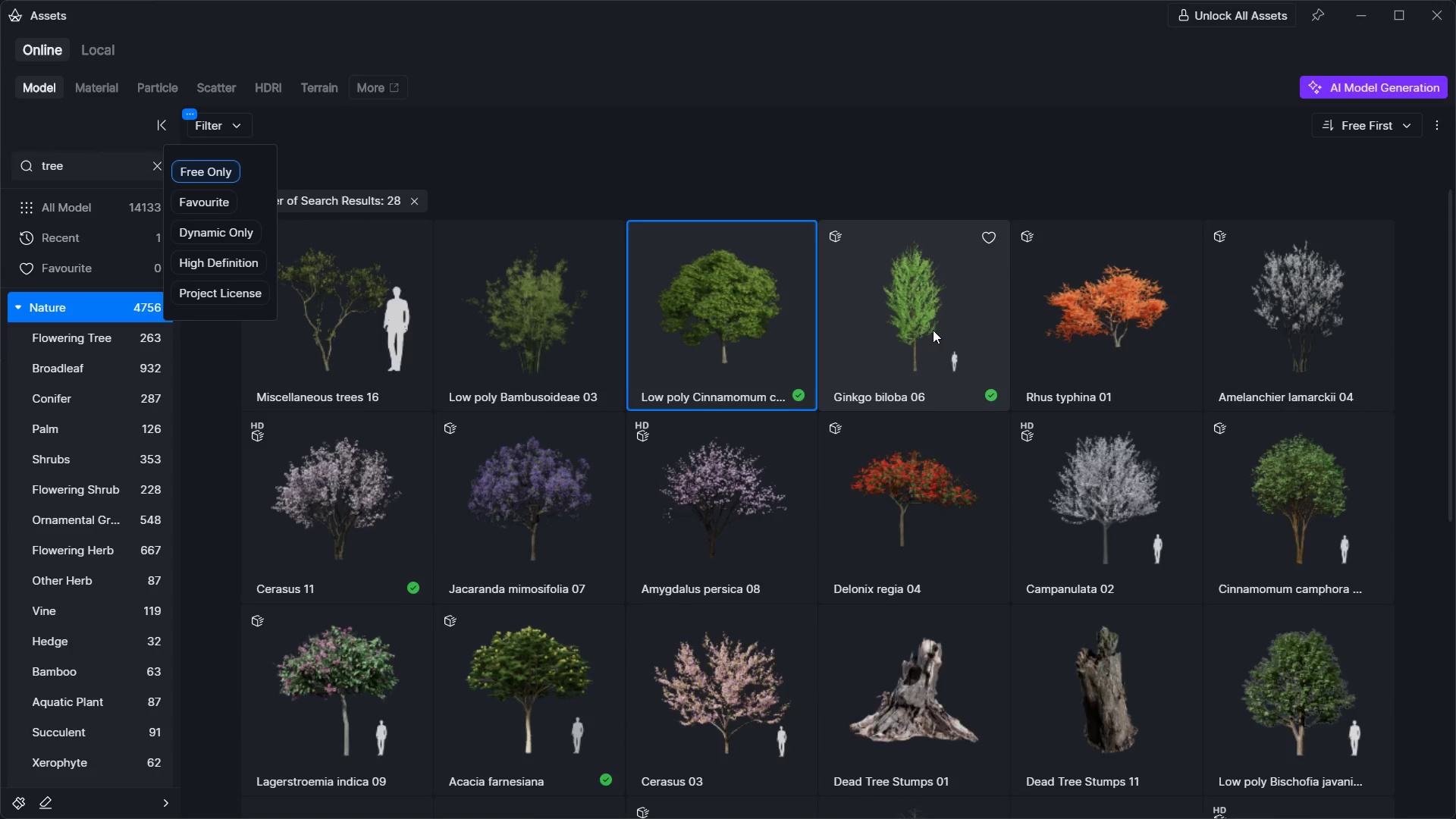 
scroll: coordinate [1037, 347], scroll_direction: down, amount: 9.0
 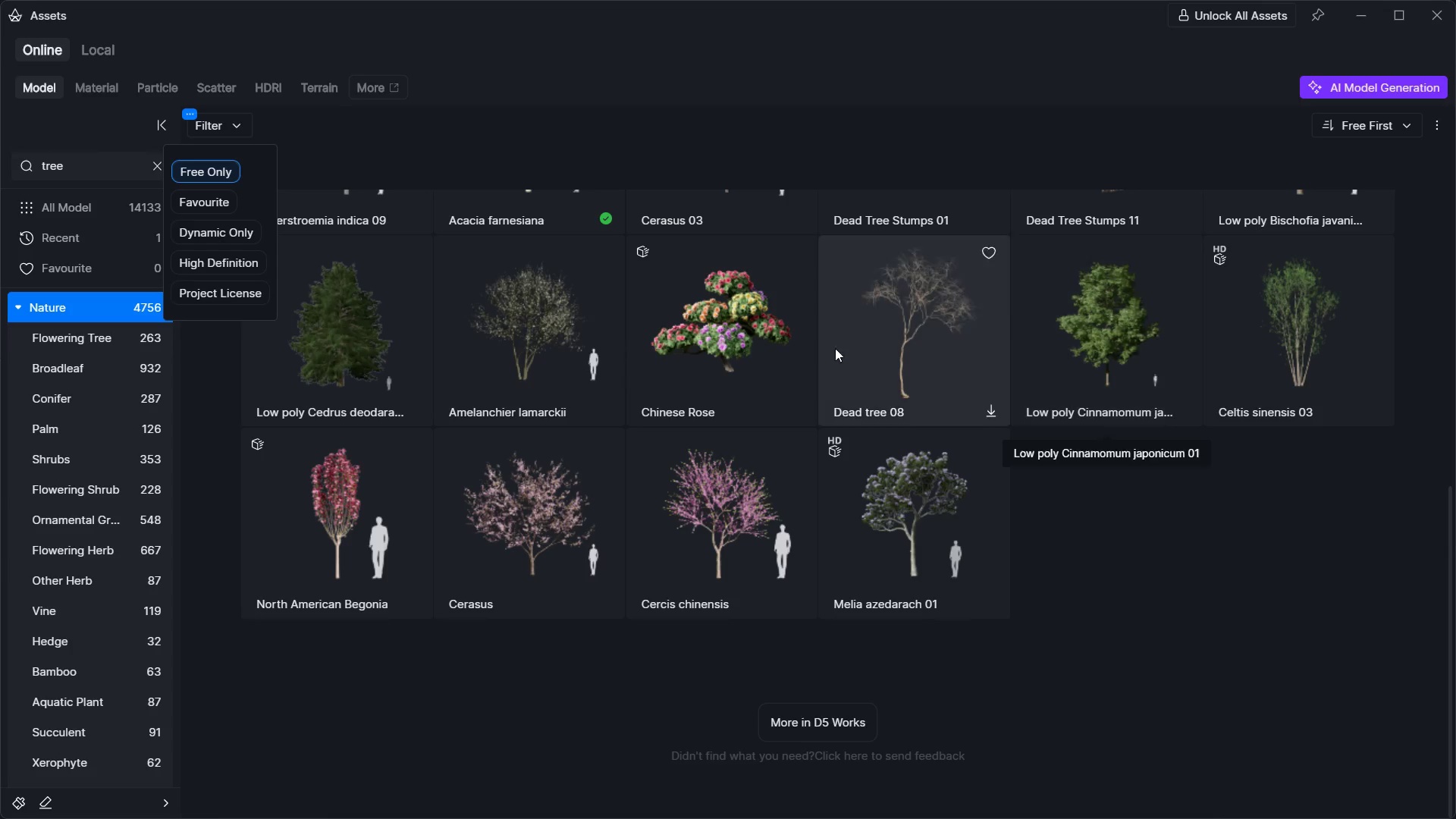 
scroll: coordinate [328, 313], scroll_direction: up, amount: 4.0
 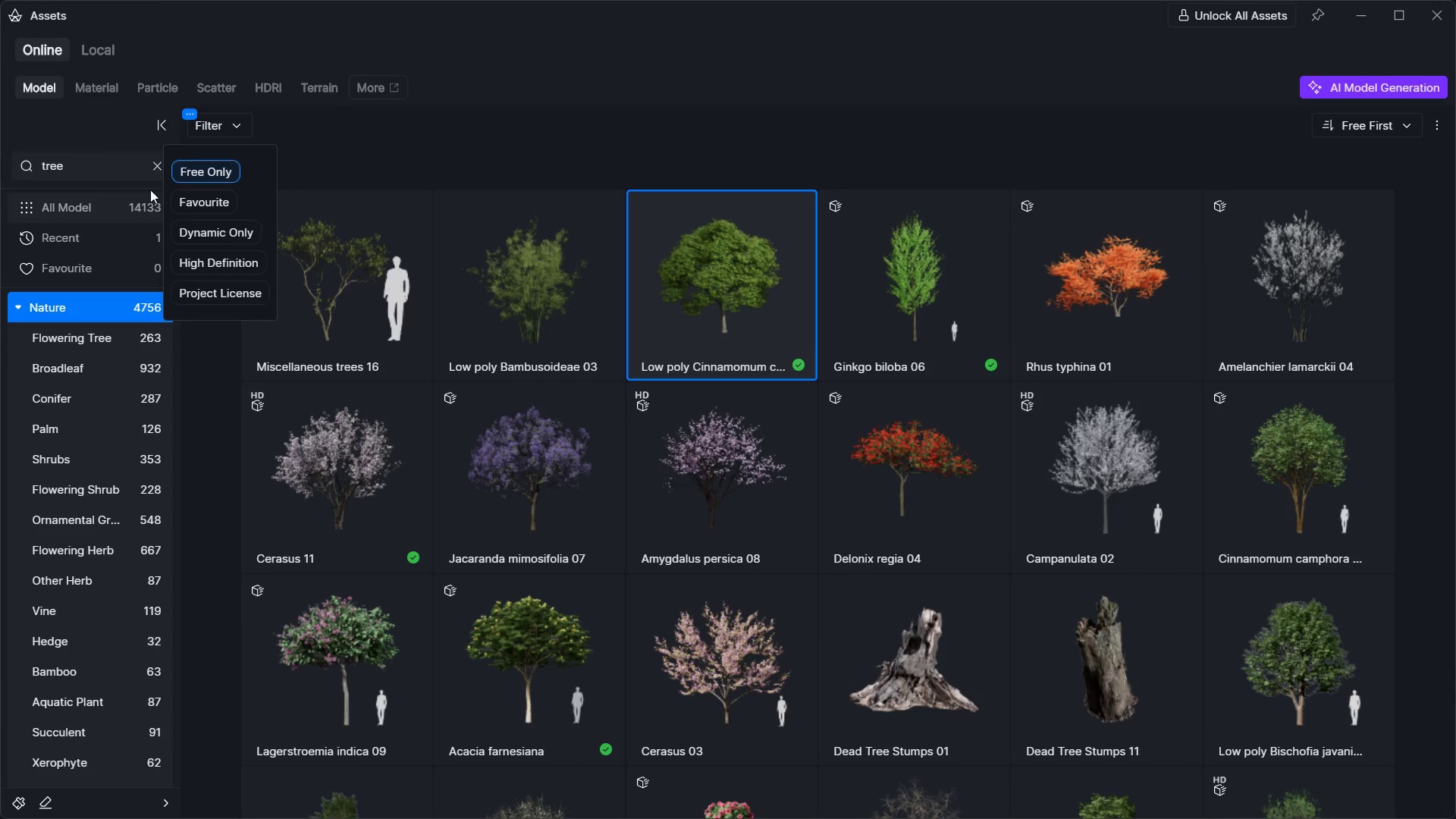 
left_click([141, 164])
 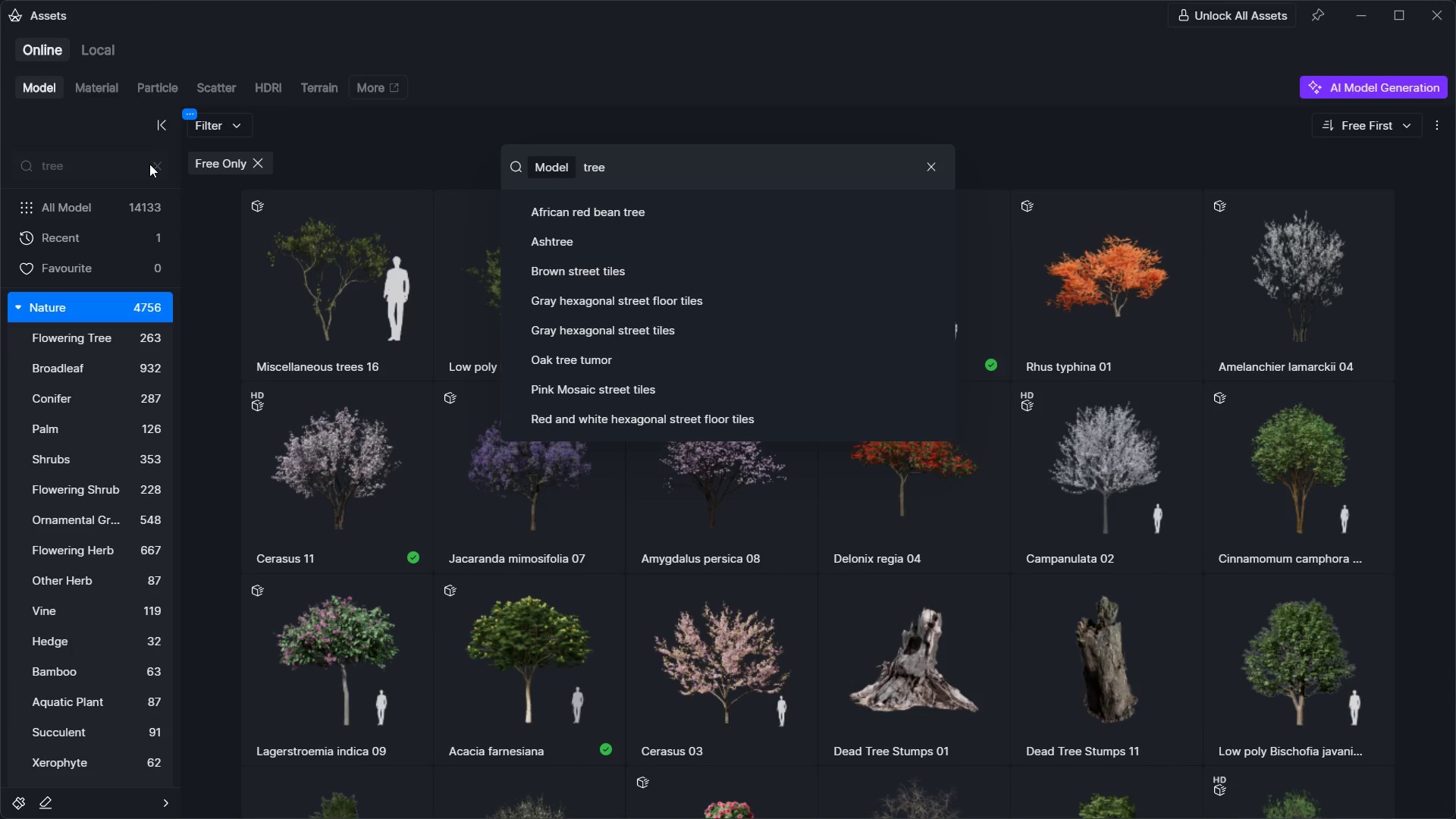 
left_click([149, 164])
 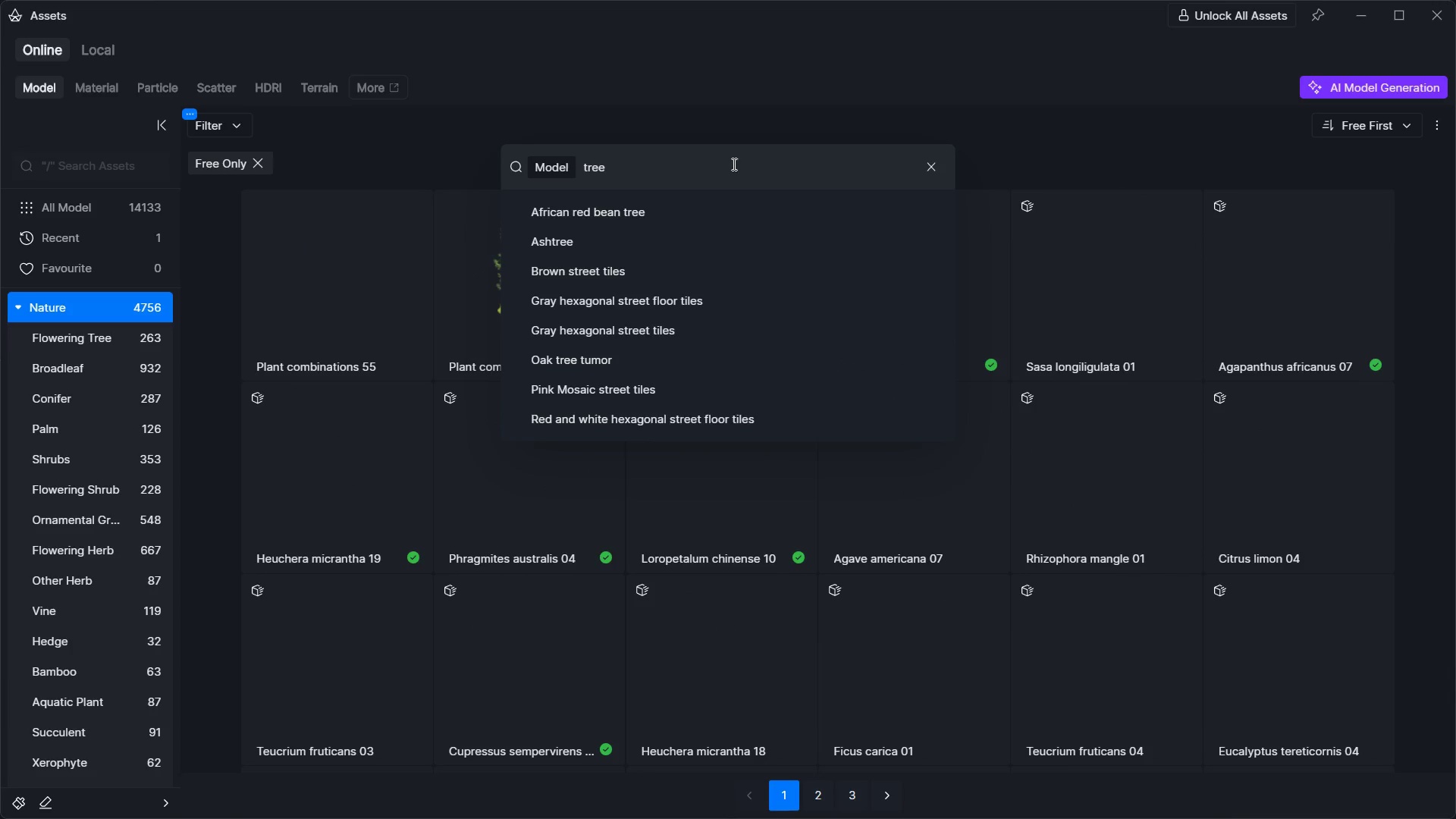 
left_click_drag(start_coordinate=[729, 166], to_coordinate=[441, 144])
 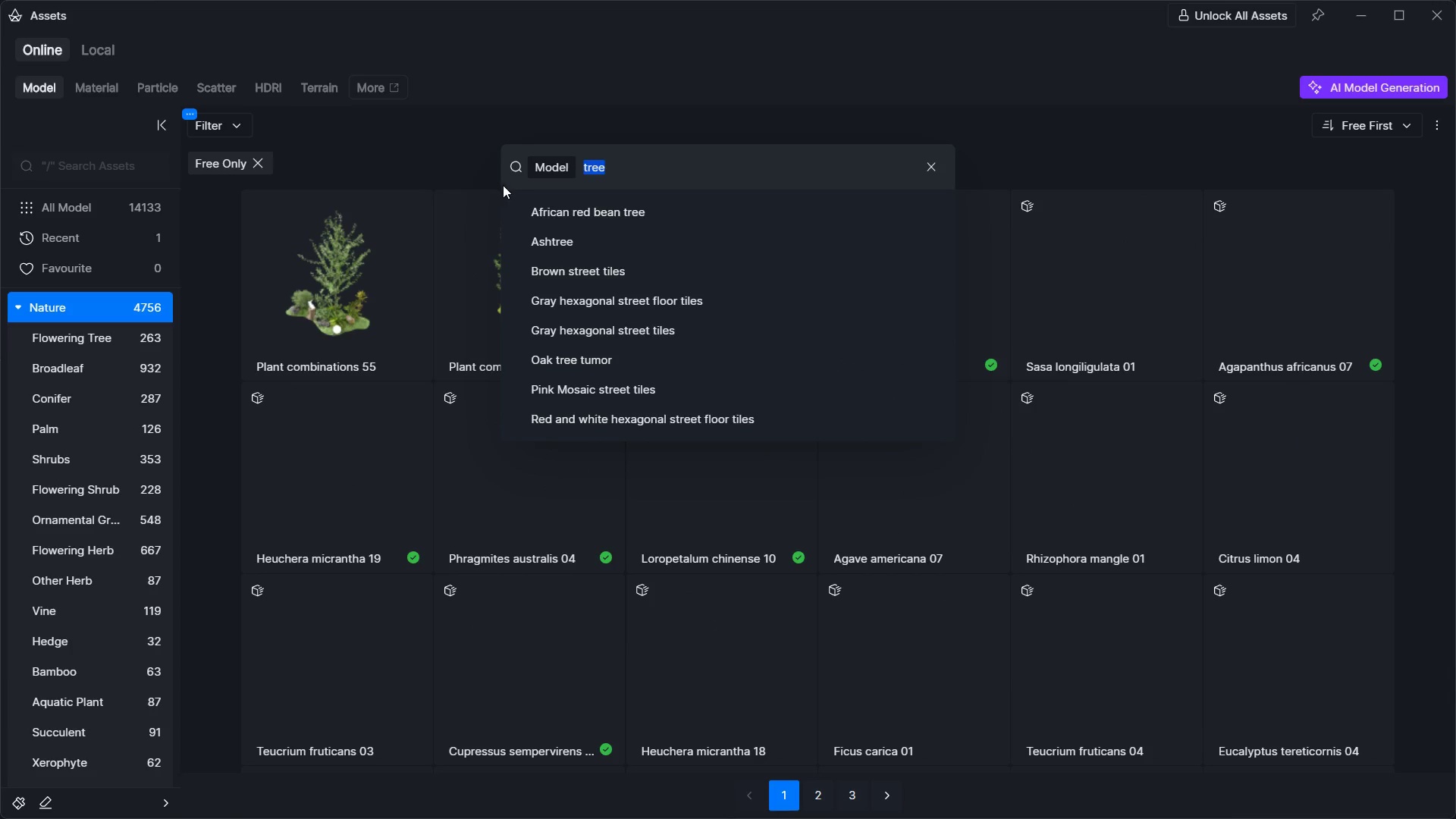 
key(Backspace)
 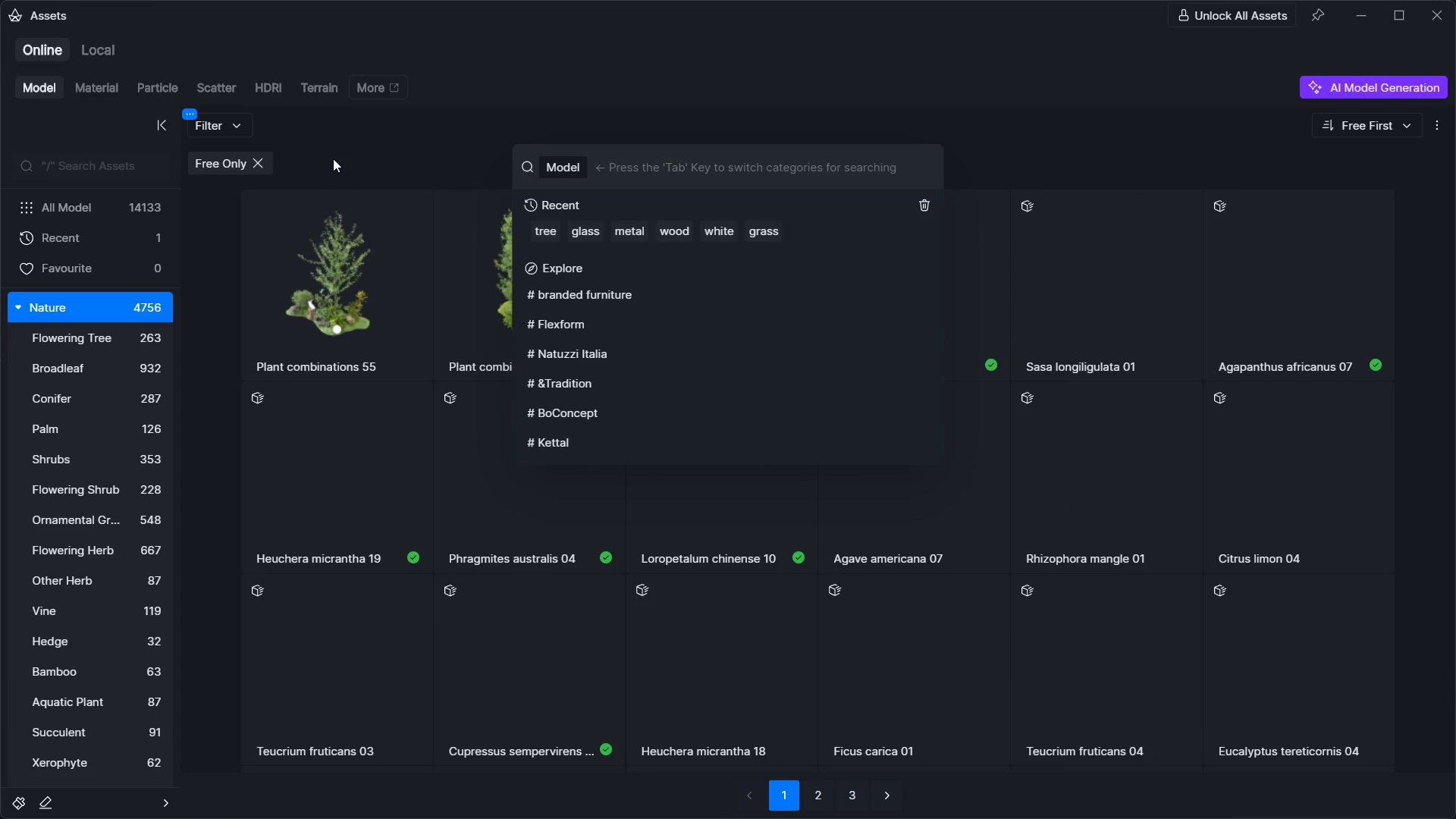 
left_click([335, 157])
 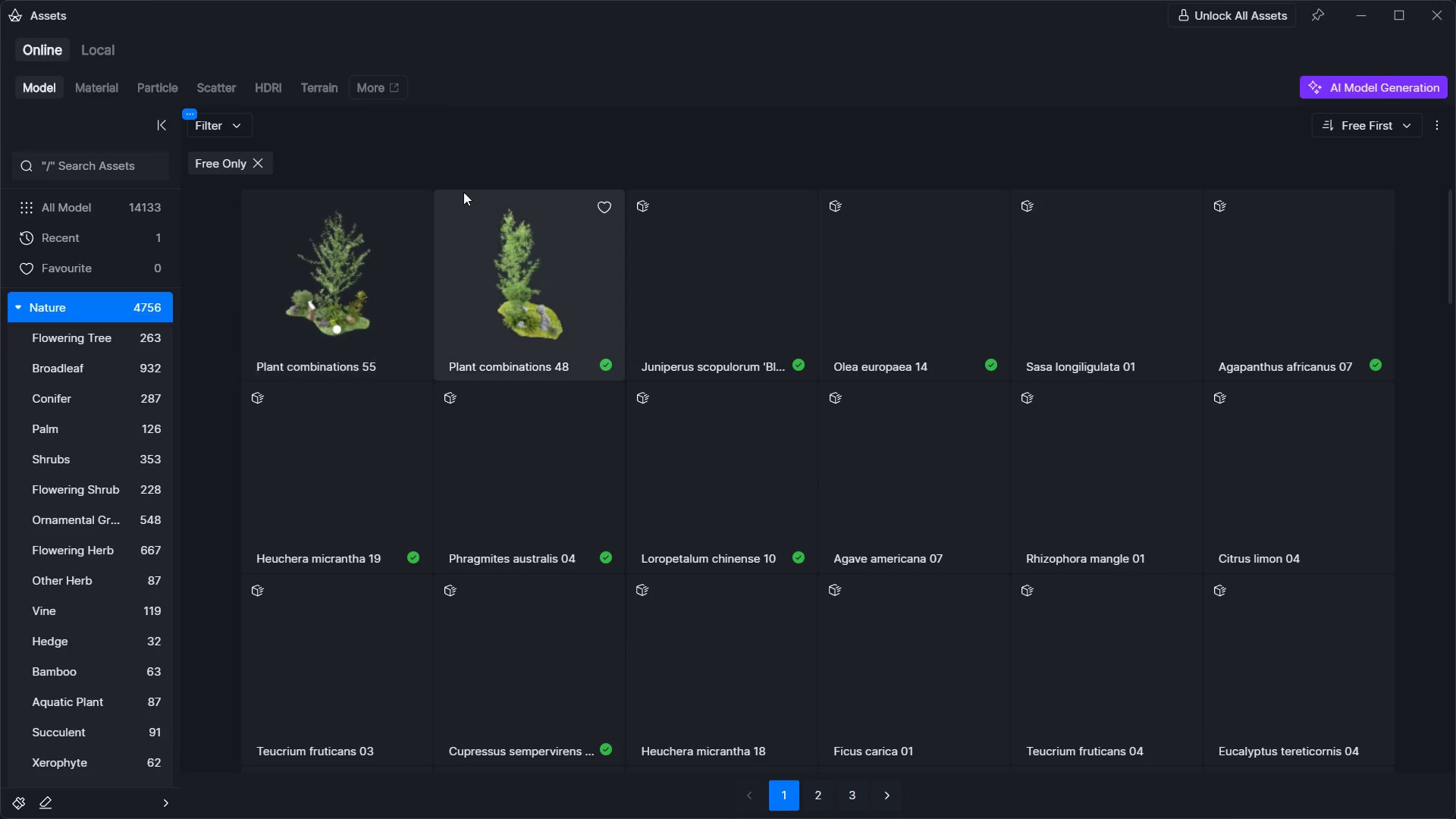 
scroll: coordinate [651, 314], scroll_direction: up, amount: 8.0
 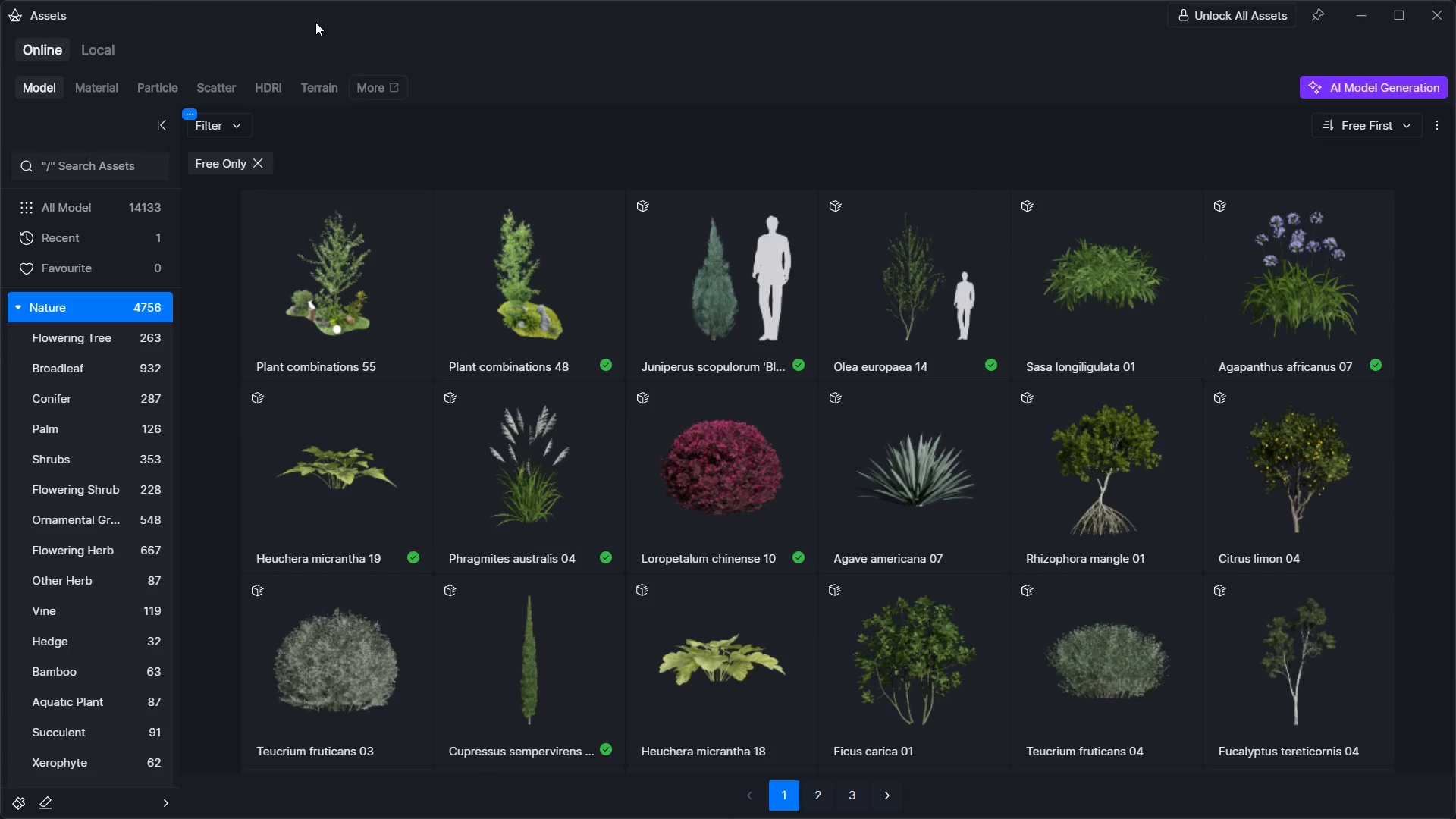 
scroll: coordinate [610, 408], scroll_direction: down, amount: 13.0
 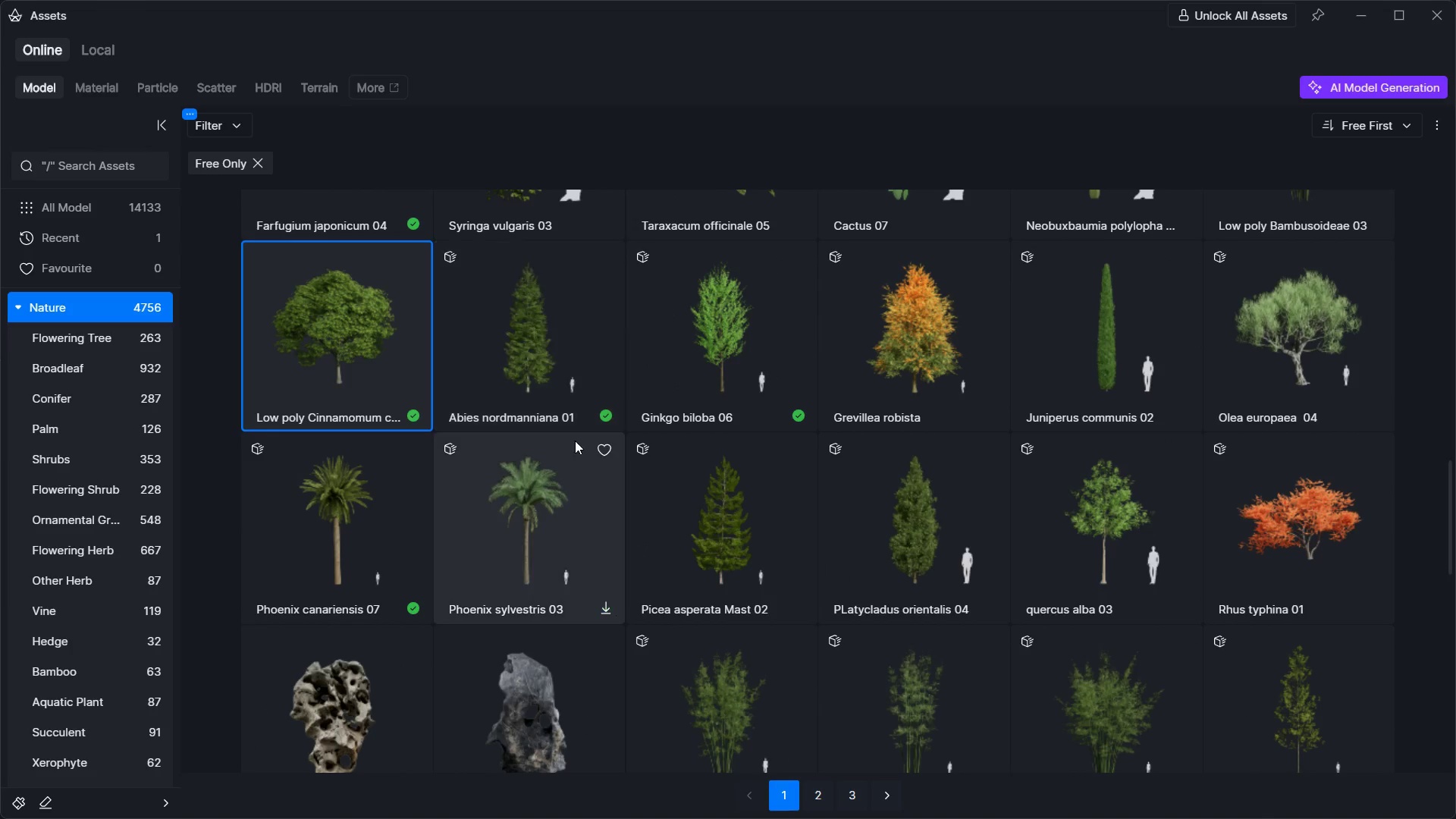 
mouse_move([426, 475])
 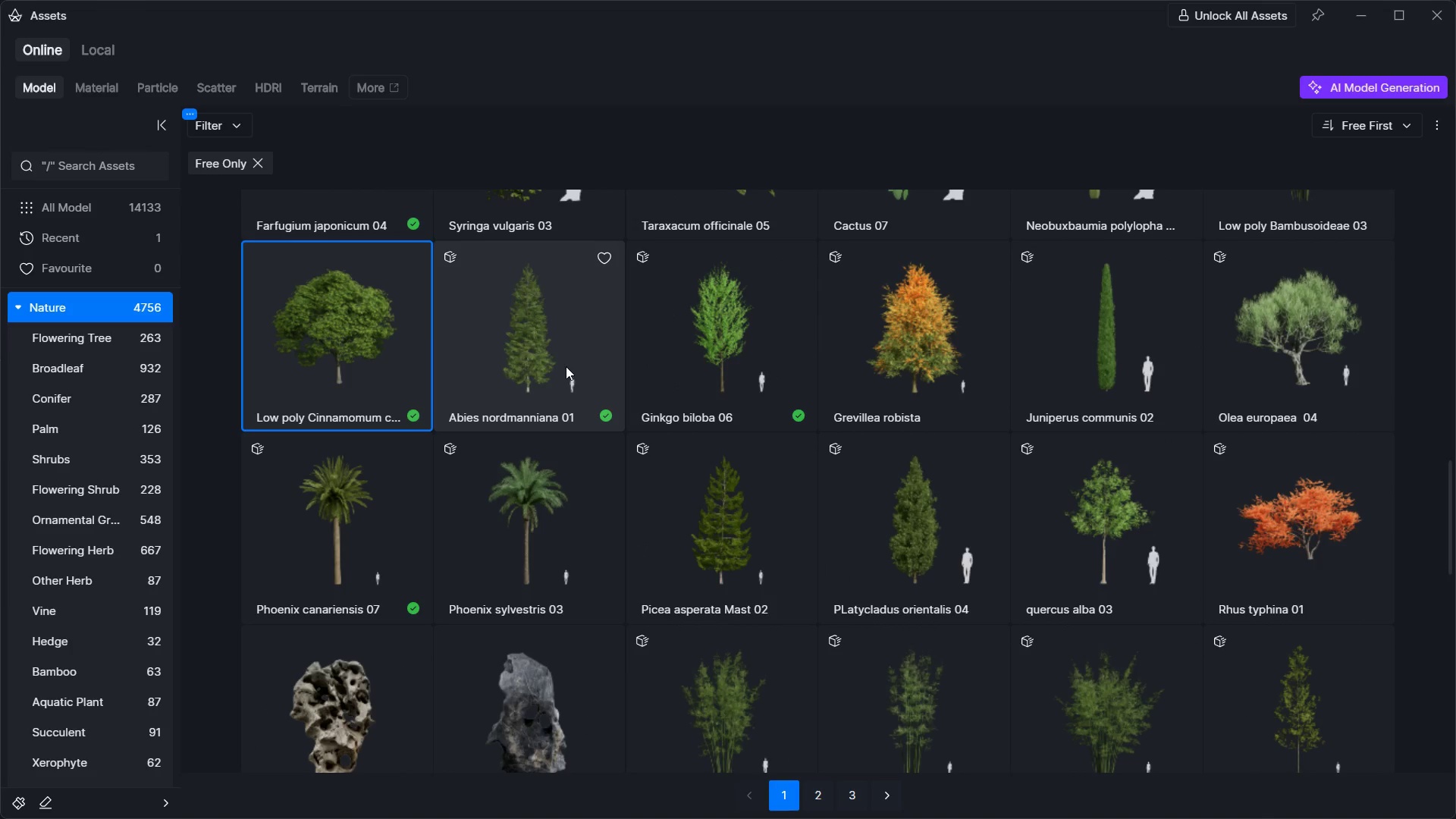 
left_click([566, 366])
 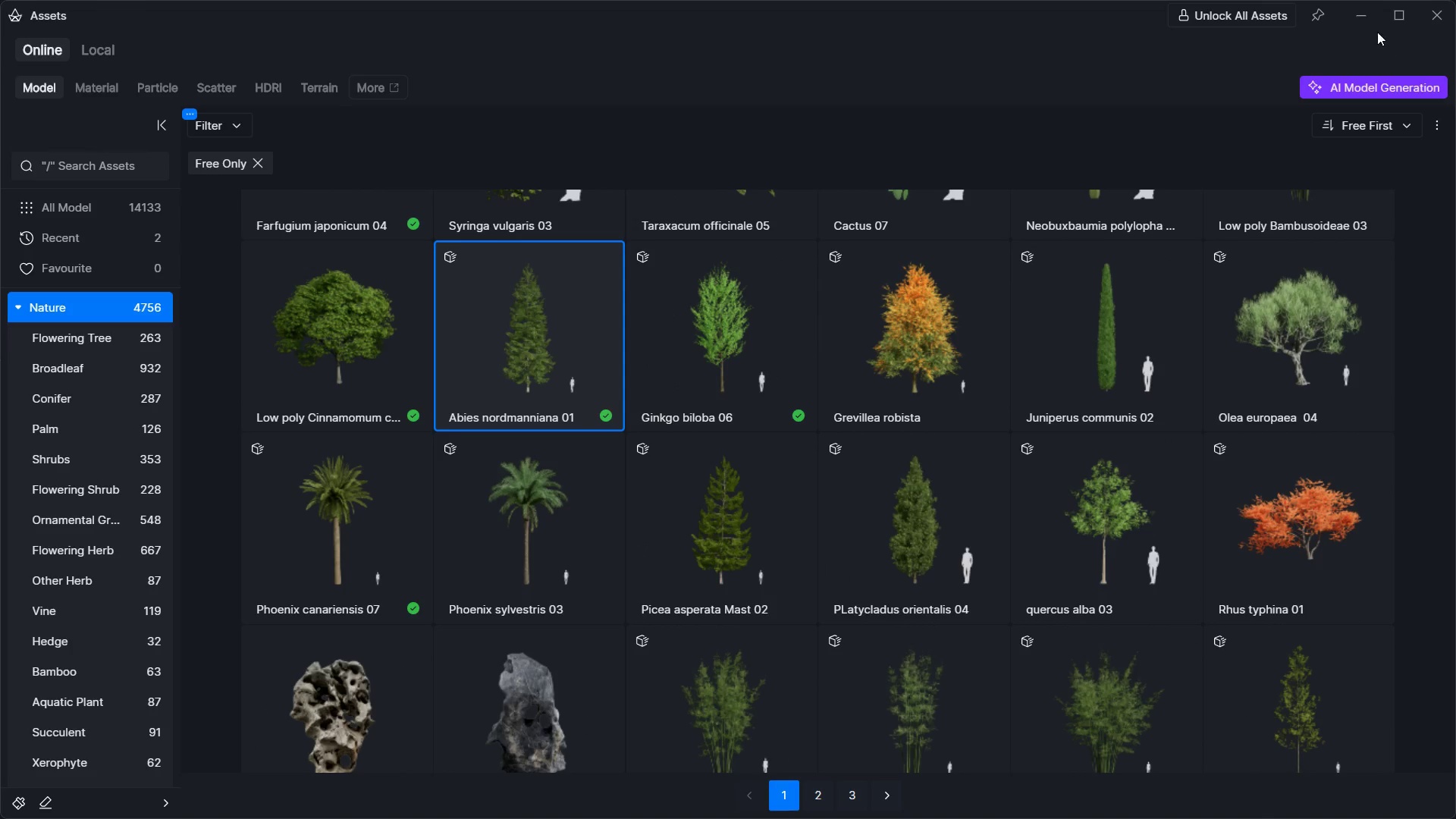 
left_click([1357, 20])
 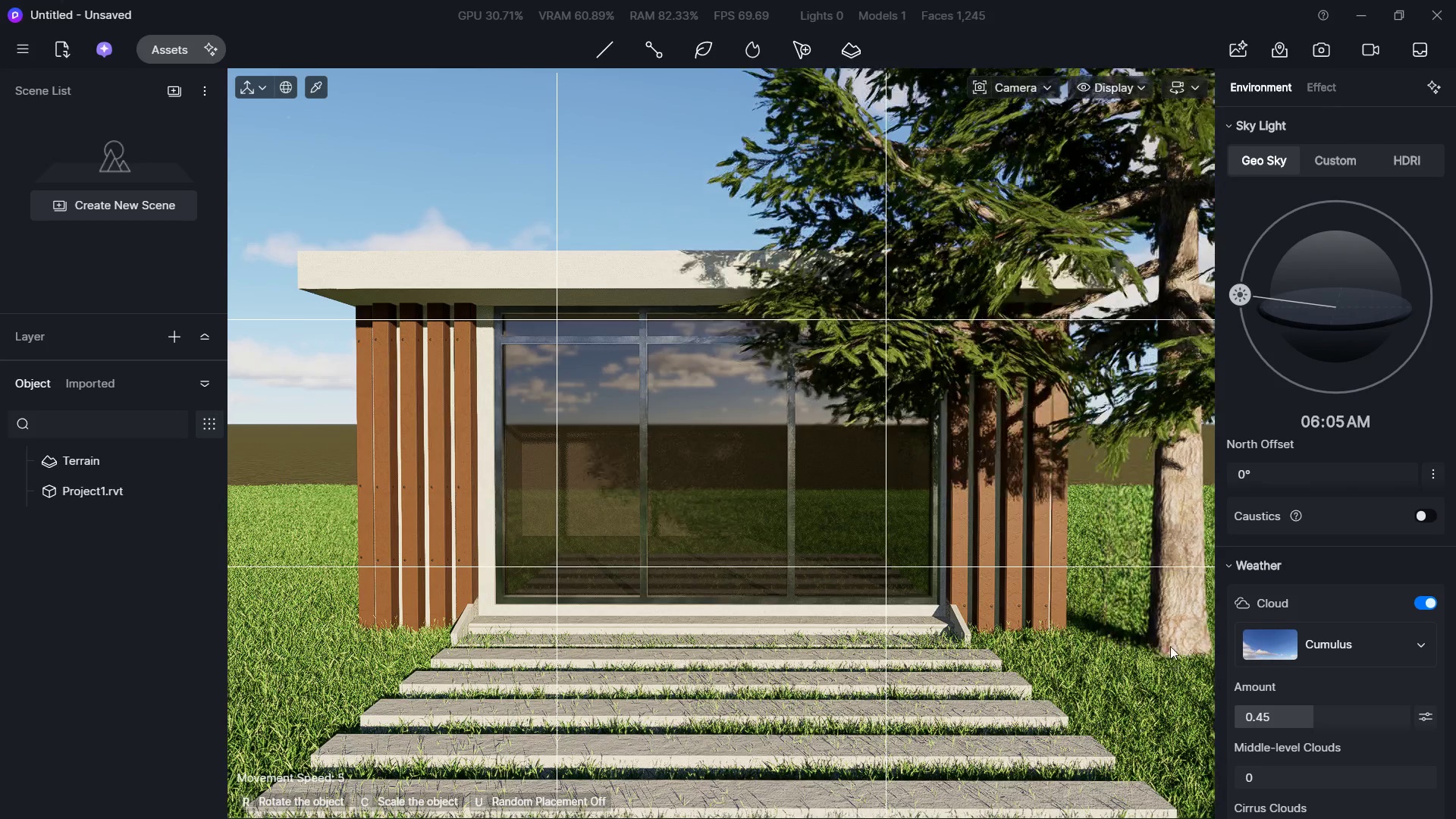 
left_click([1170, 632])
 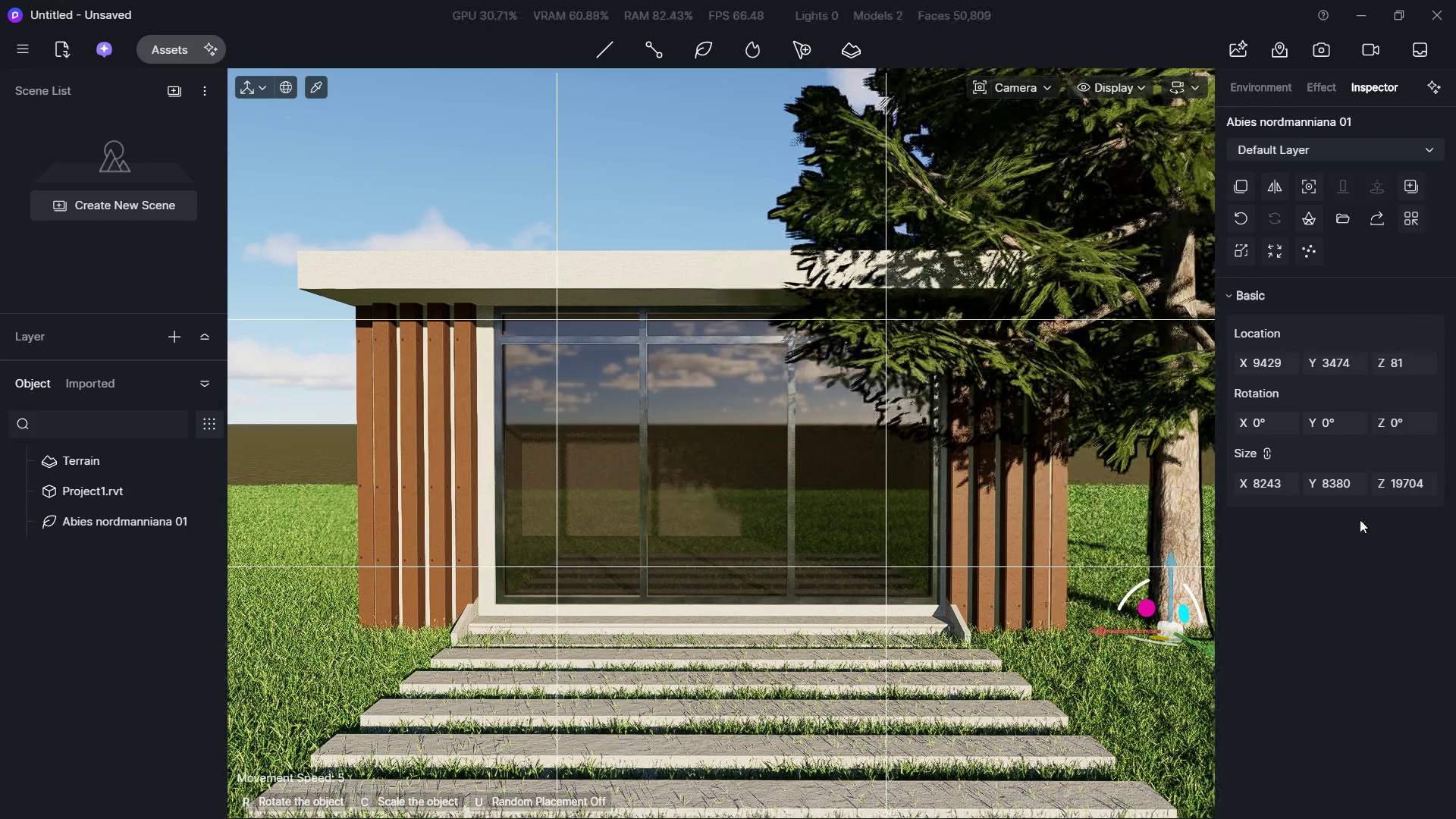 
key(Escape)
 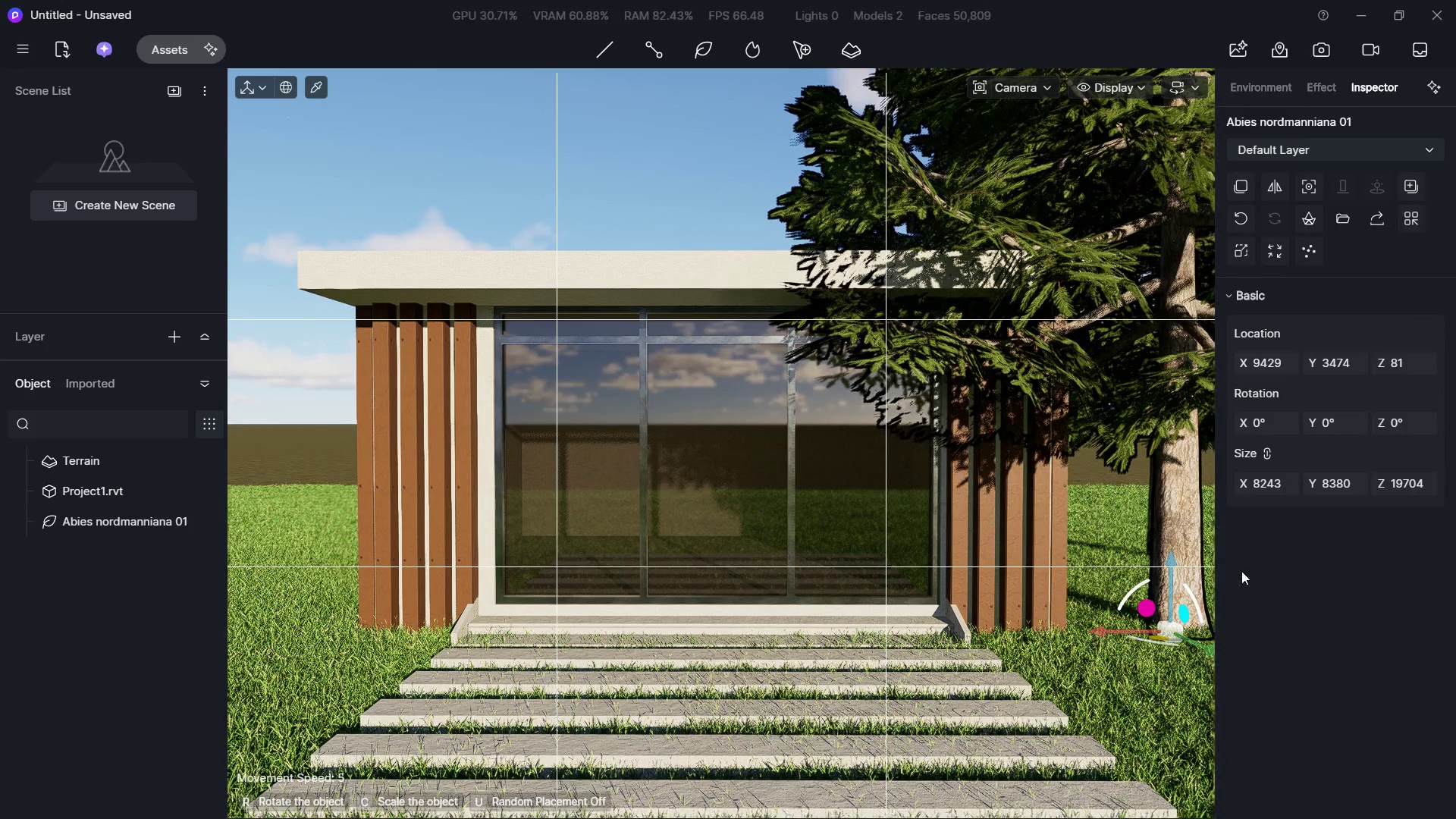 
key(Escape)
 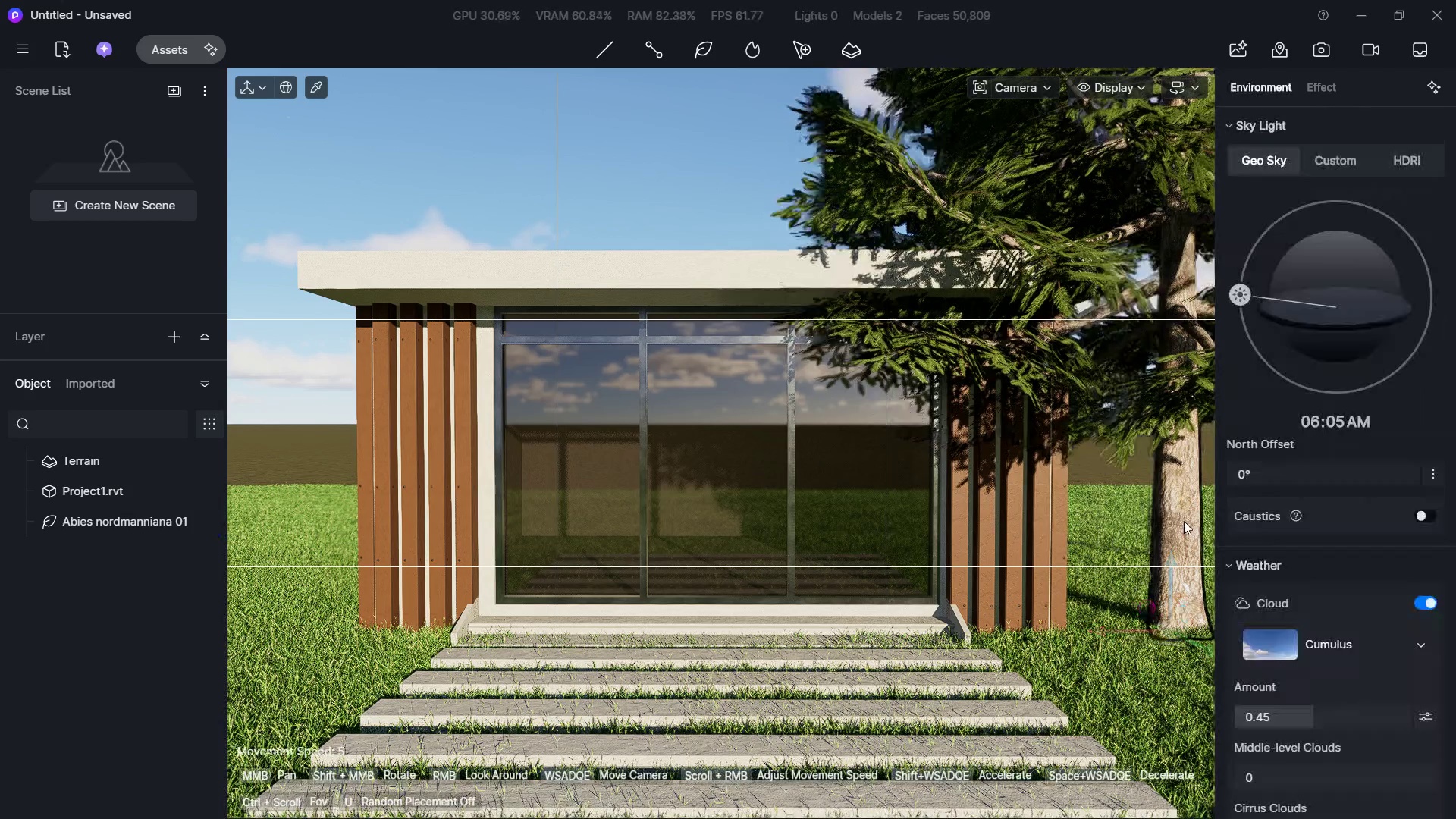 
left_click([1179, 519])
 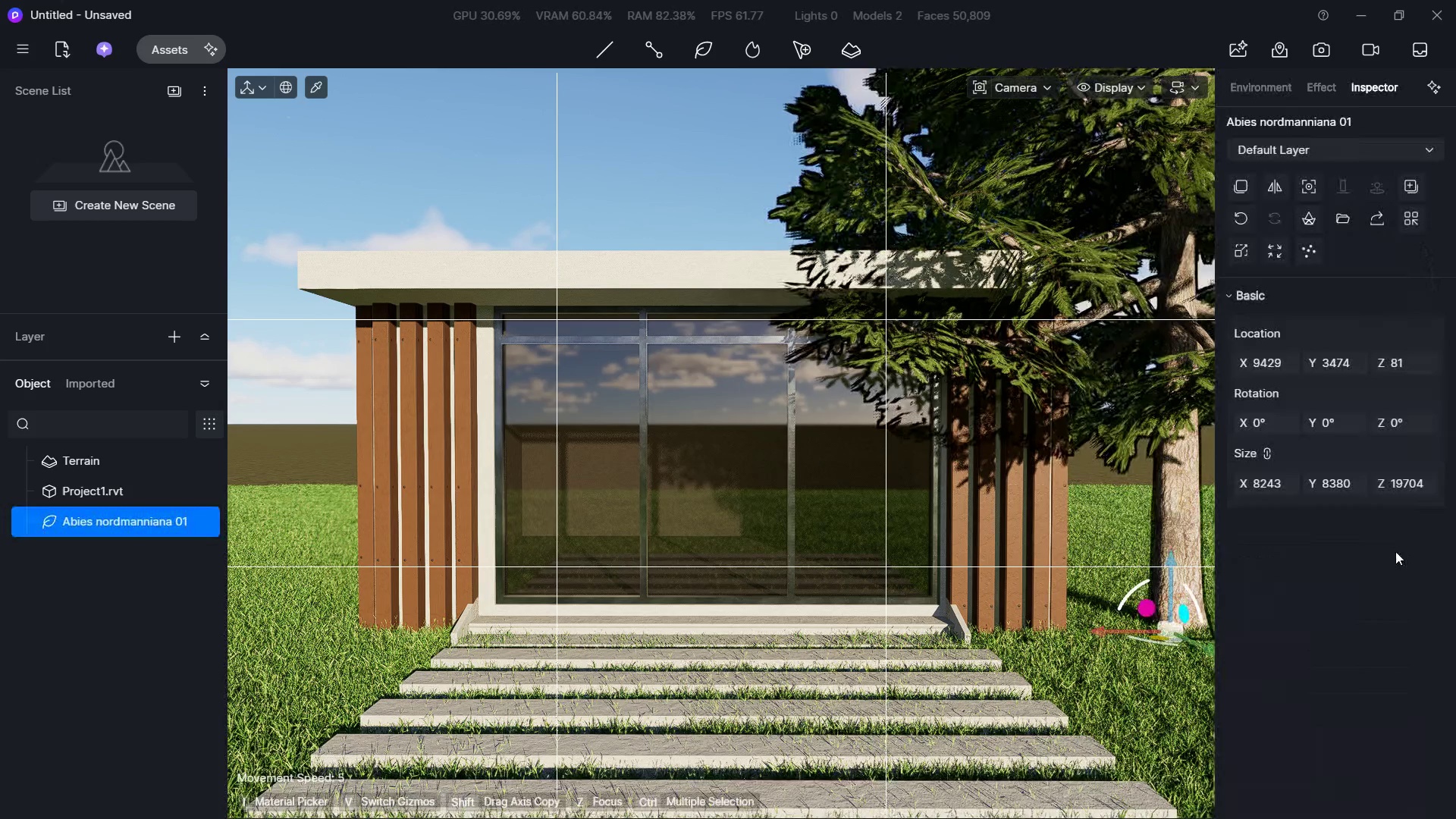 
hold_key(key=ShiftLeft, duration=1.86)
 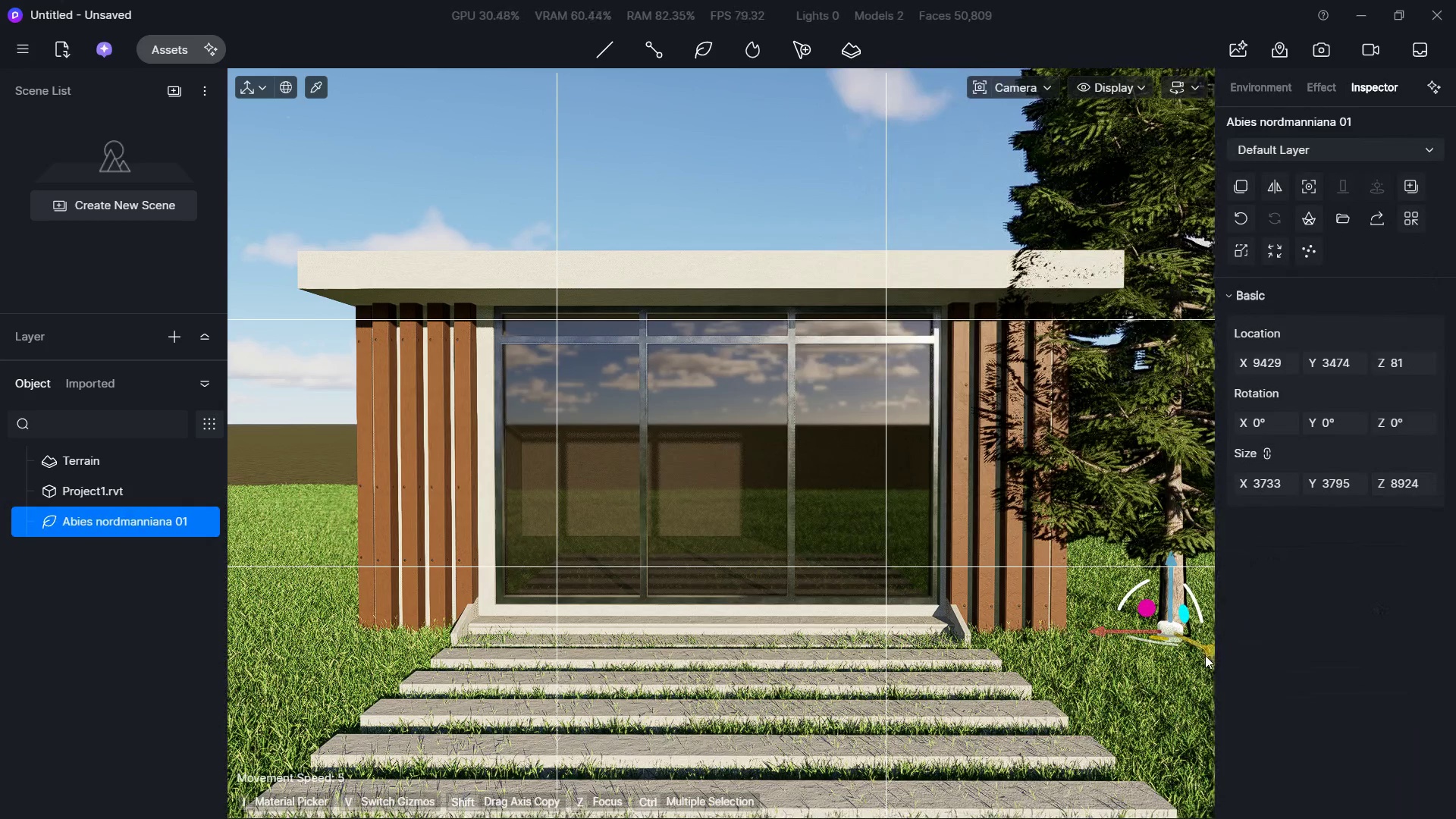 
left_click_drag(start_coordinate=[1207, 655], to_coordinate=[1163, 576])
 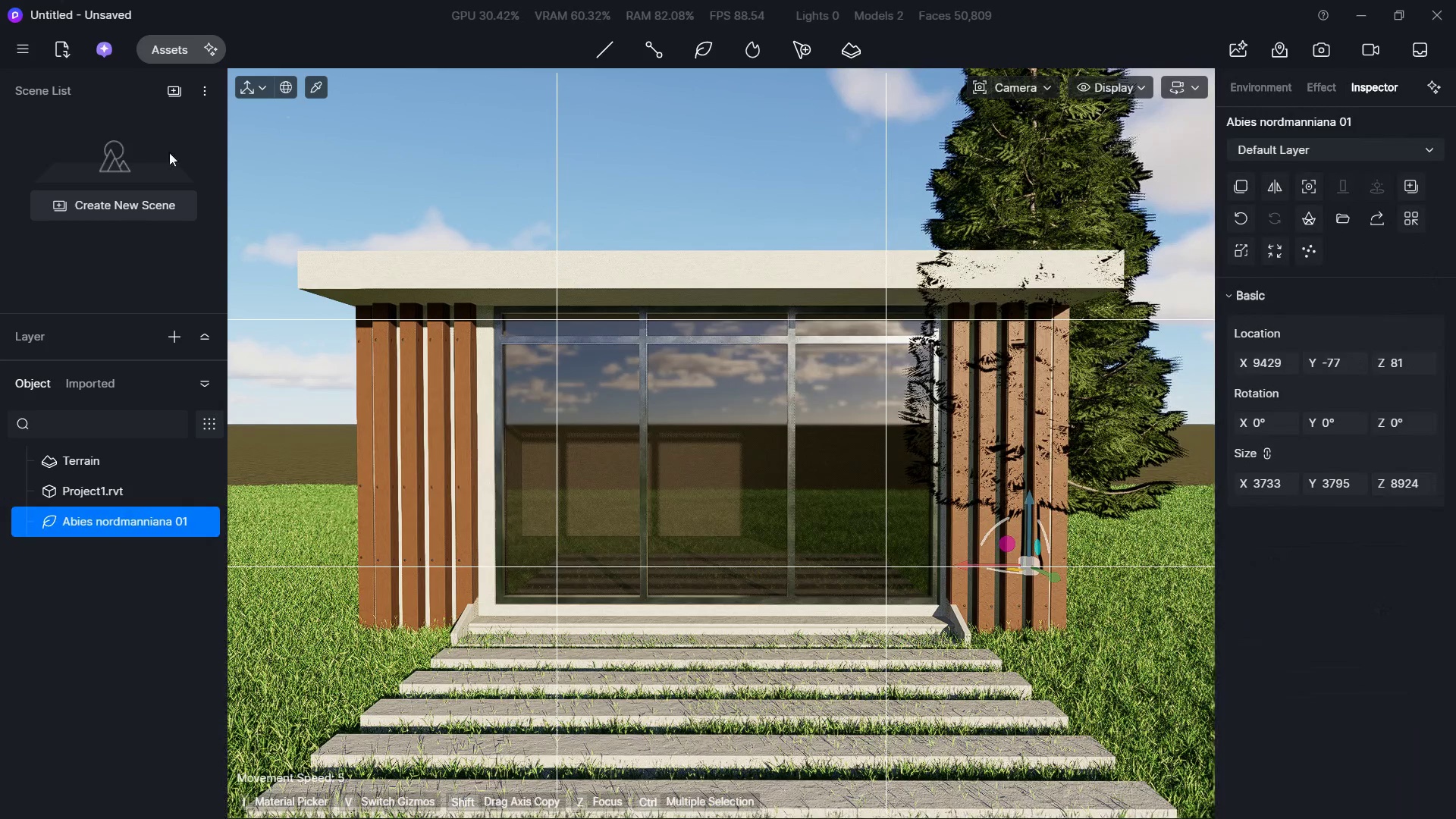 
left_click([169, 101])
 